 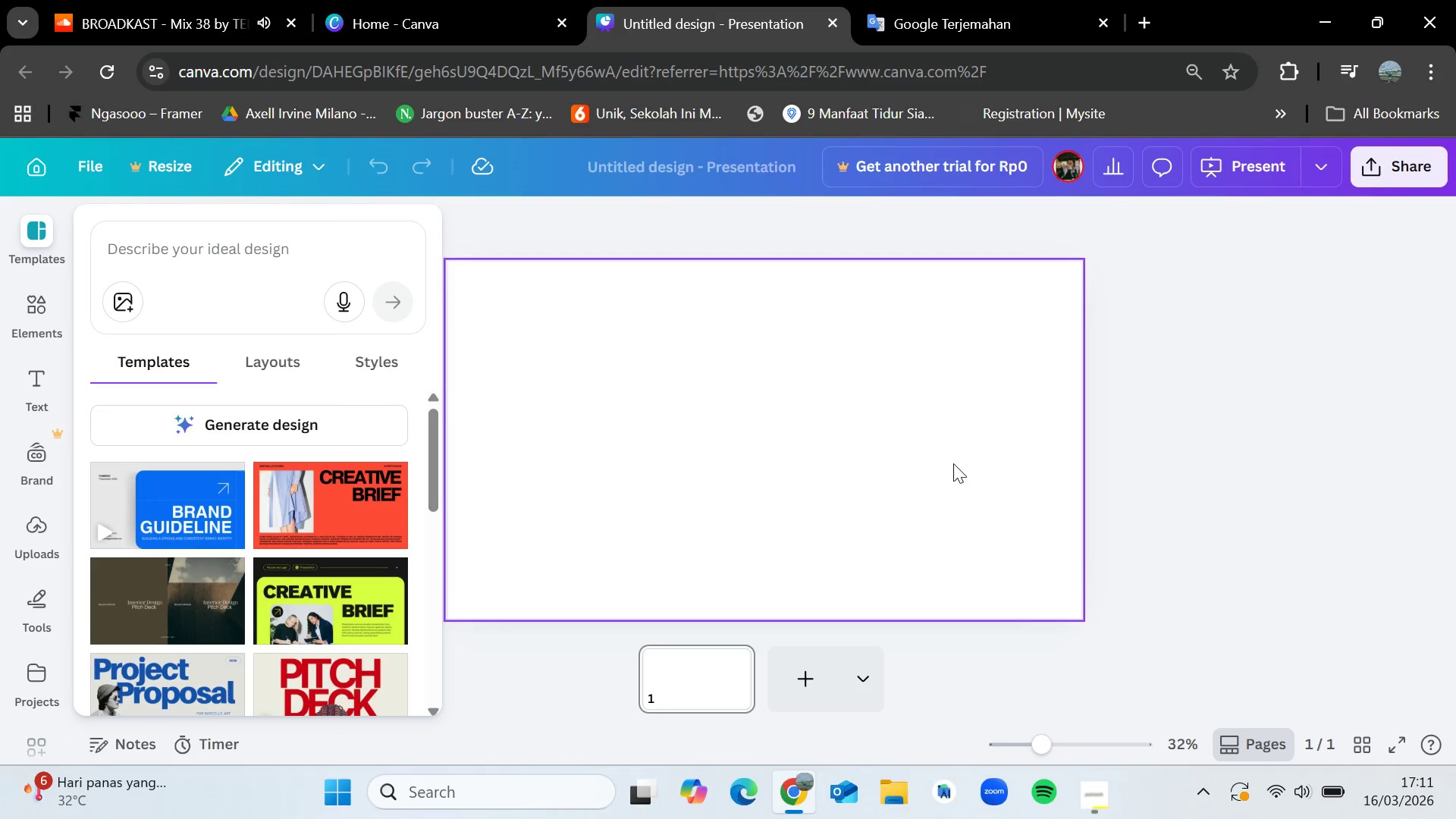 
left_click([716, 165])
 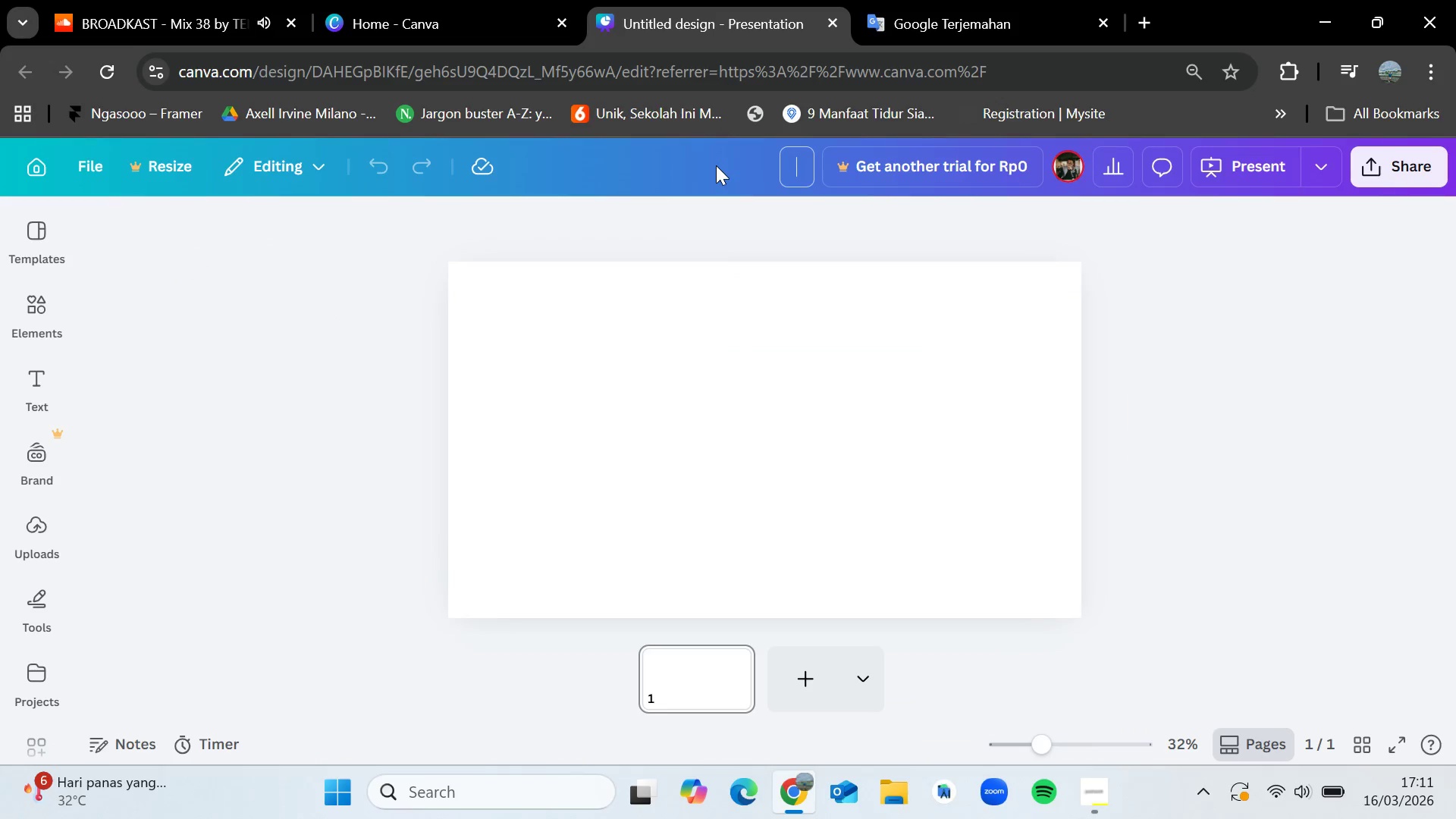 
key(Control+V)
 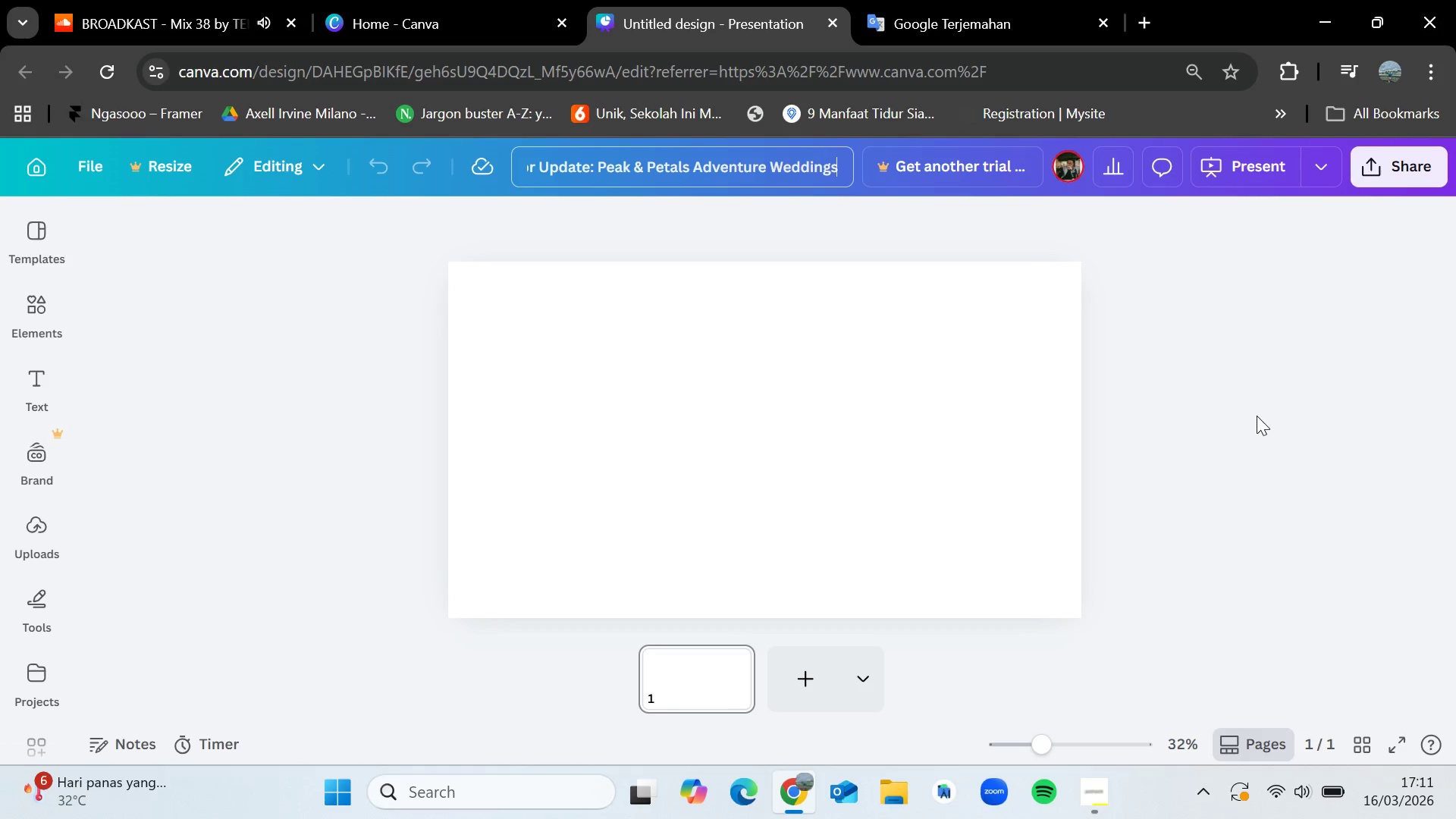 
left_click([1257, 416])
 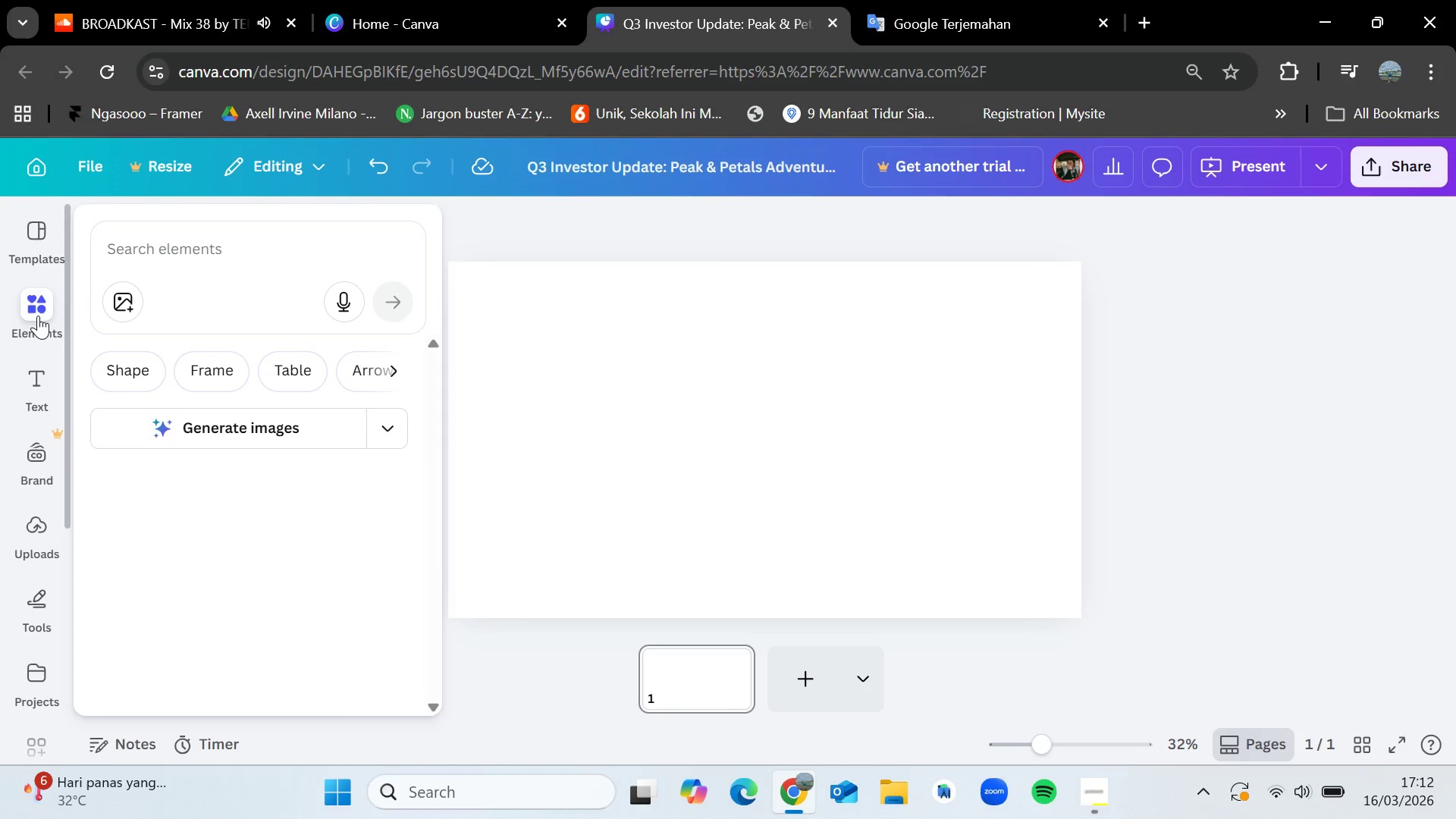 
left_click([38, 303])
 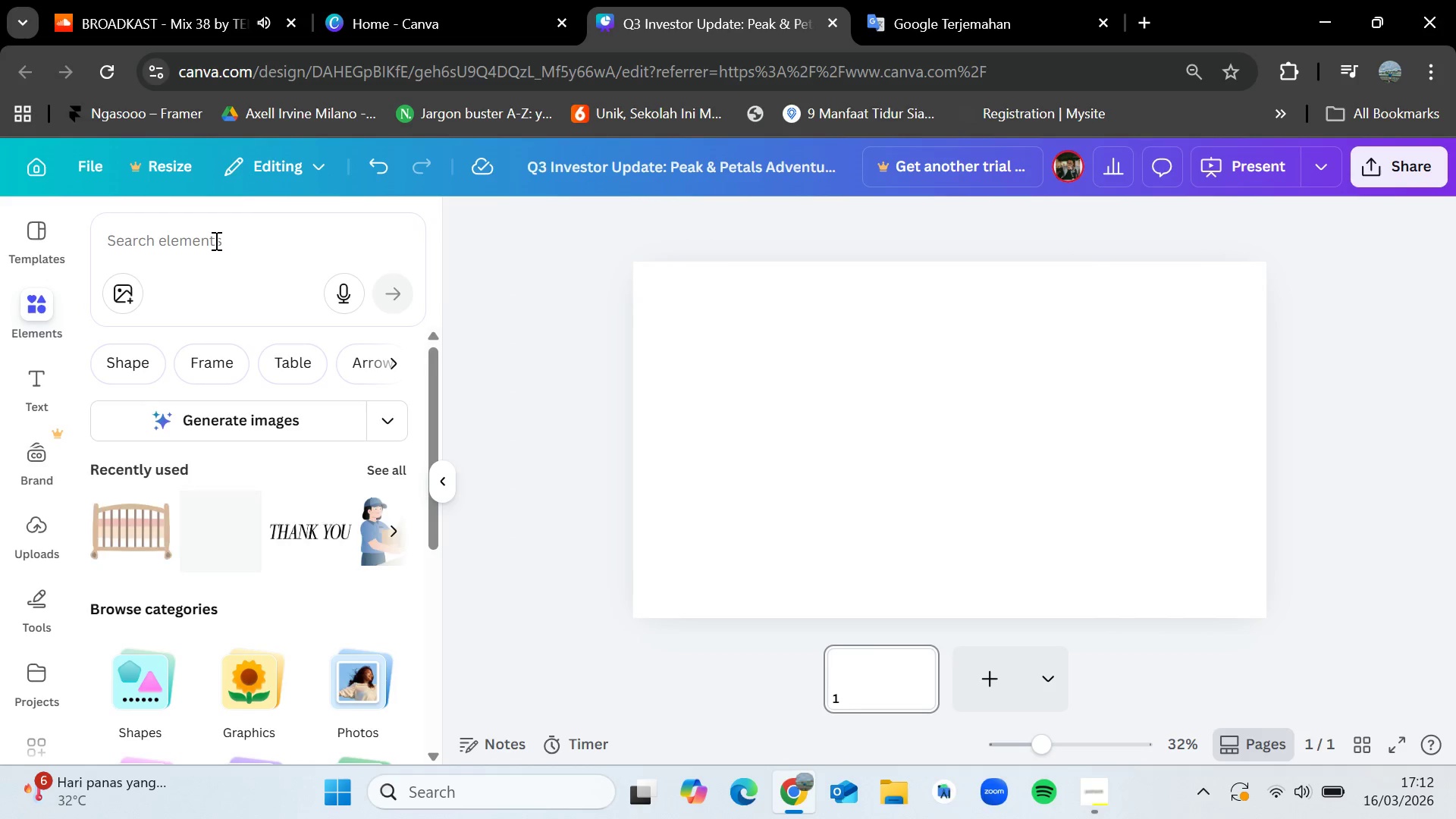 
left_click([215, 240])
 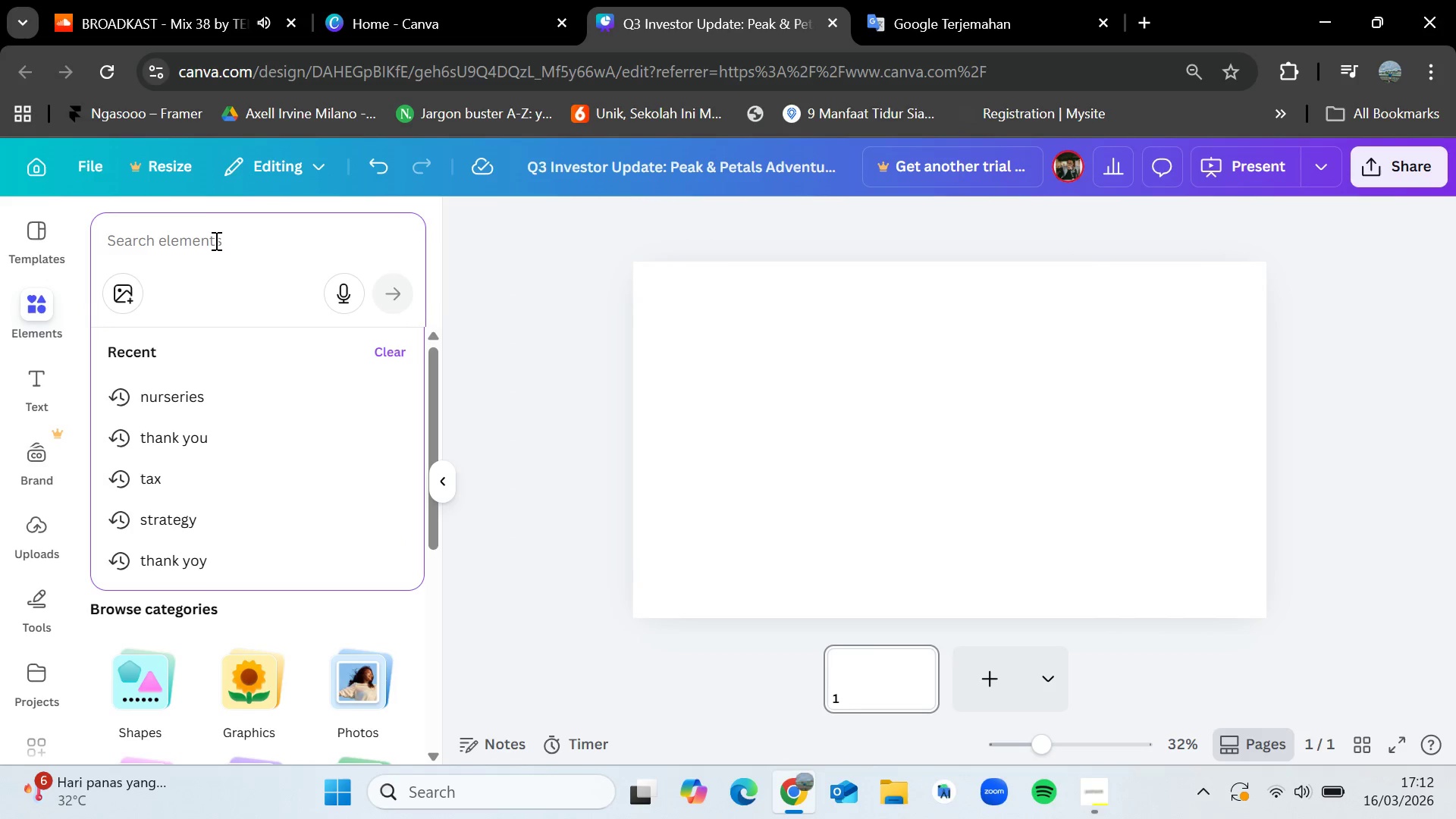 
type(moutain)
 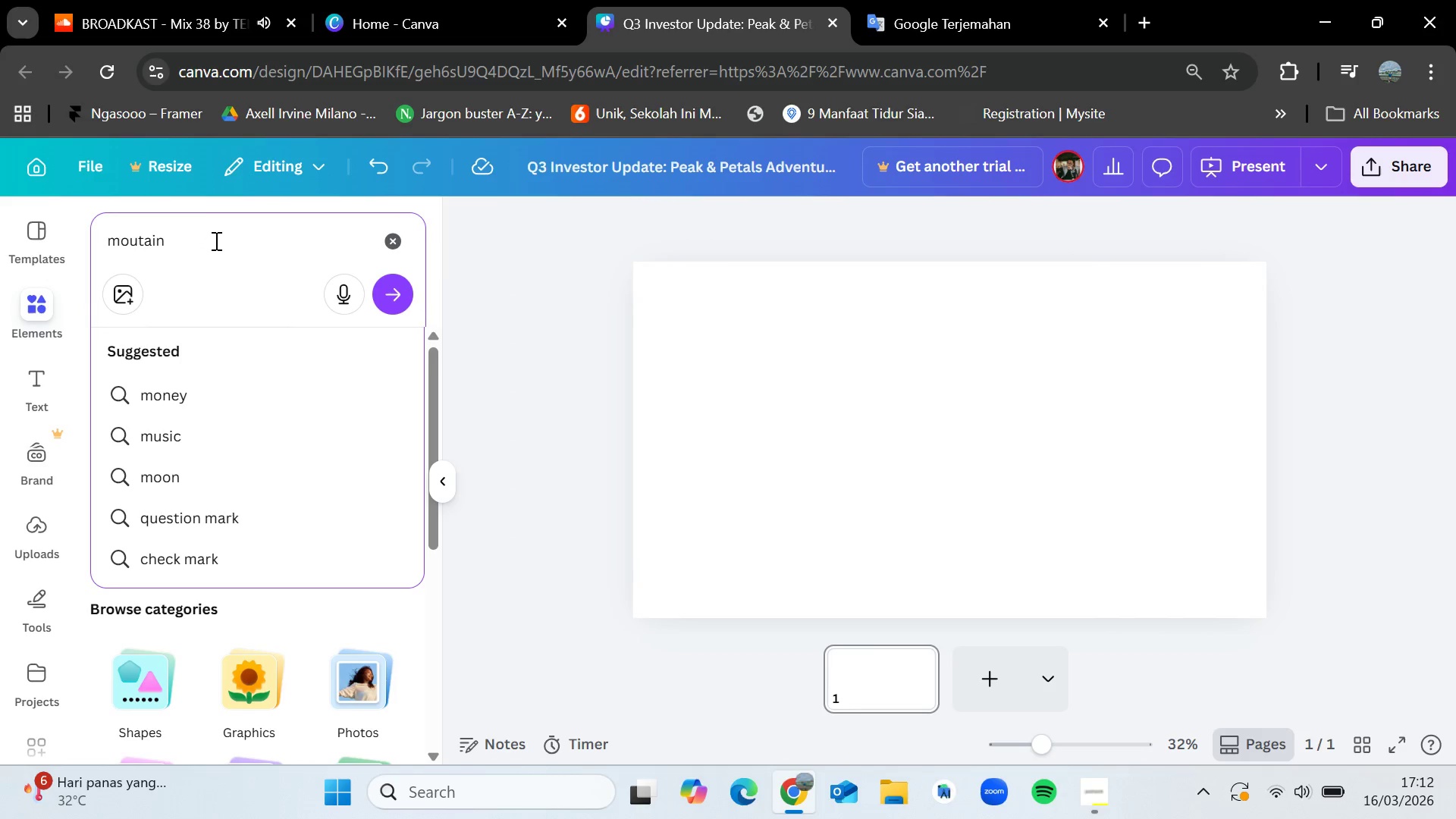 
key(Enter)
 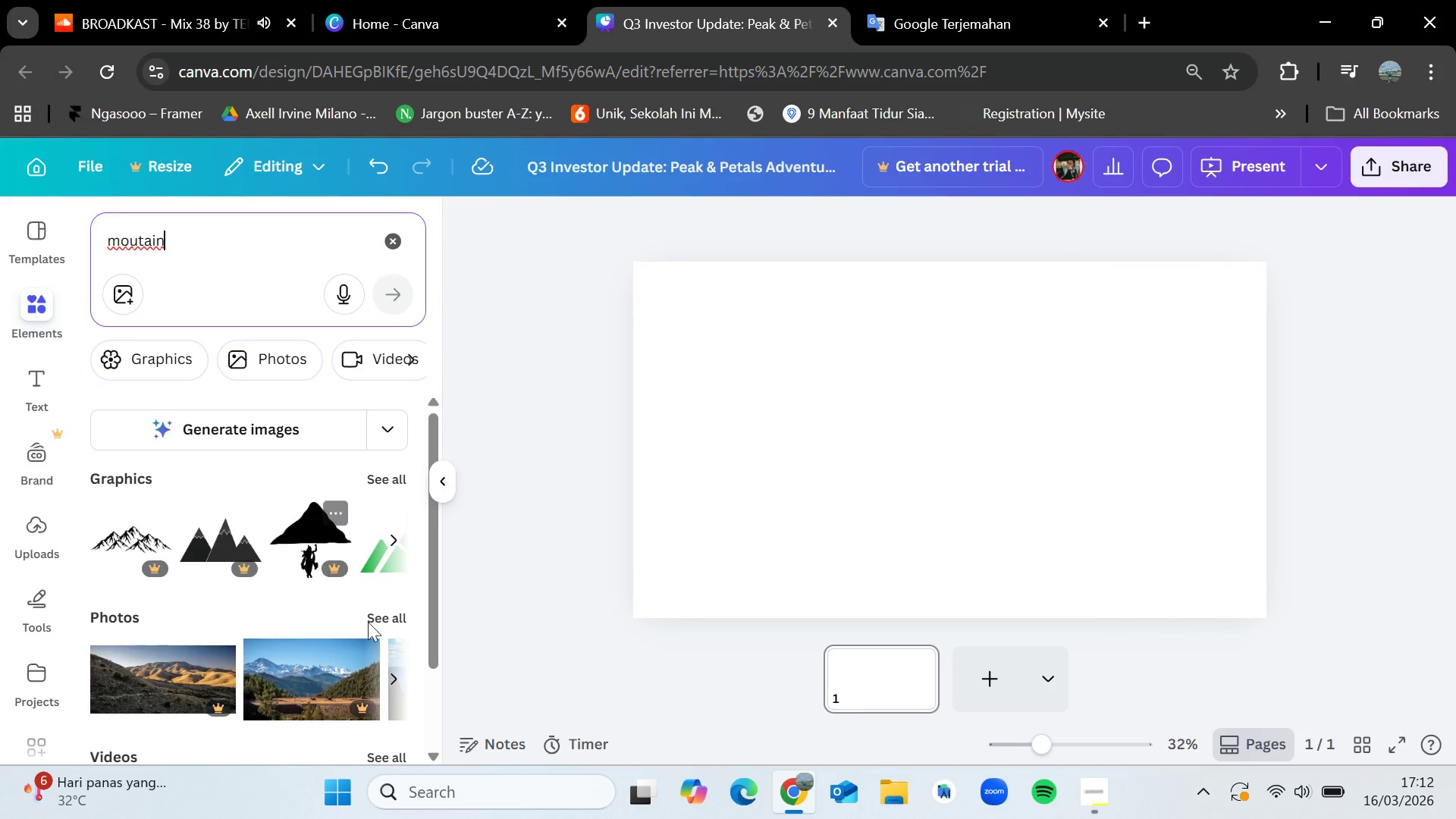 
left_click([387, 615])
 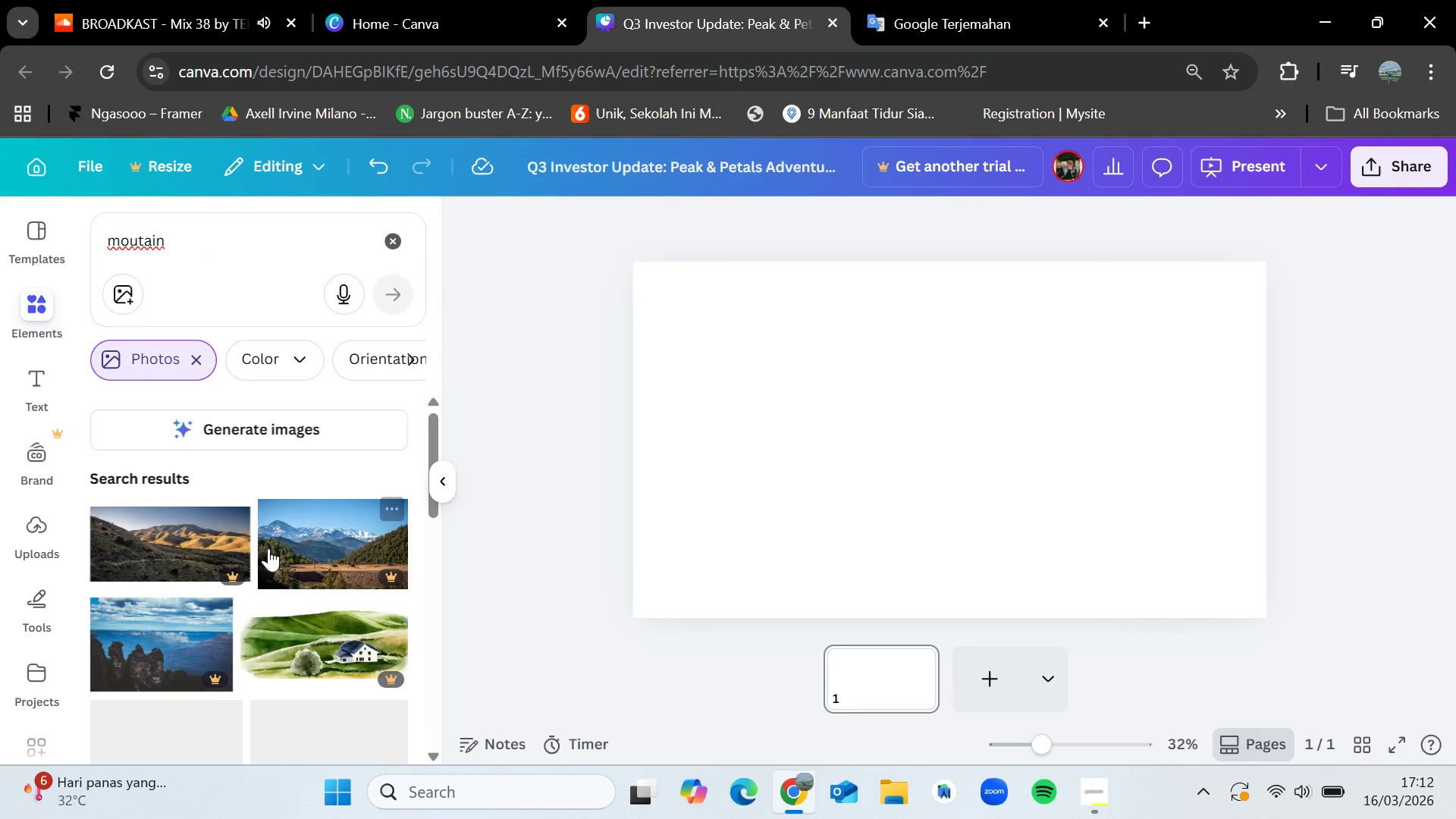 
scroll: coordinate [233, 584], scroll_direction: down, amount: 5.0
 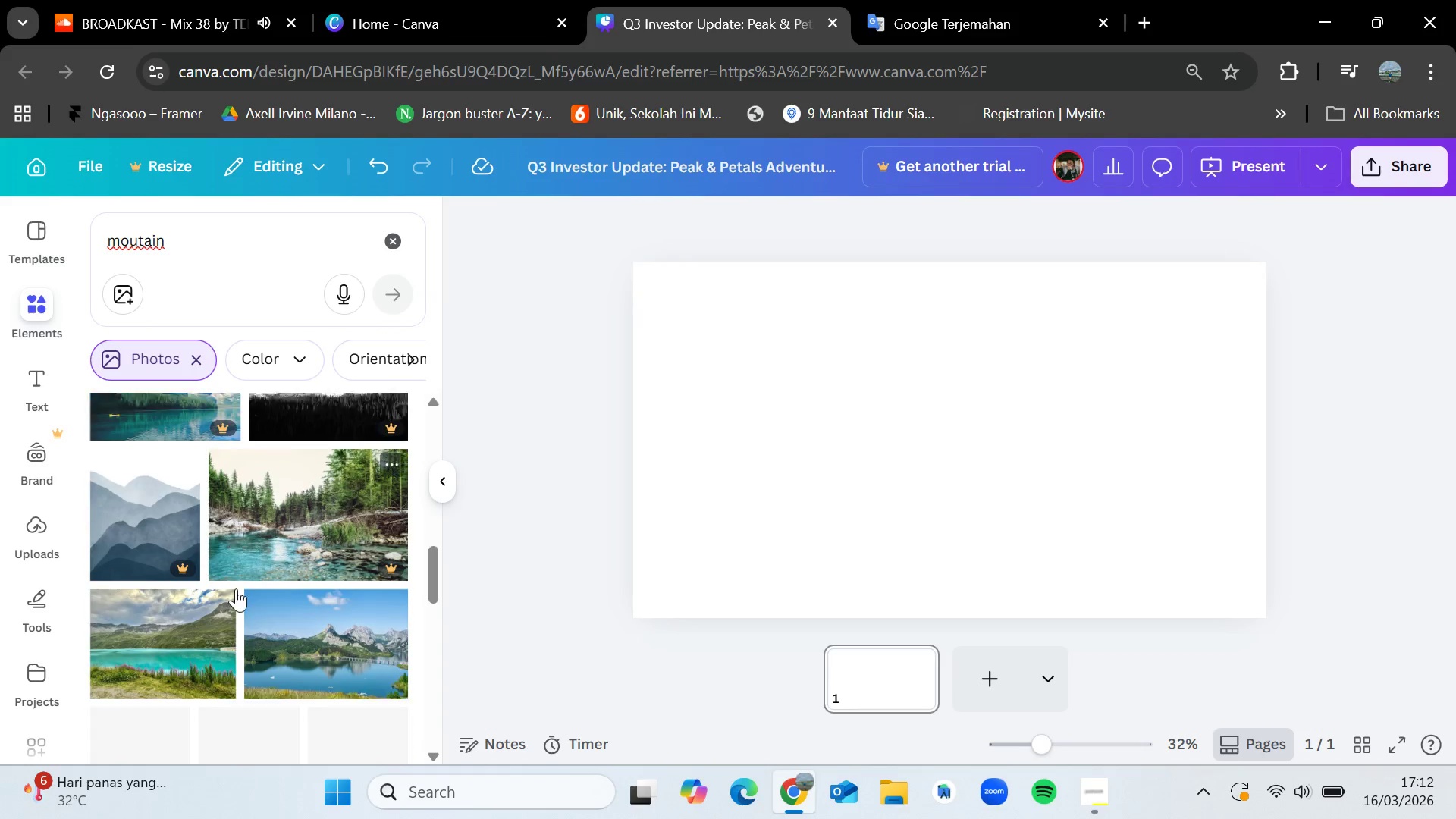 
mouse_move([250, 588])
 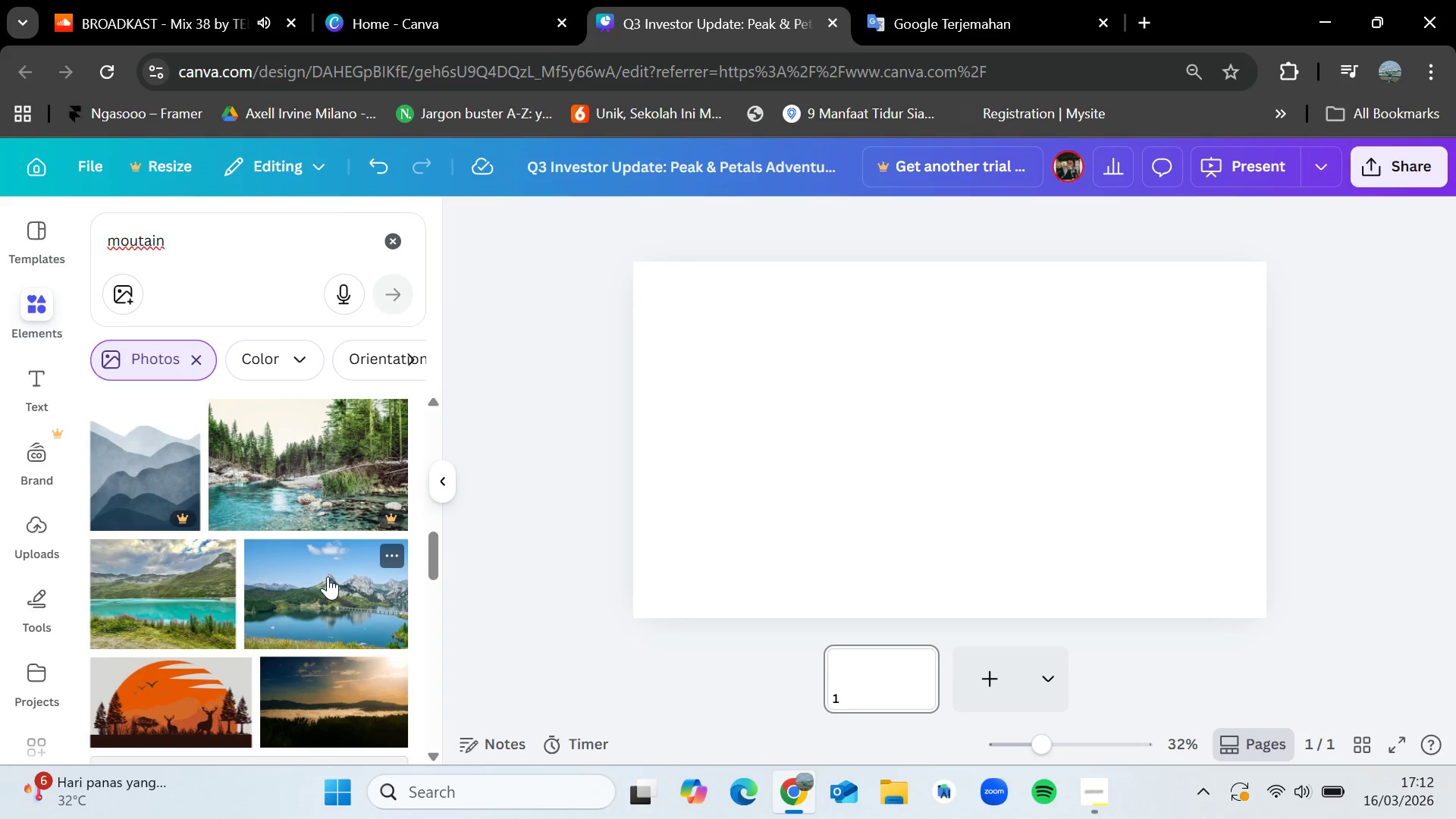 
left_click_drag(start_coordinate=[327, 576], to_coordinate=[644, 334])
 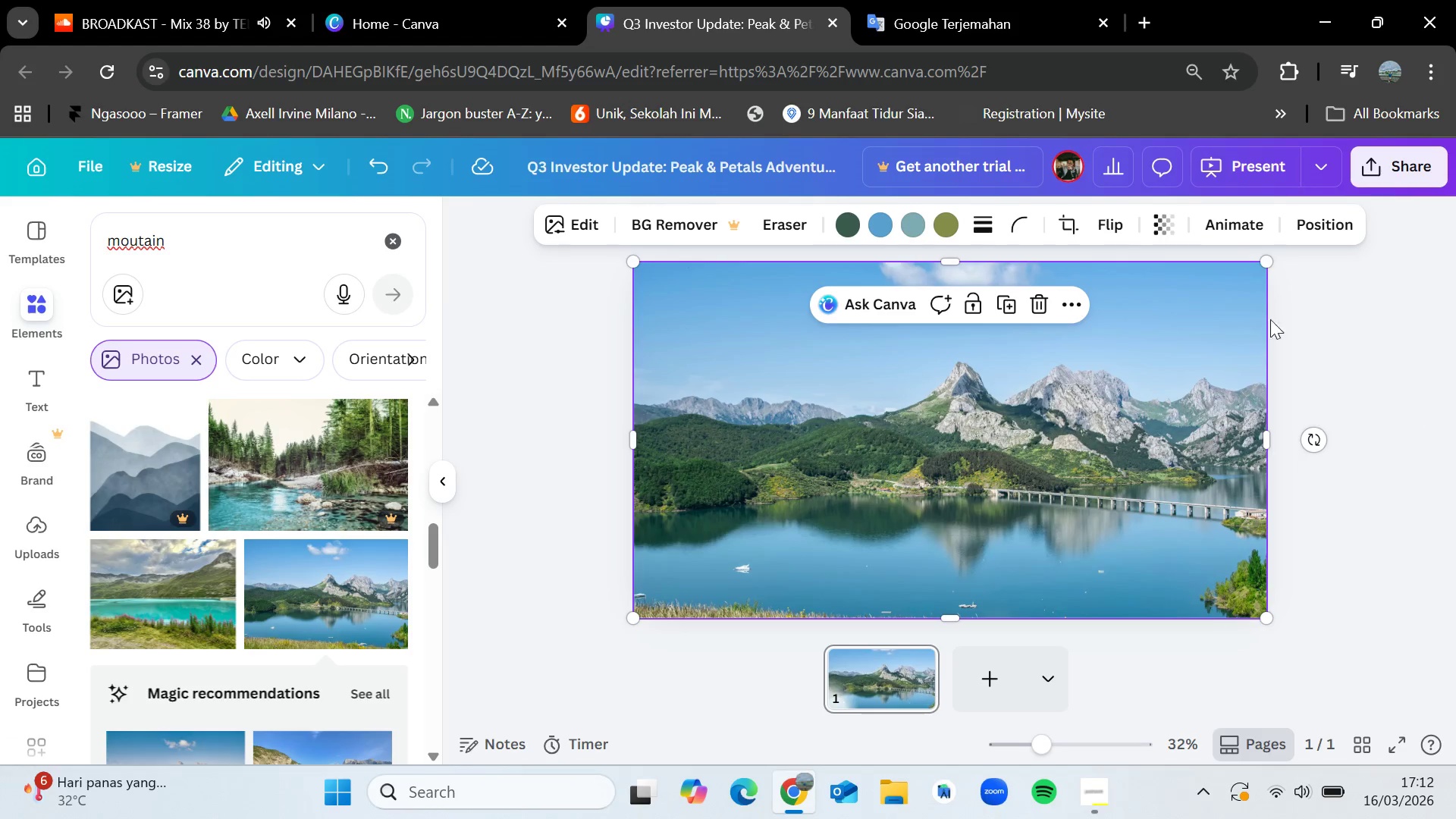 
left_click([1163, 225])
 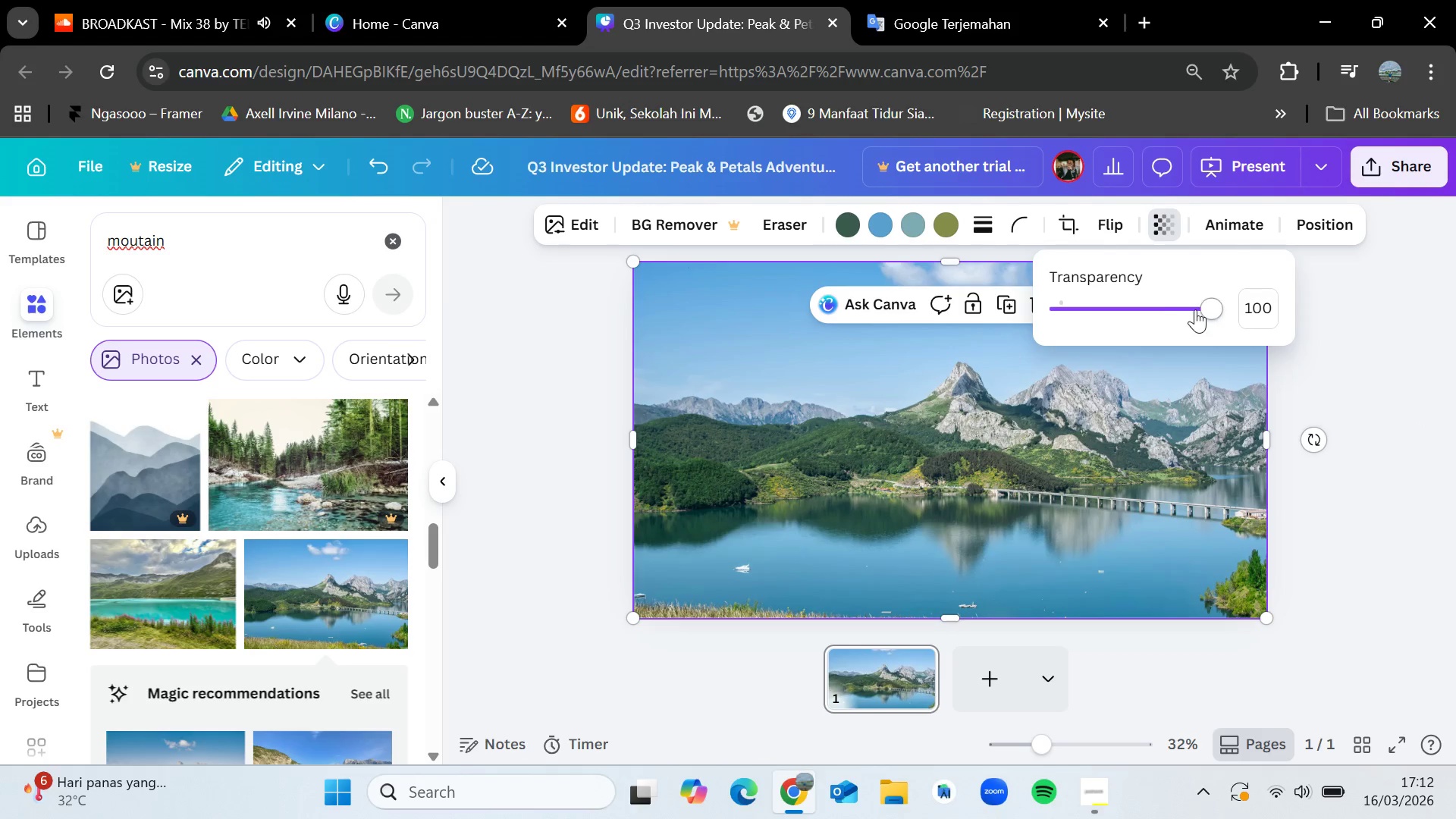 
left_click_drag(start_coordinate=[1195, 309], to_coordinate=[1172, 306])
 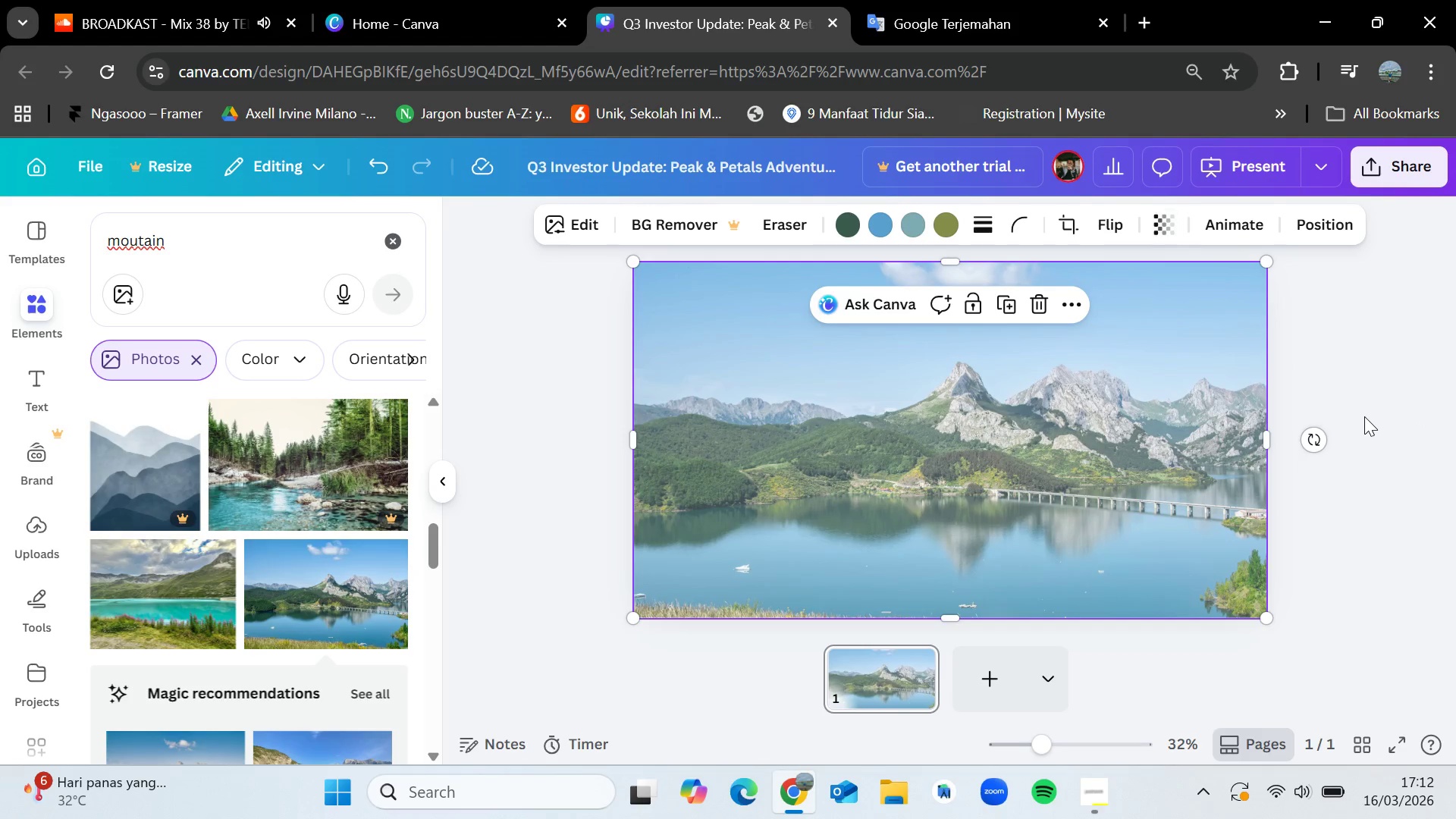 
double_click([1364, 416])
 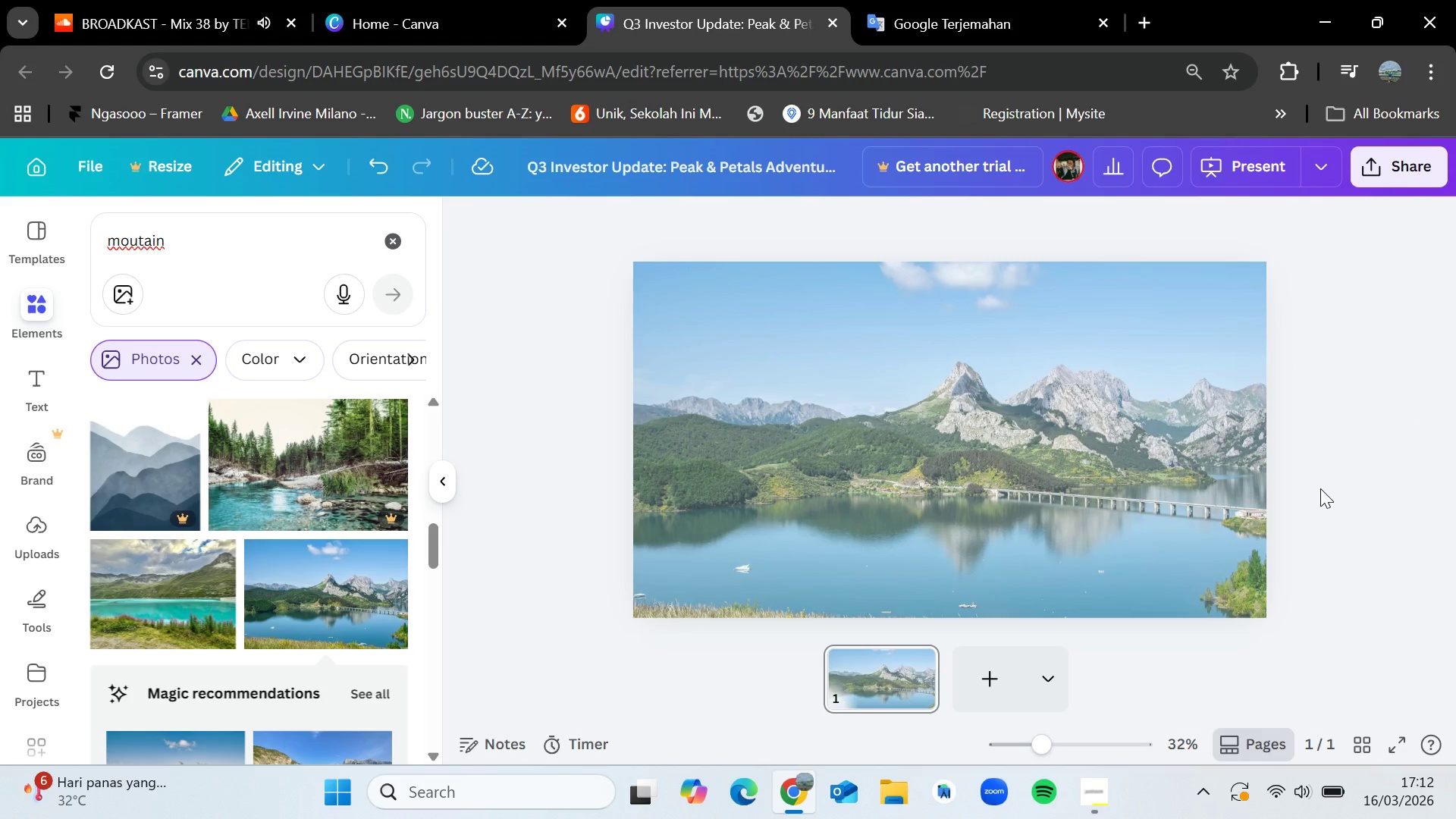 
wait(7.39)
 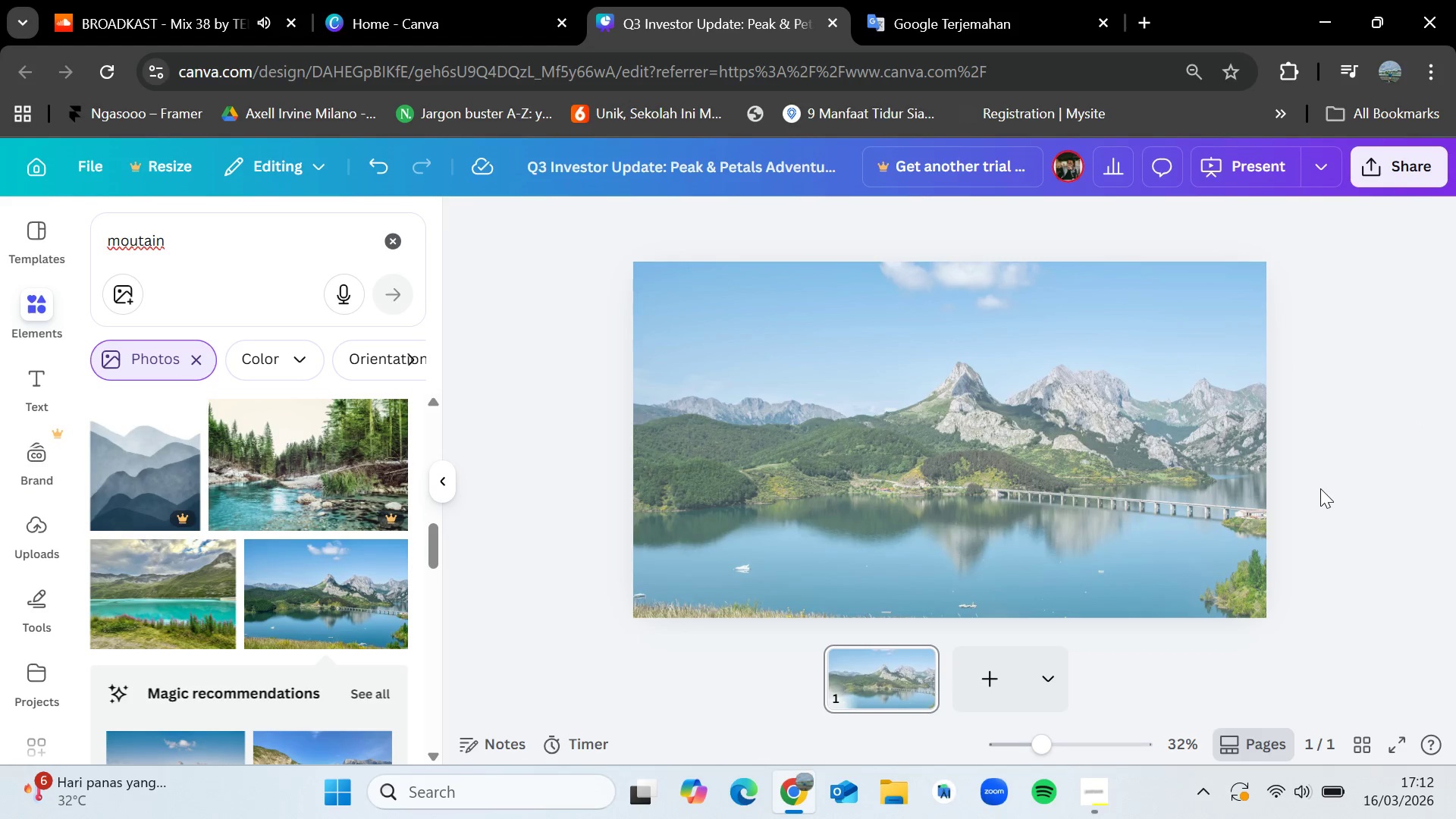 
left_click([32, 374])
 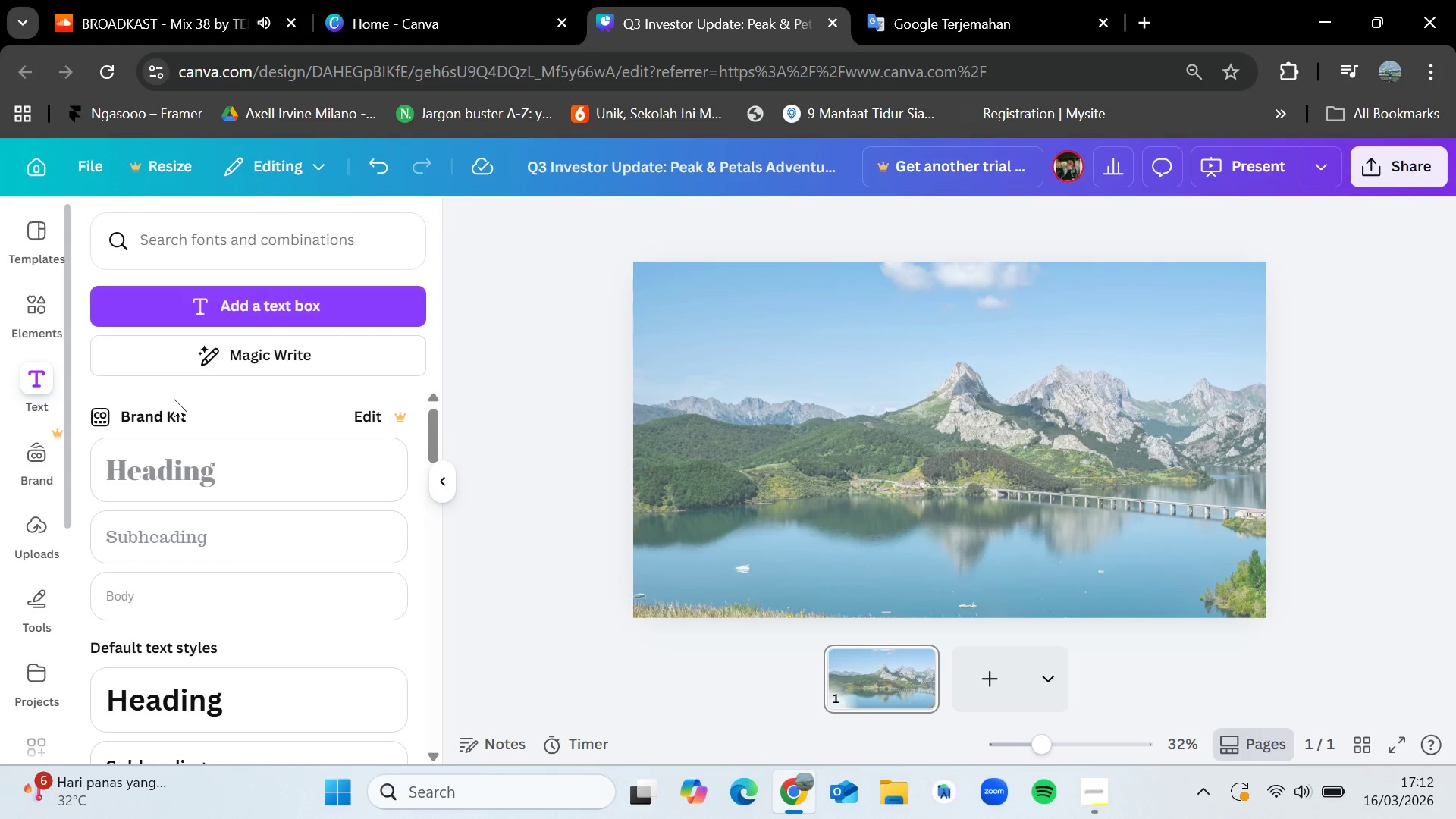 
scroll: coordinate [268, 455], scroll_direction: down, amount: 2.0
 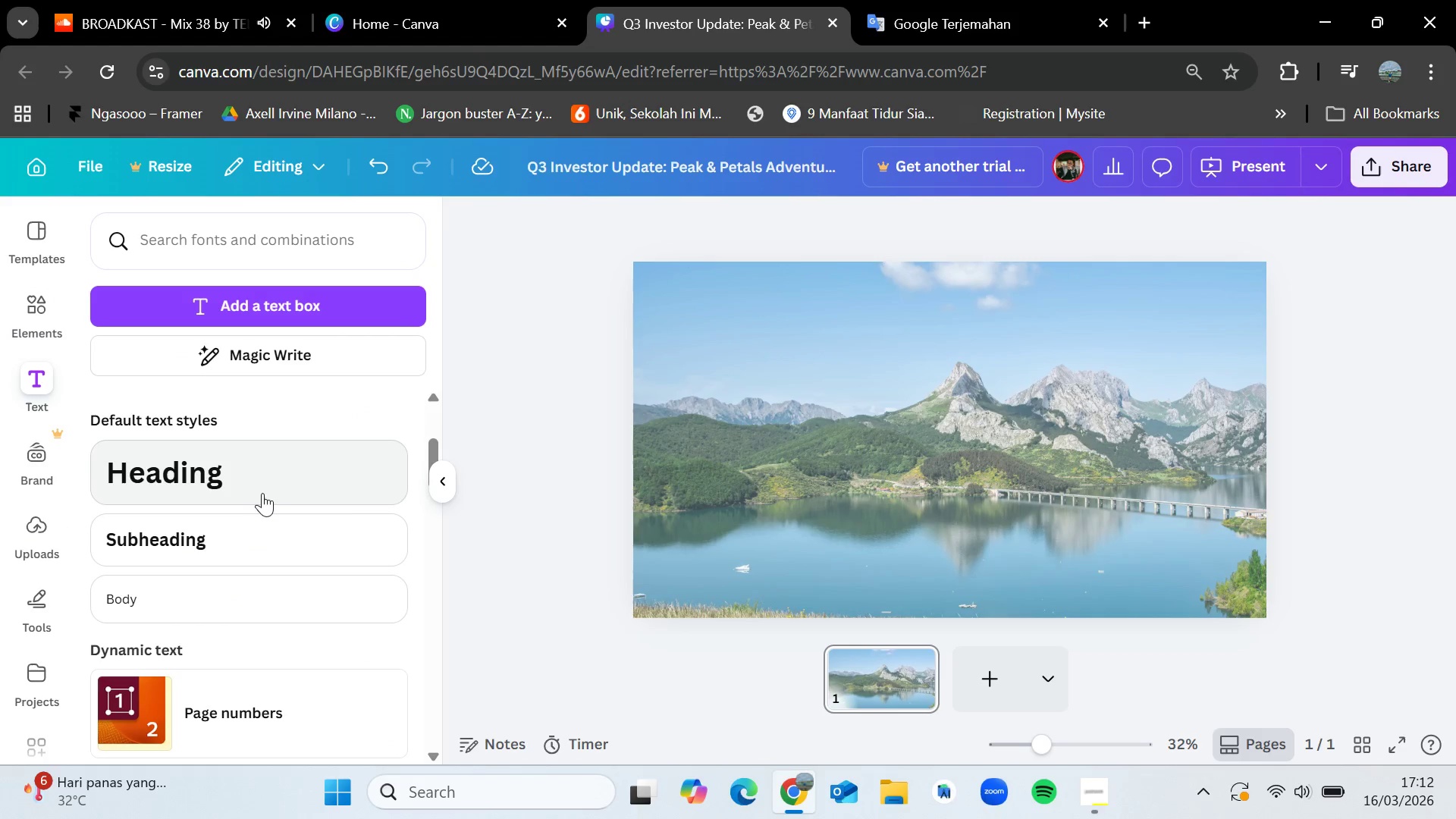 
left_click_drag(start_coordinate=[249, 484], to_coordinate=[1018, 435])
 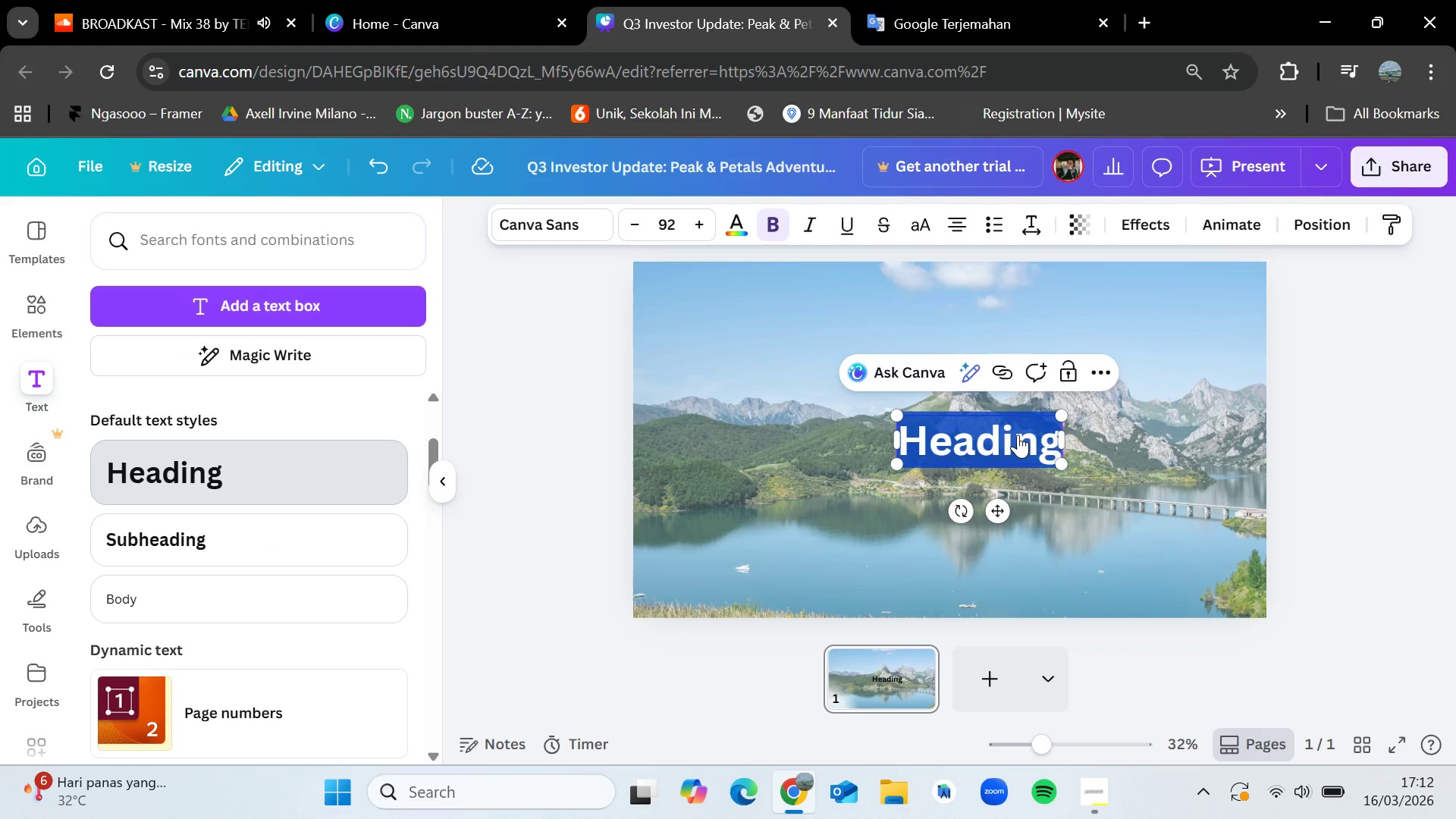 
key(Backspace)
type(Peak & Petals)
 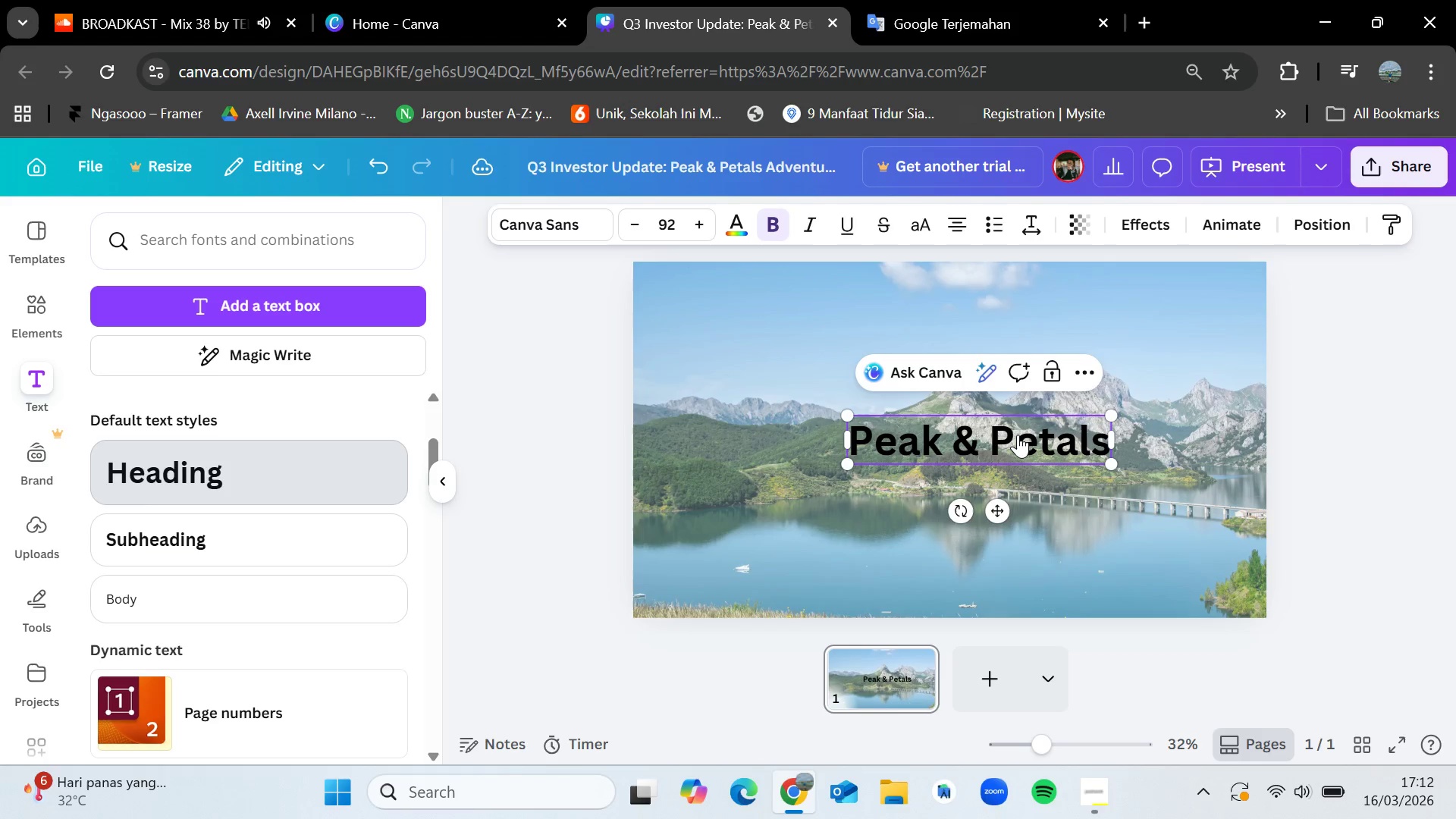 
wait(13.94)
 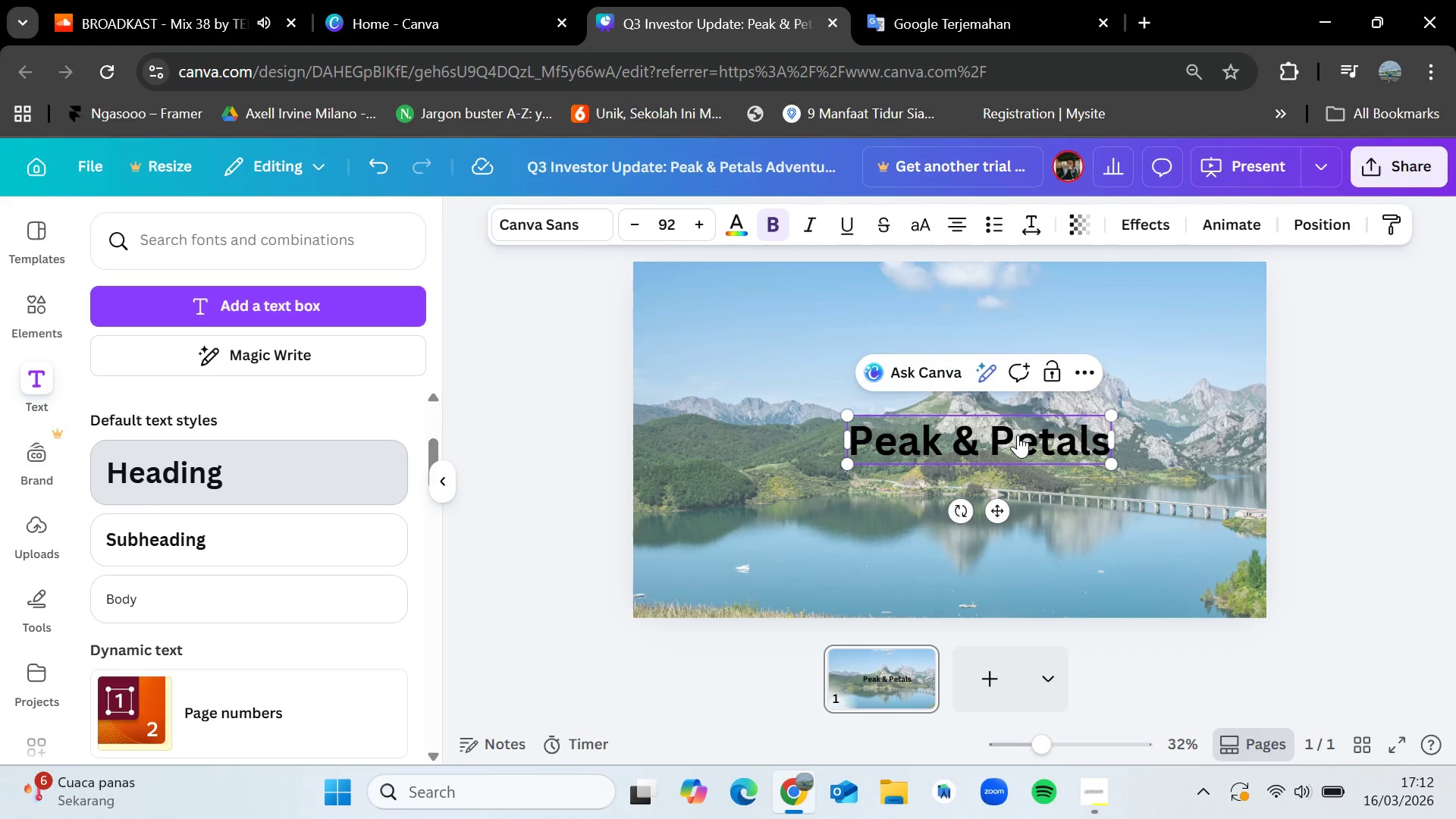 
left_click([743, 215])
 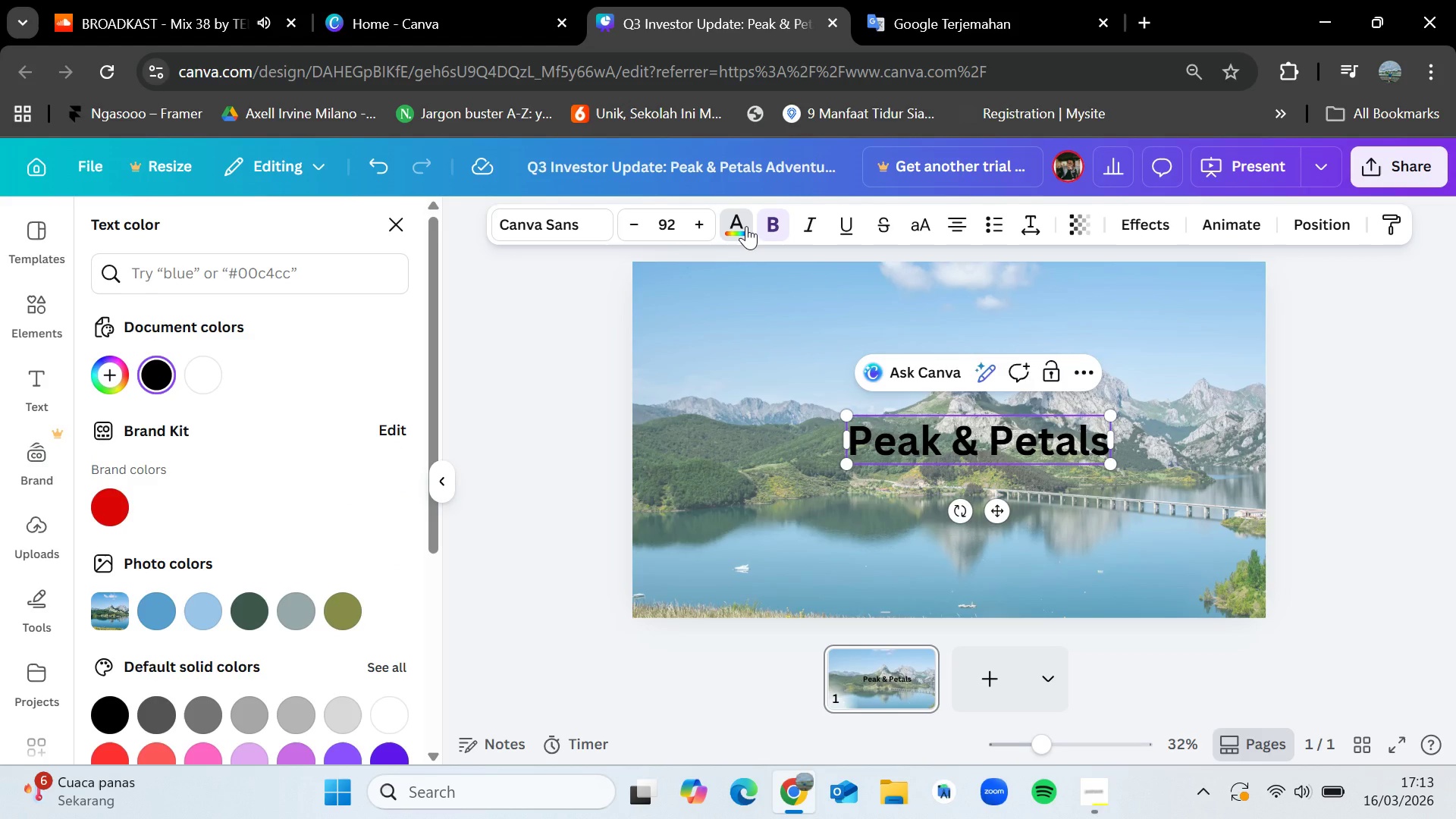 
wait(6.95)
 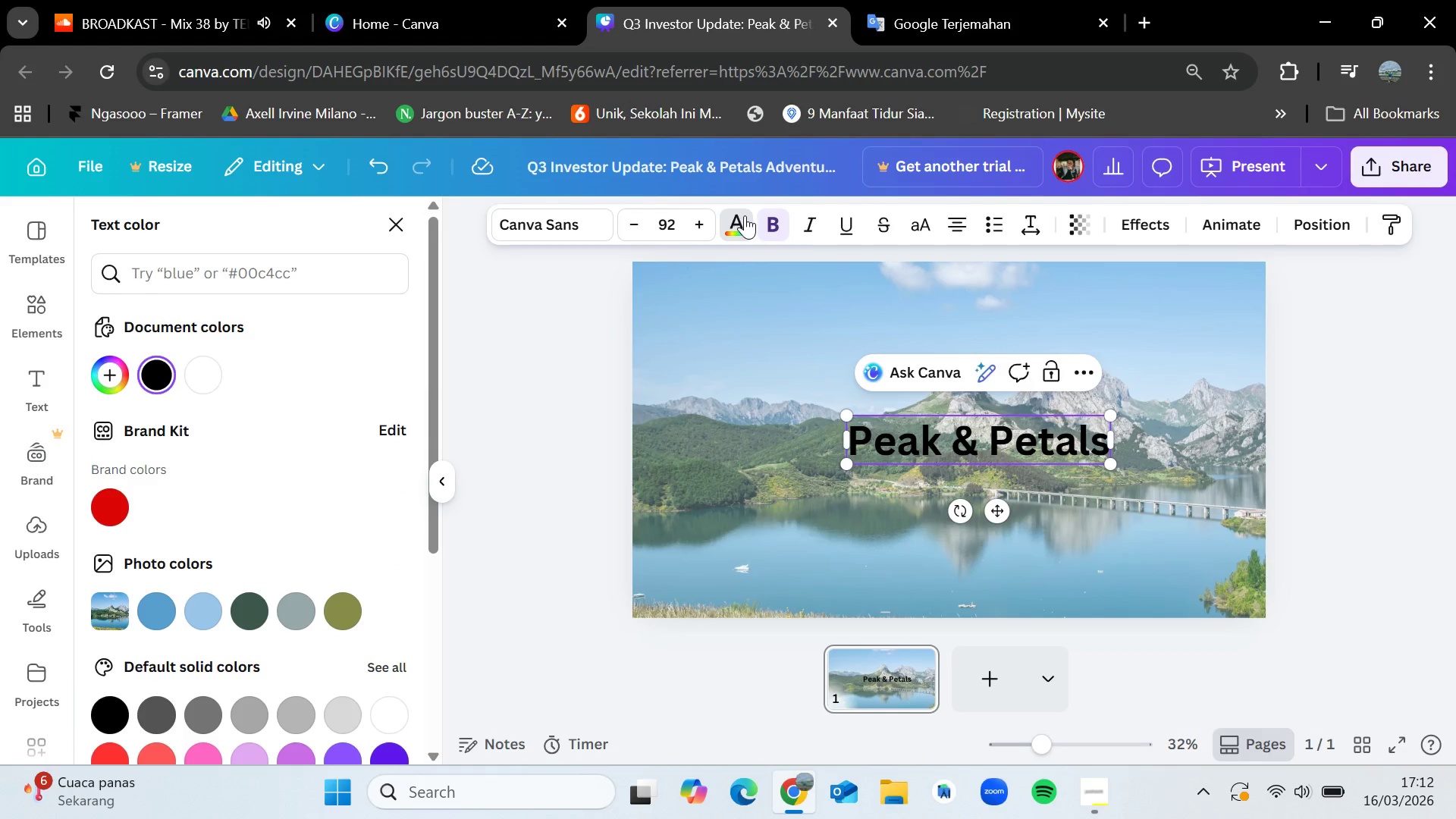 
left_click([224, 277])
 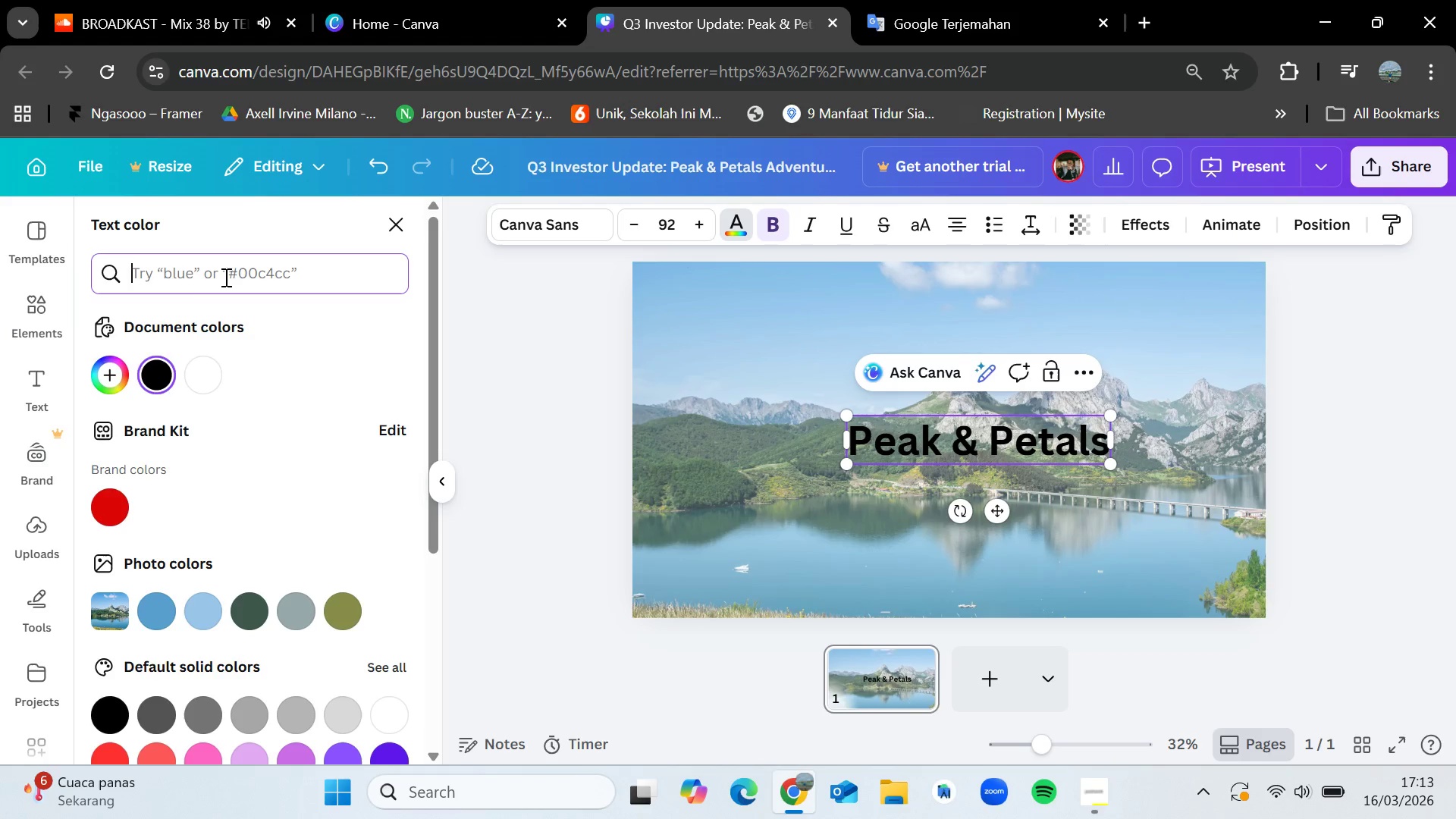 
type(#f7E7CE)
 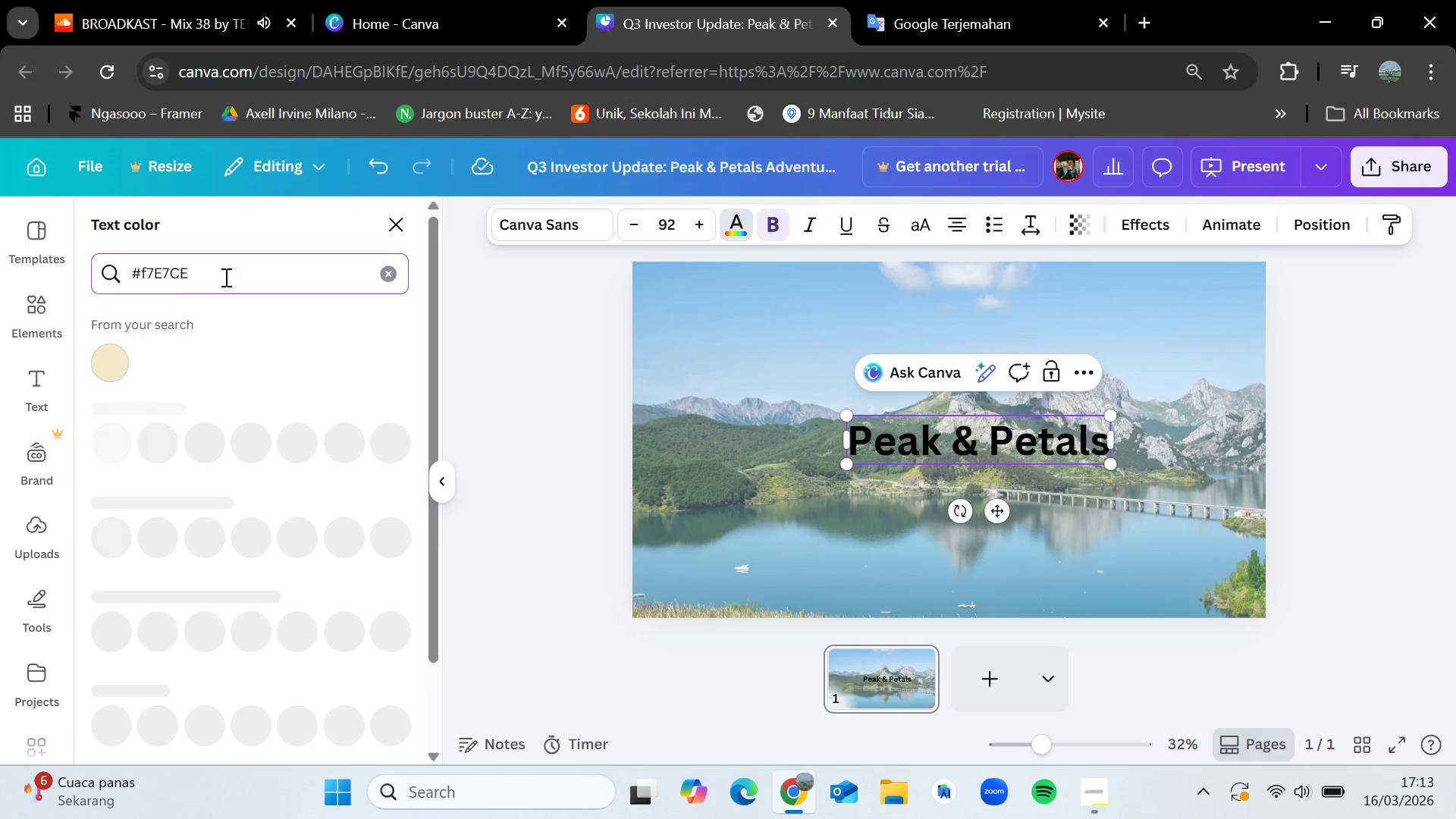 
left_click([99, 370])
 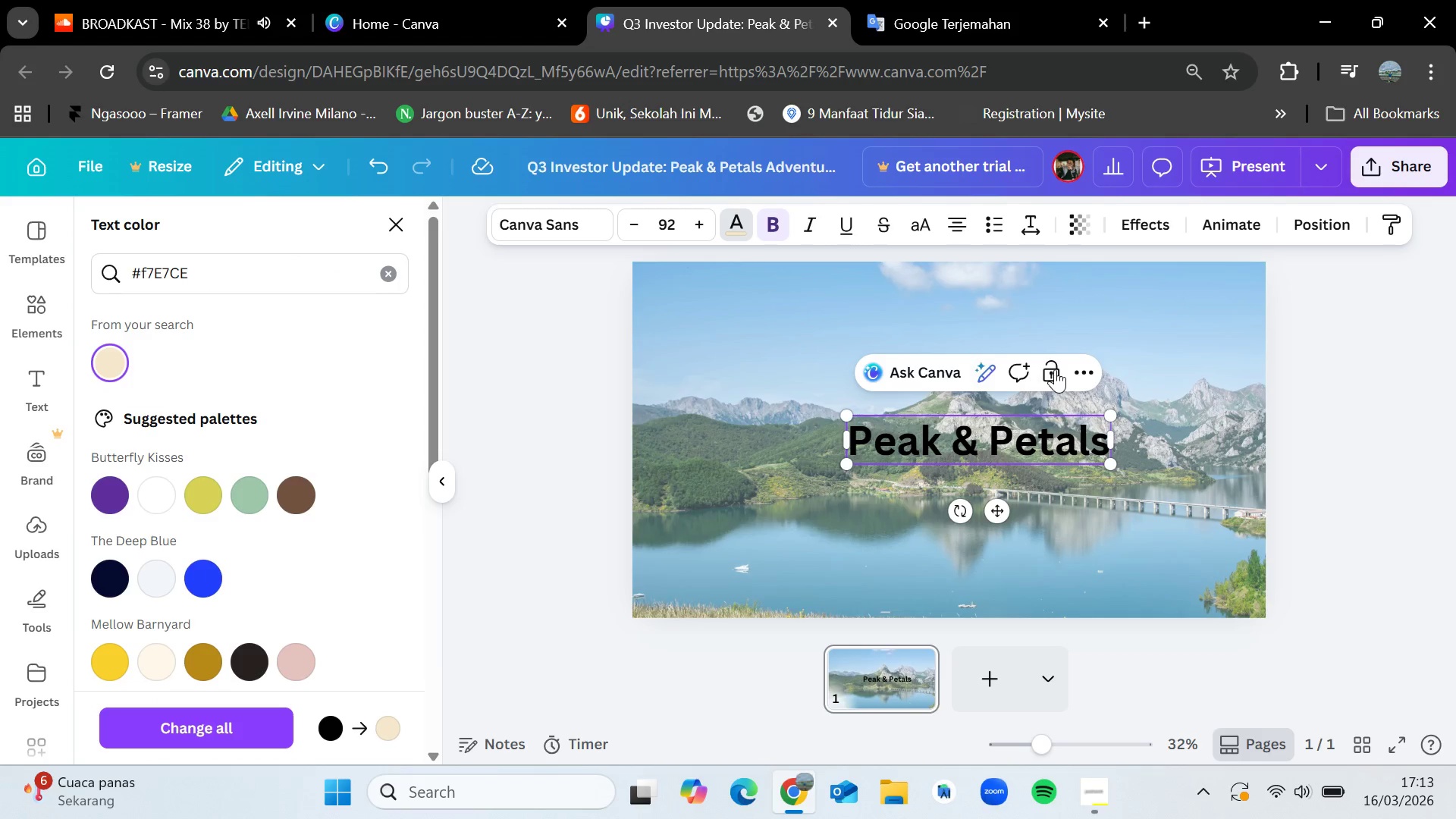 
left_click([1173, 468])
 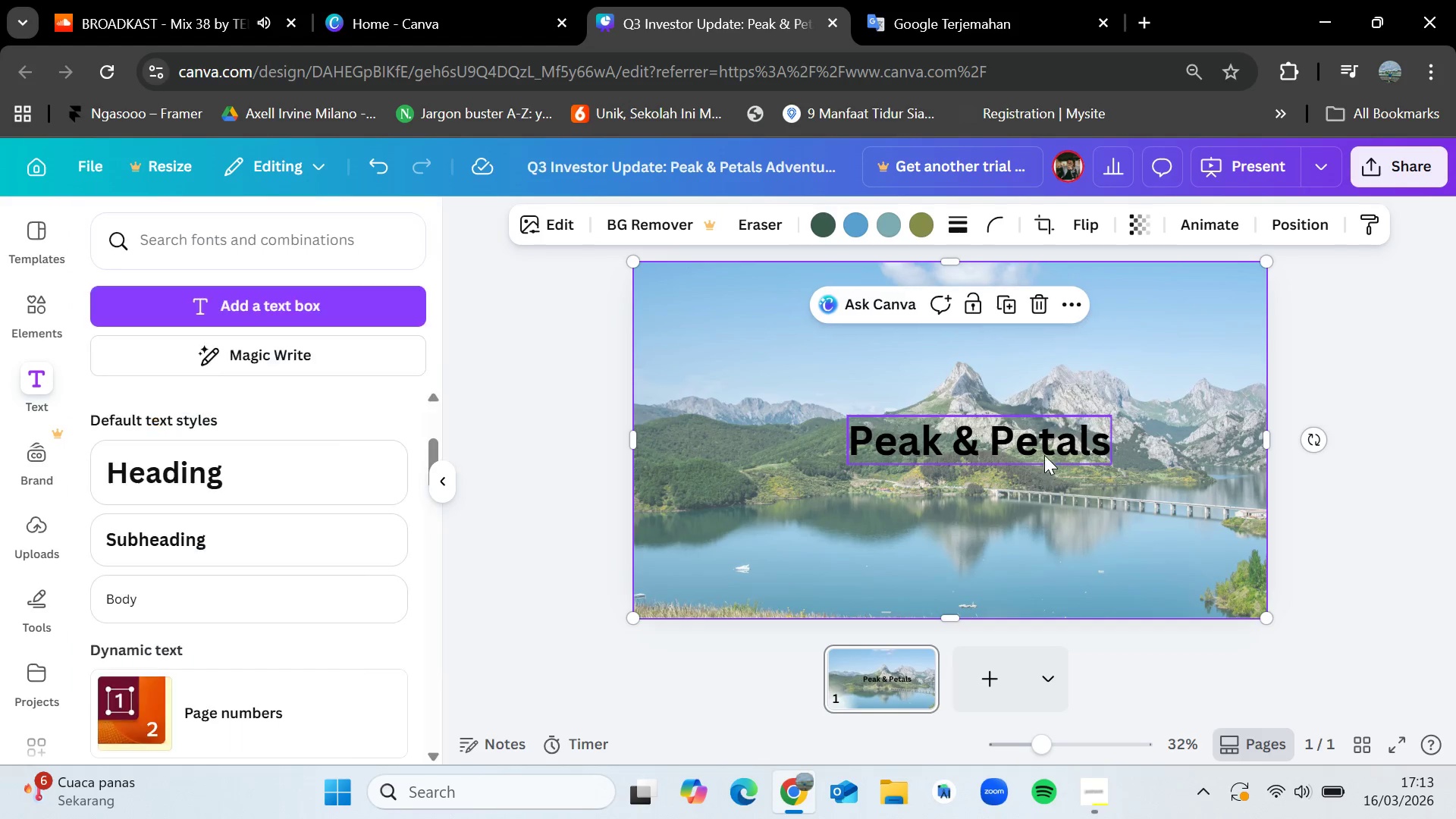 
left_click_drag(start_coordinate=[1036, 443], to_coordinate=[1009, 444])
 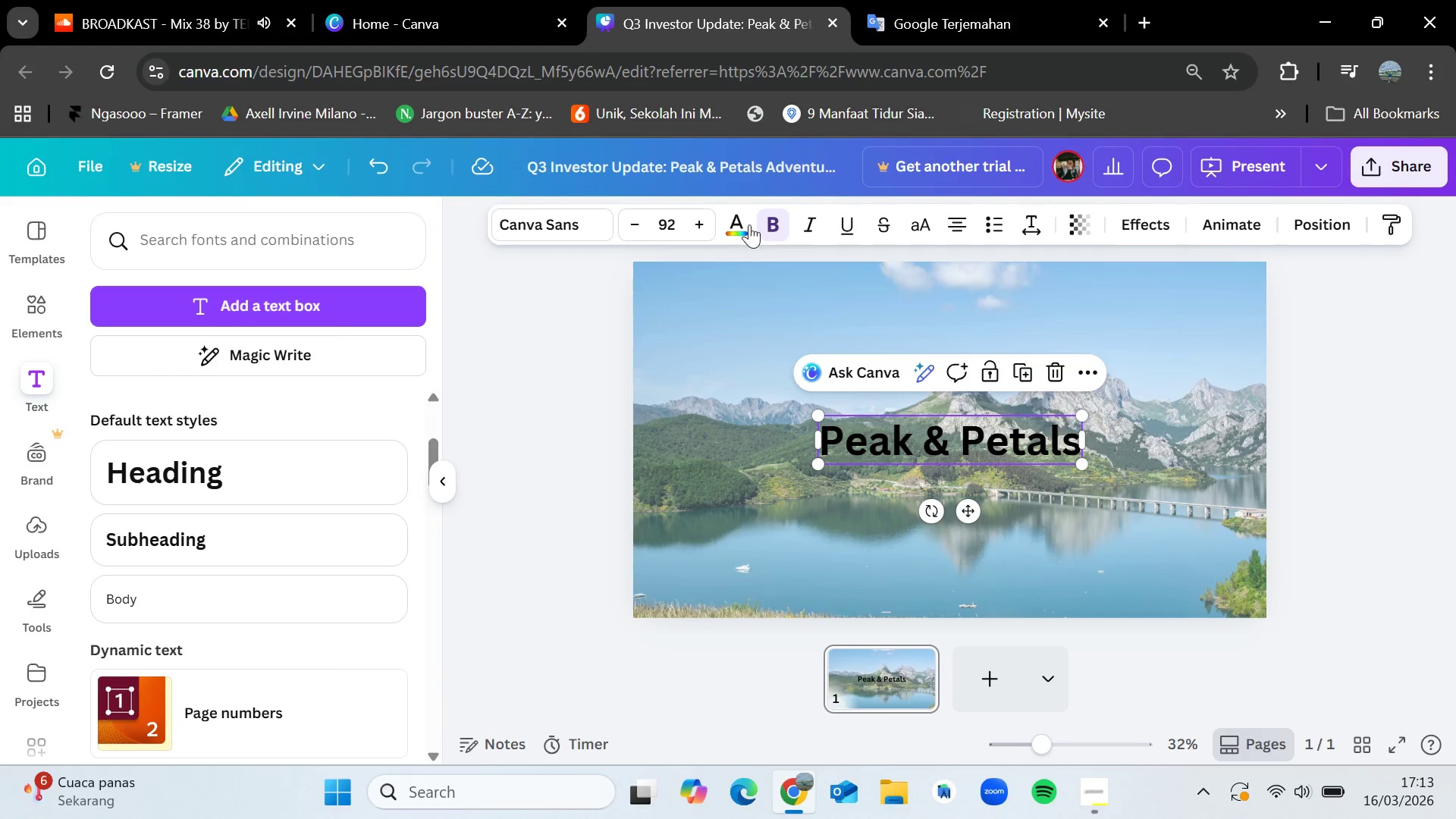 
left_click([741, 218])
 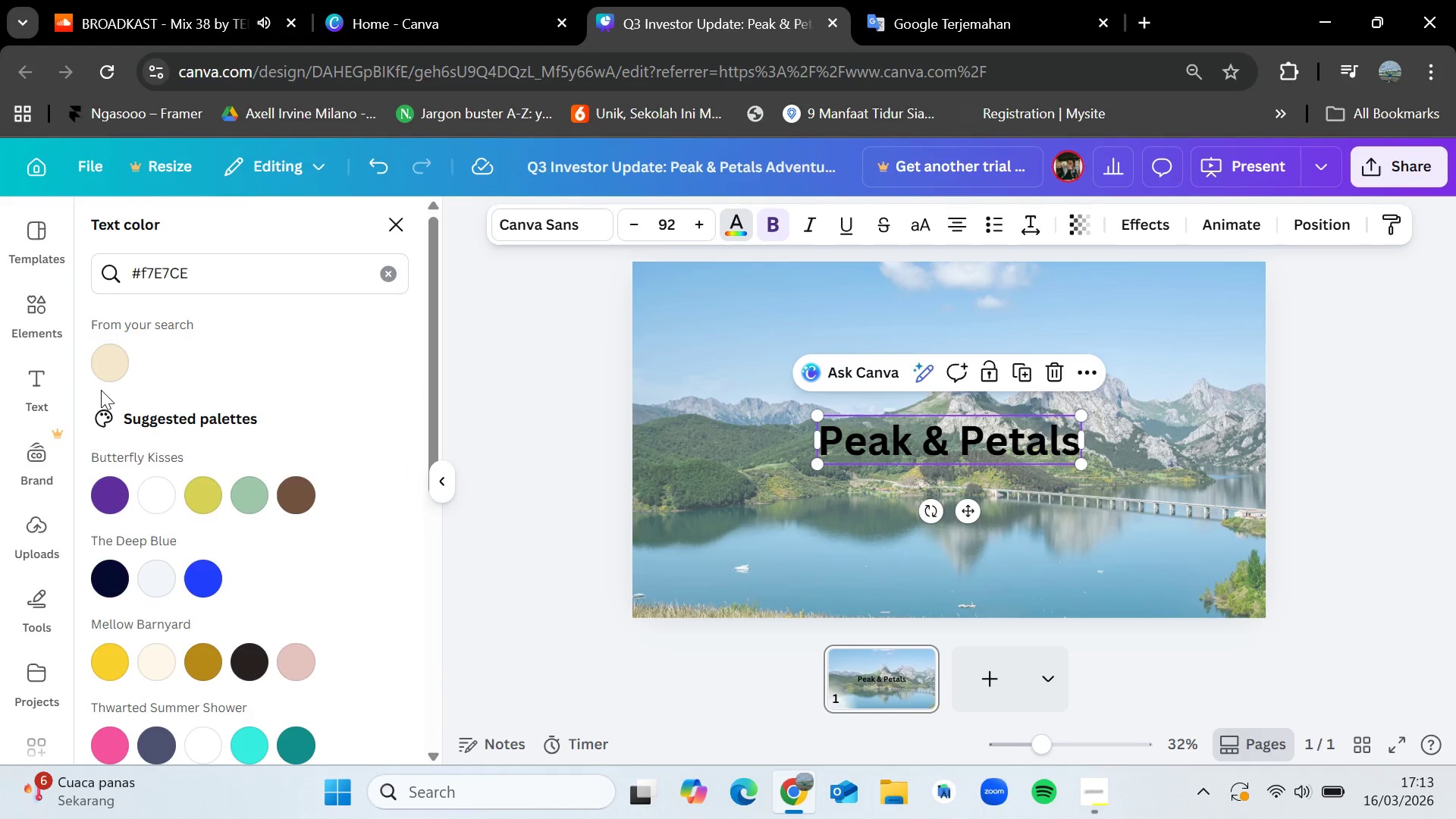 
left_click([99, 359])
 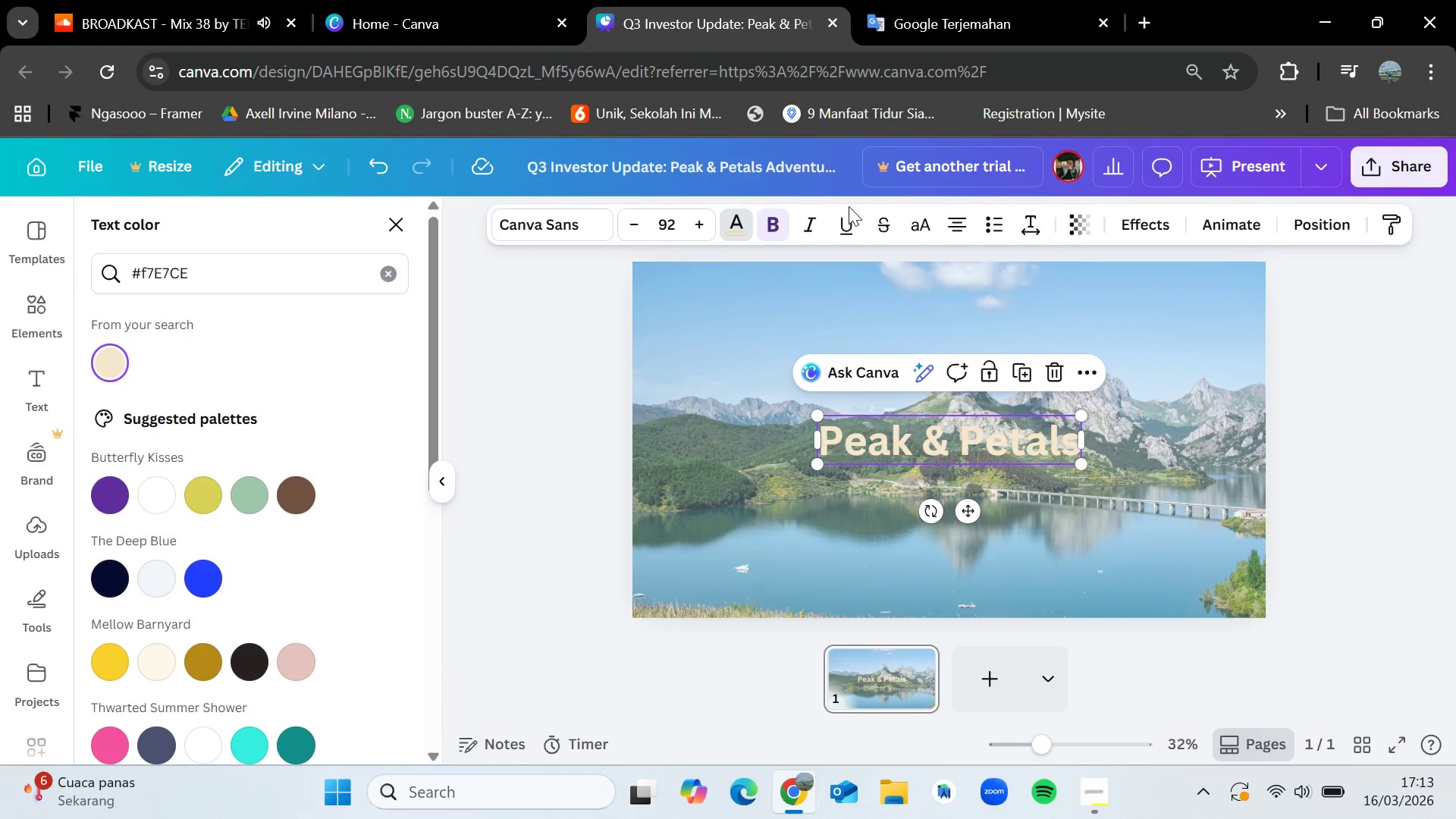 
left_click([770, 224])
 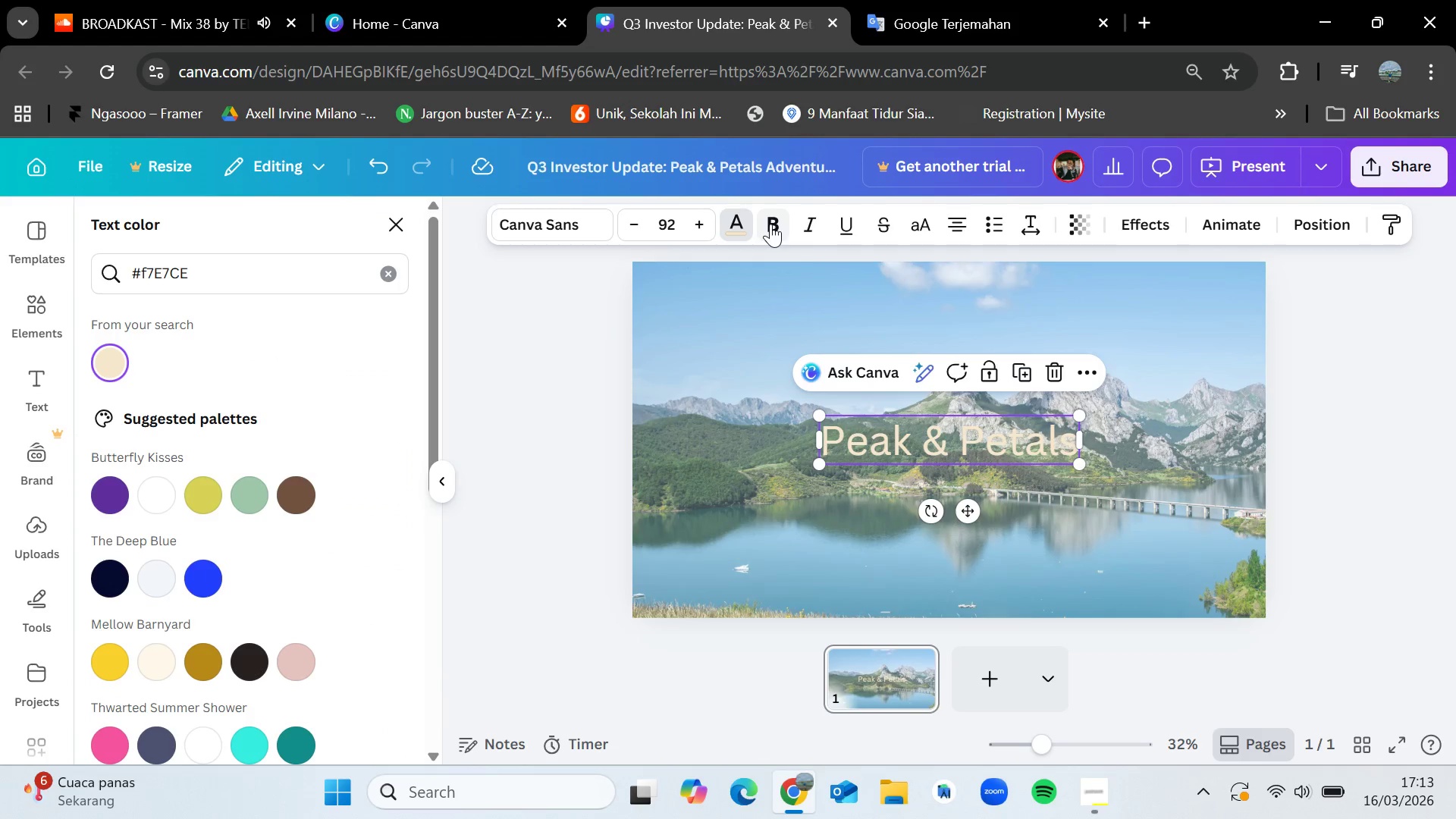 
left_click([770, 224])
 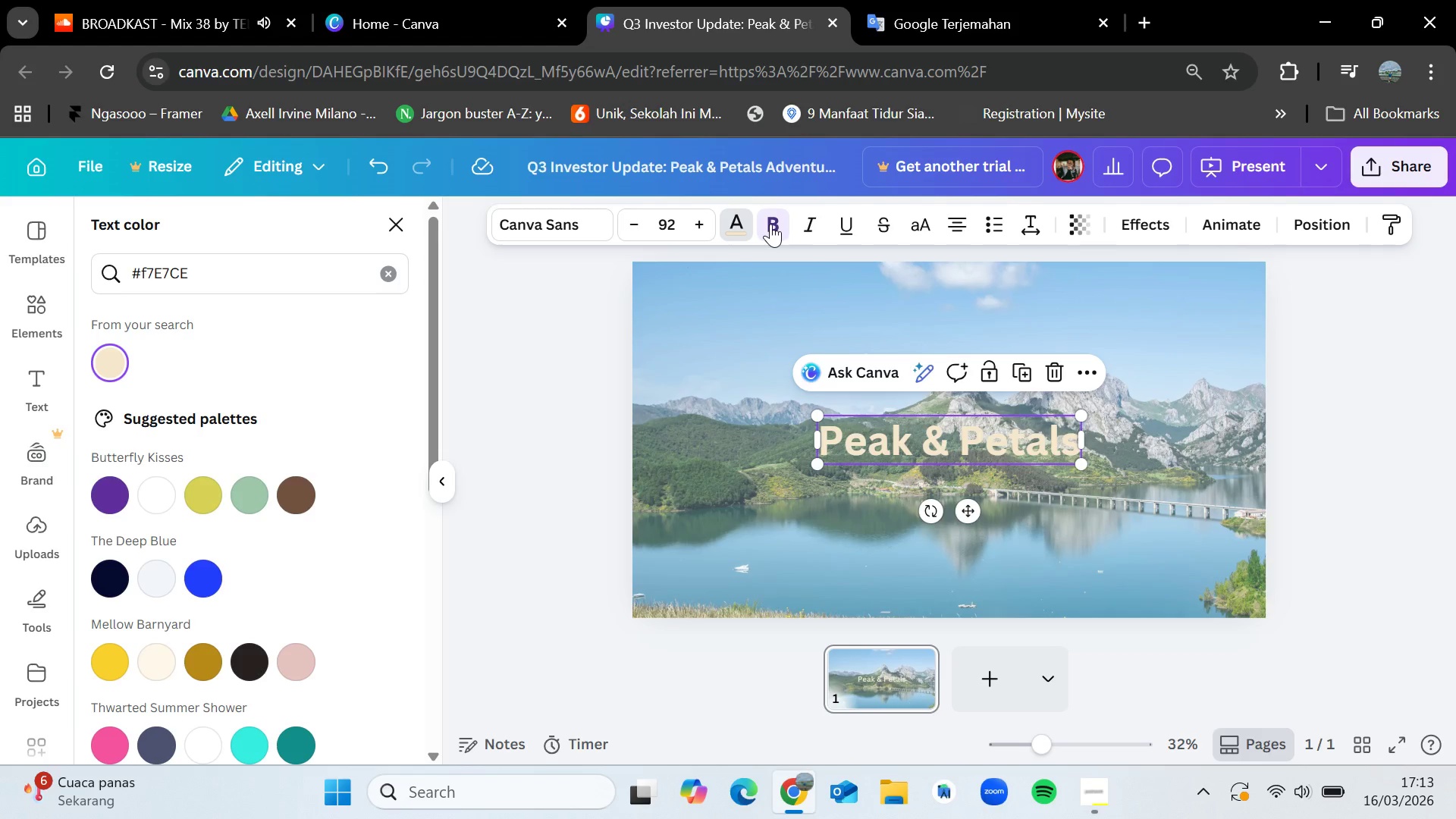 
left_click([770, 224])
 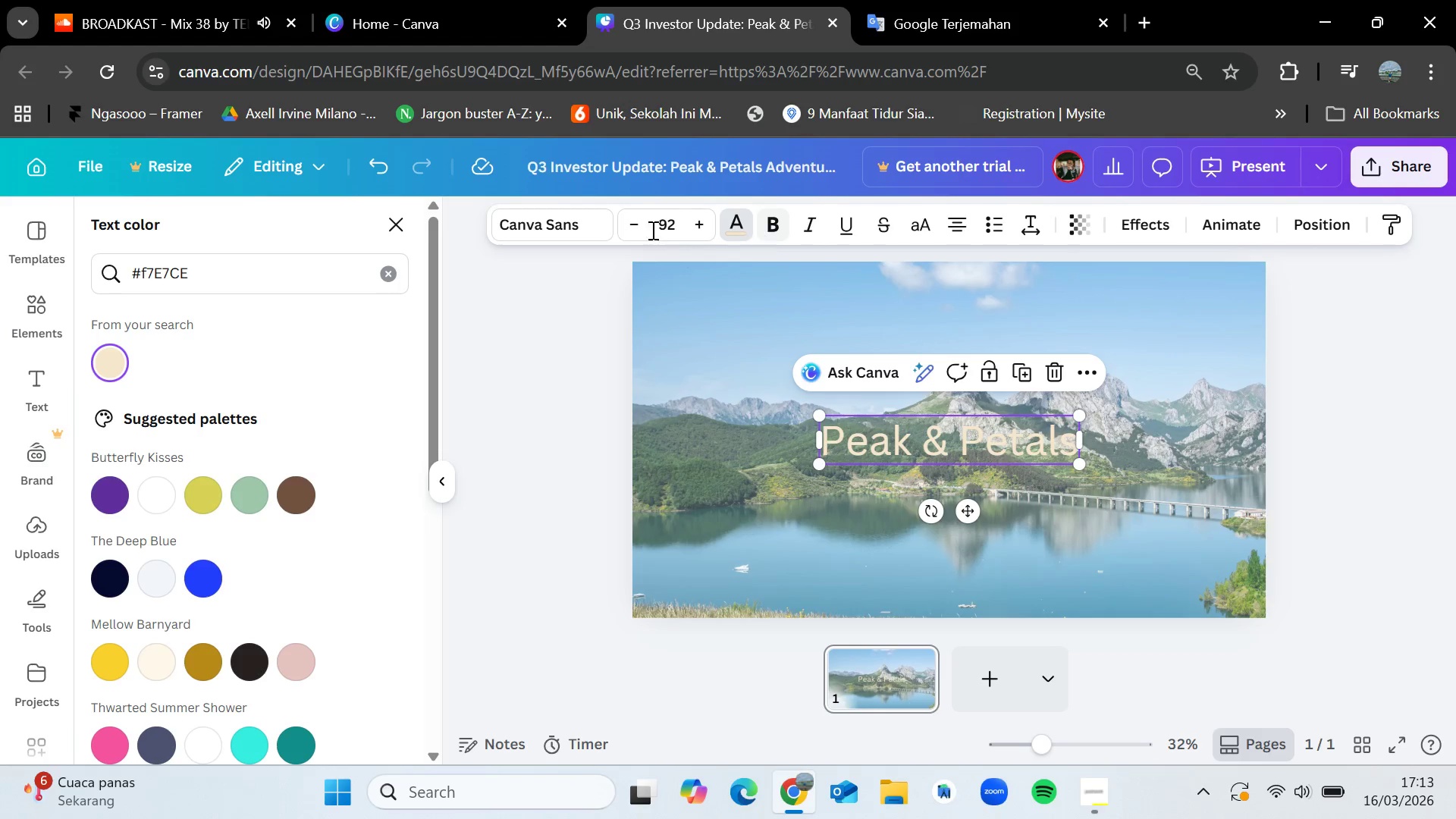 
left_click([583, 230])
 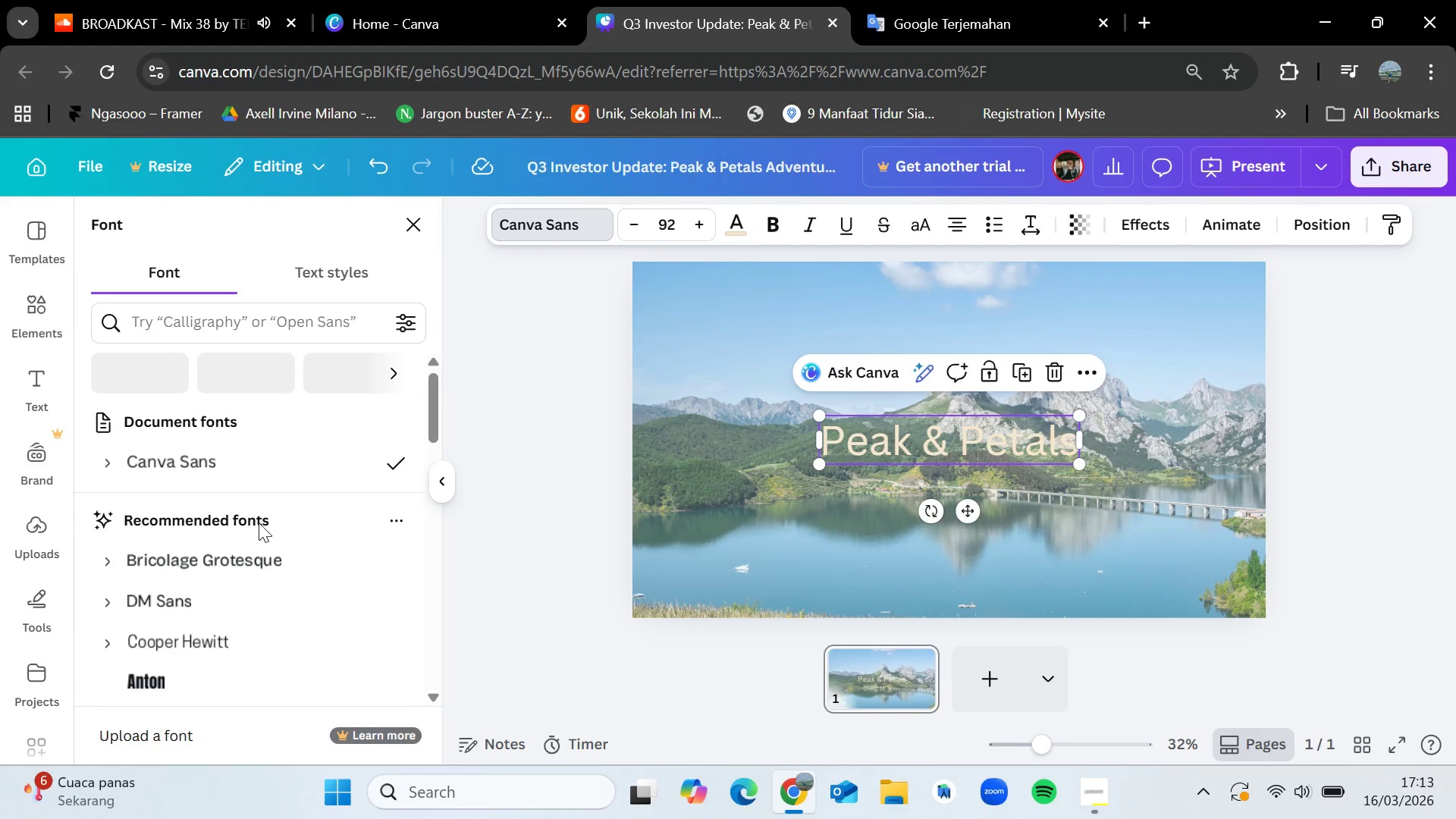 
scroll: coordinate [221, 612], scroll_direction: down, amount: 2.0
 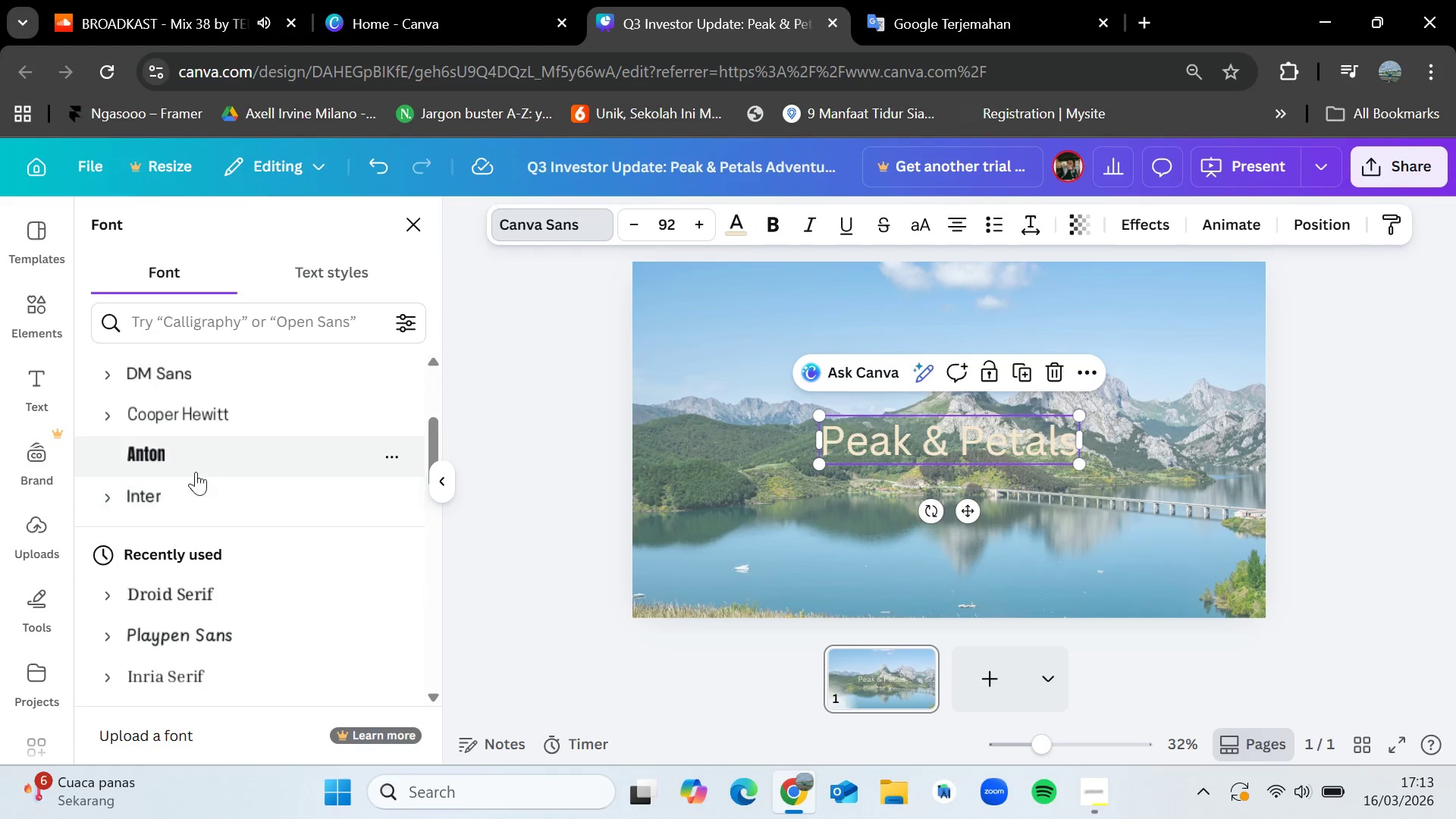 
left_click([193, 462])
 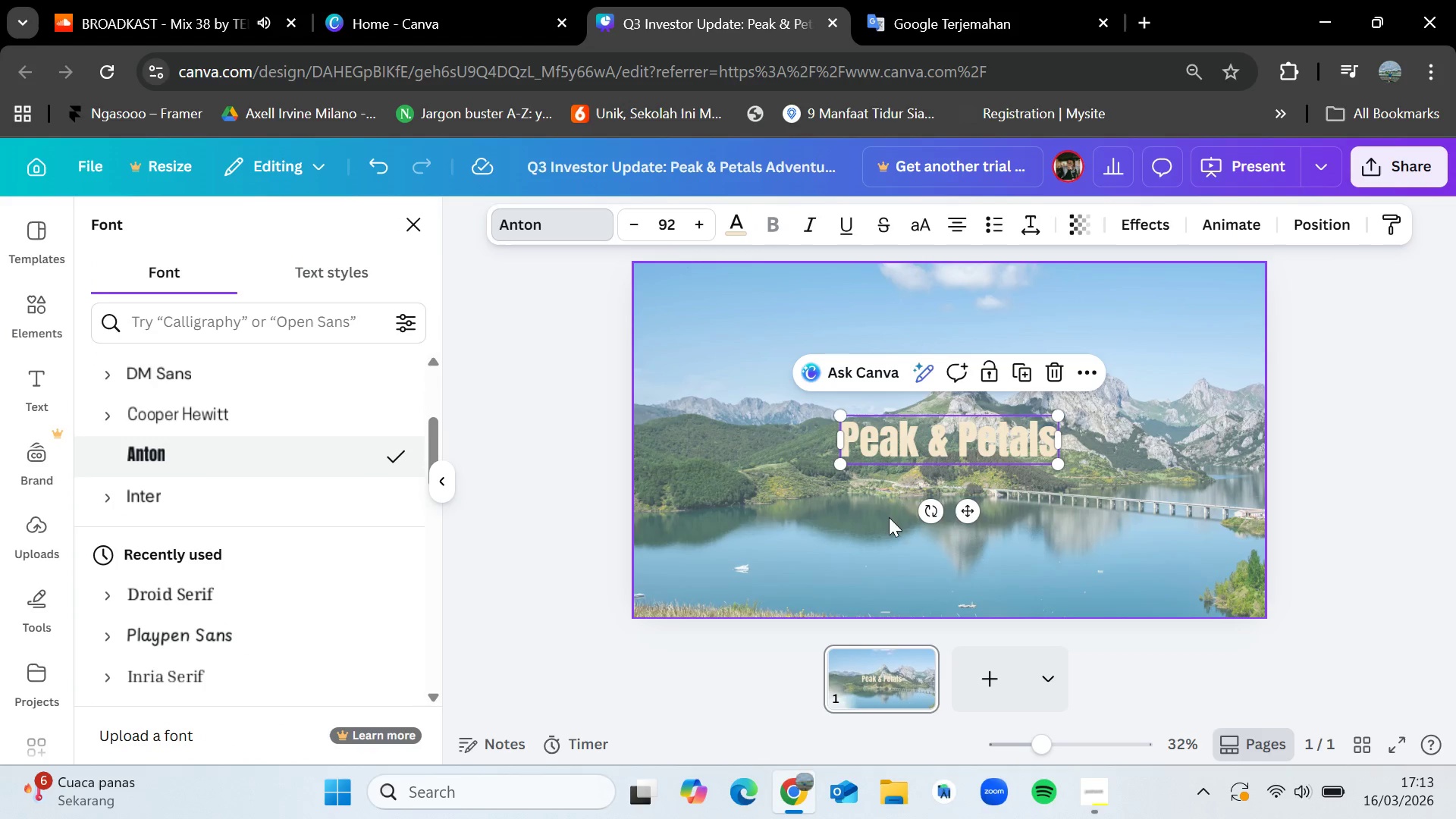 
left_click_drag(start_coordinate=[1060, 461], to_coordinate=[1165, 532])
 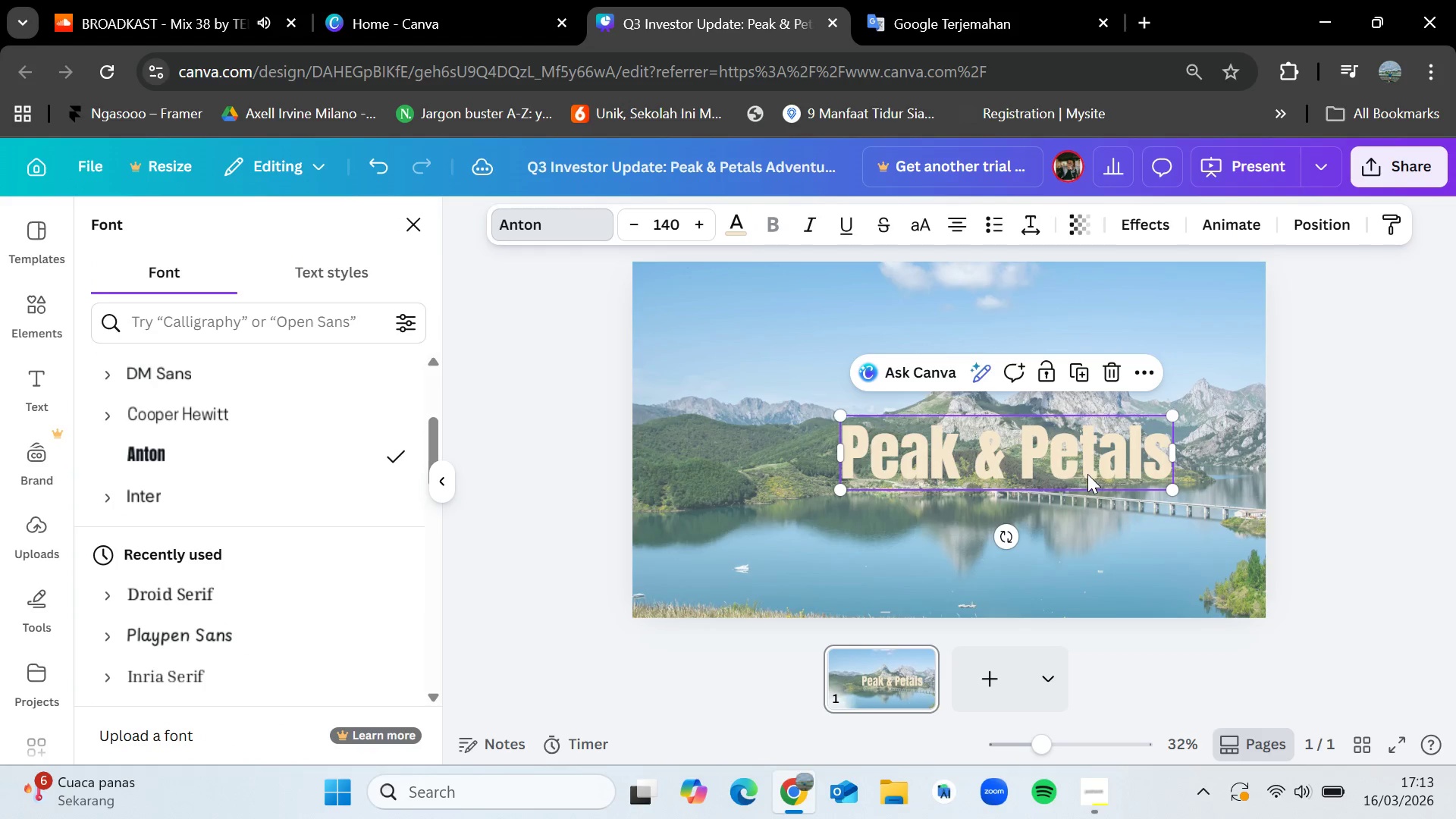 
left_click_drag(start_coordinate=[1084, 469], to_coordinate=[1042, 431])
 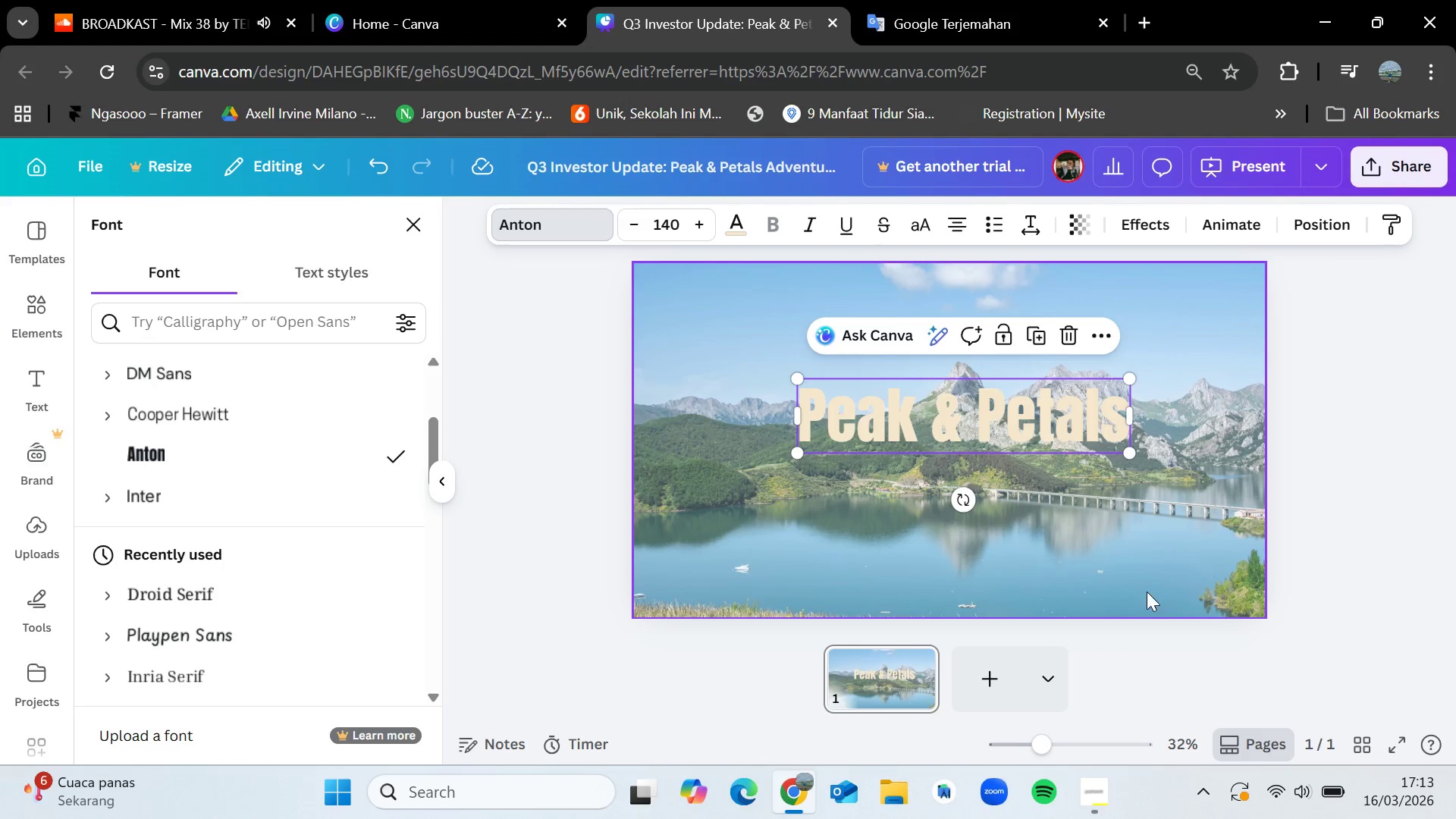 
left_click([529, 226])
 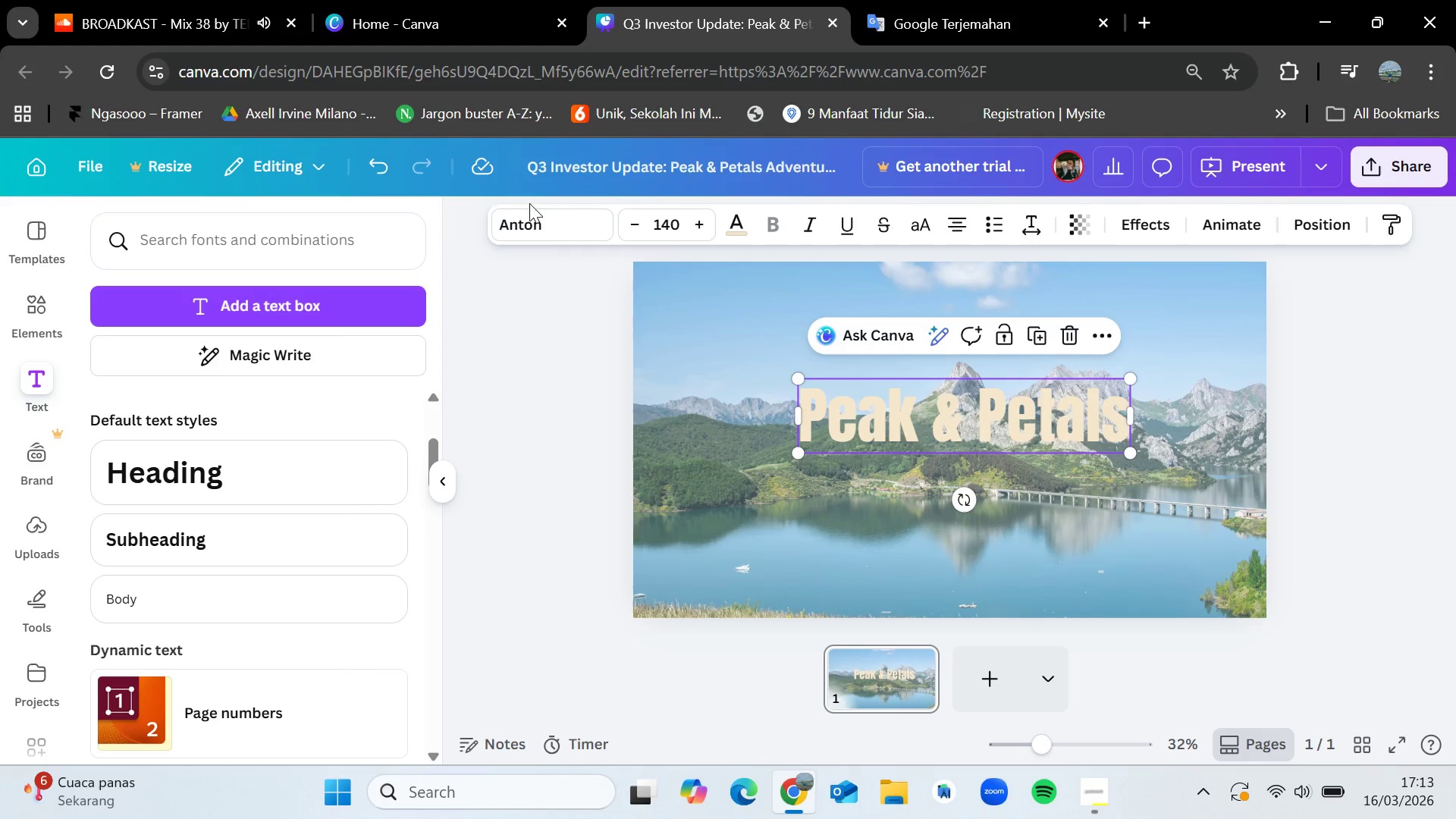 
left_click([560, 238])
 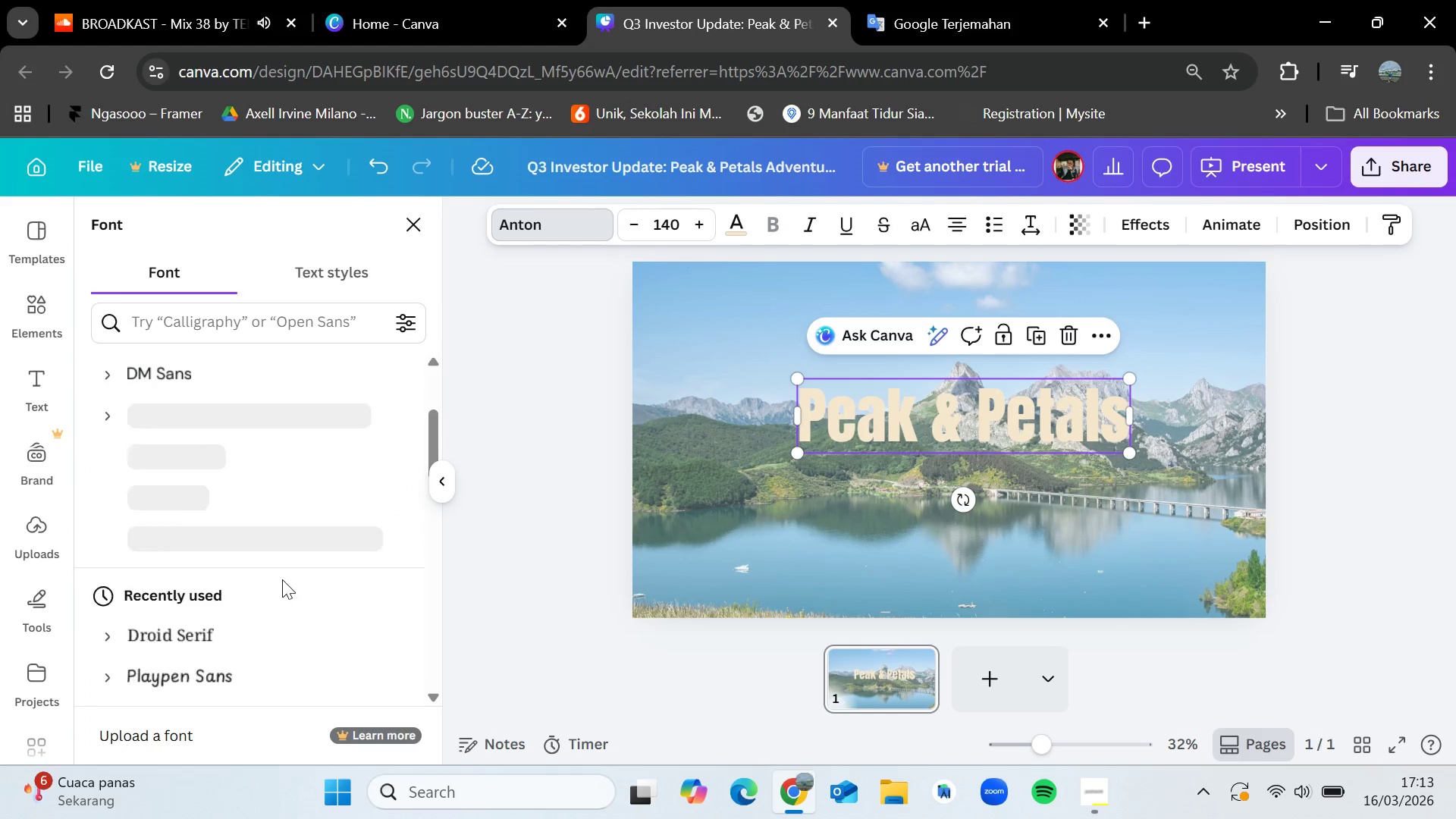 
scroll: coordinate [282, 579], scroll_direction: down, amount: 2.0
 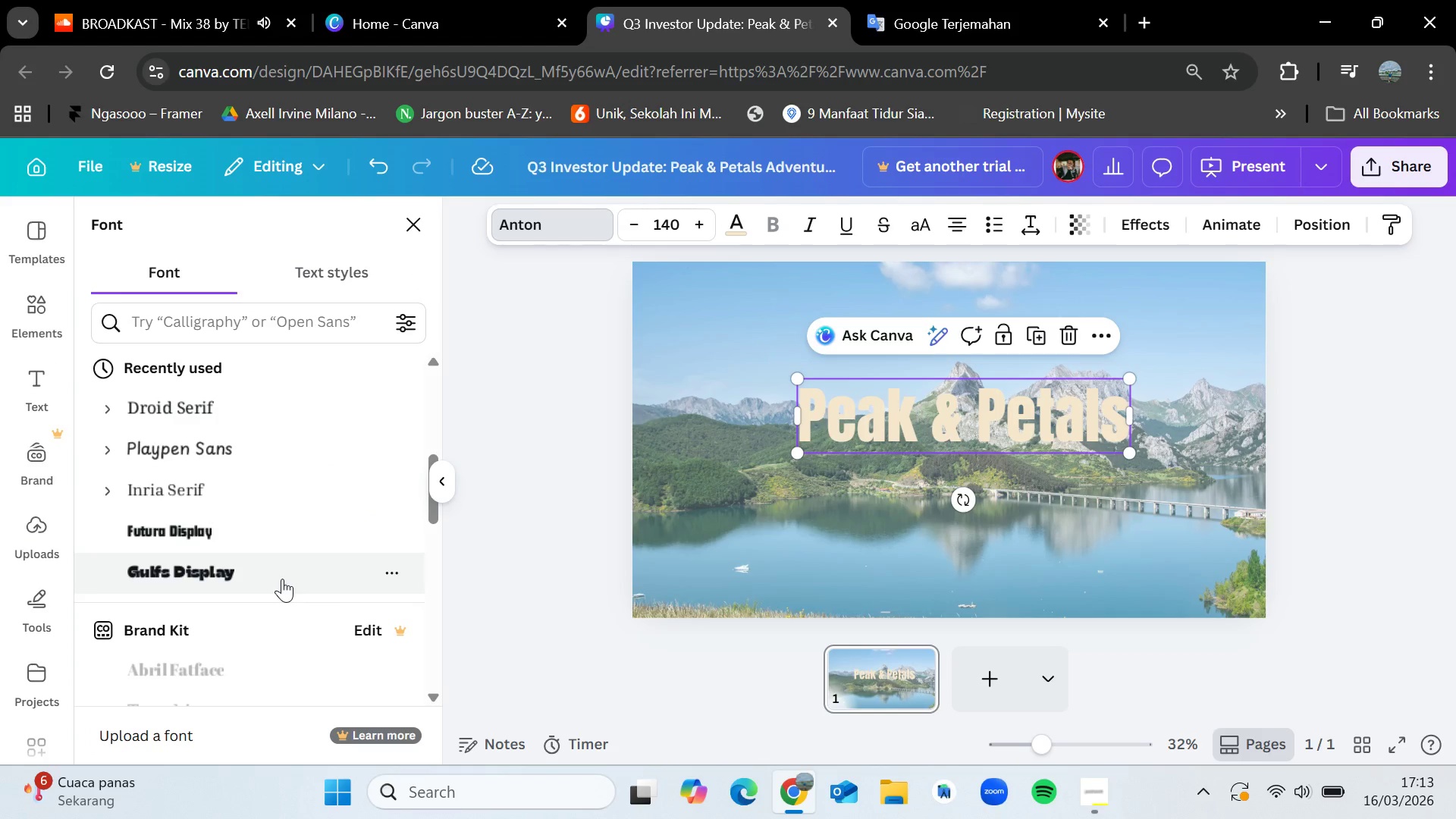 
left_click([283, 576])
 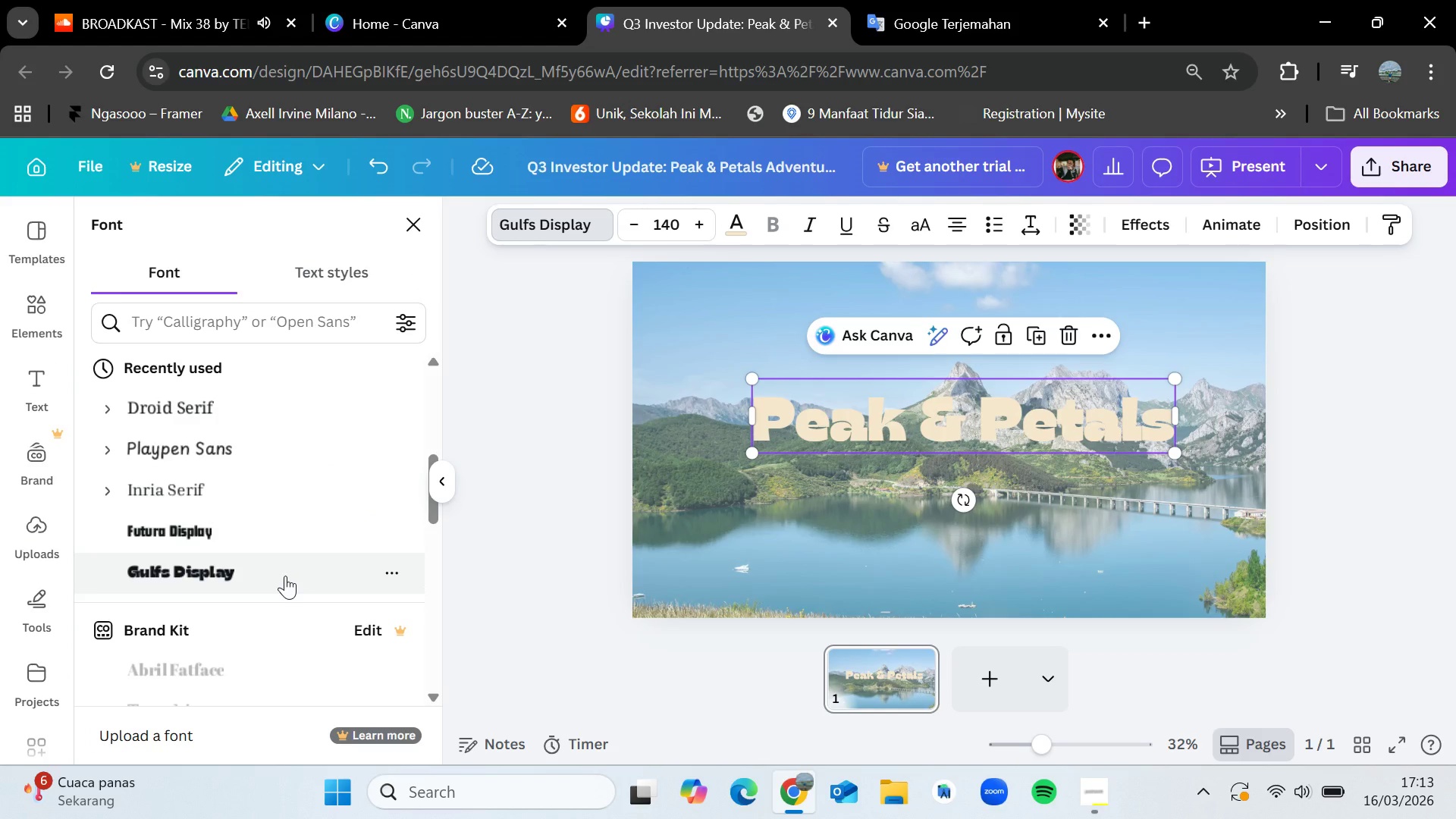 
scroll: coordinate [287, 576], scroll_direction: down, amount: 6.0
 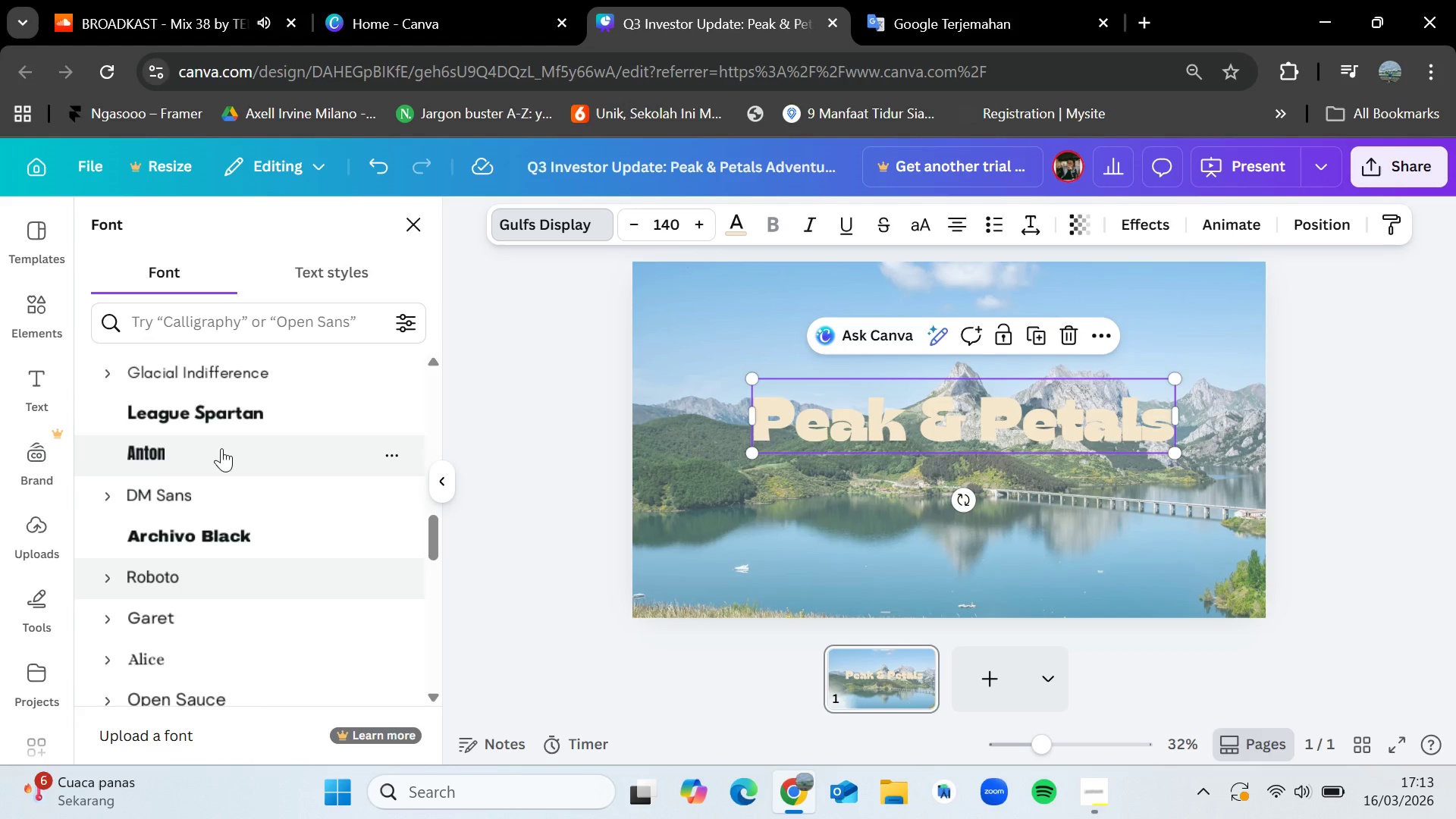 
left_click([213, 413])
 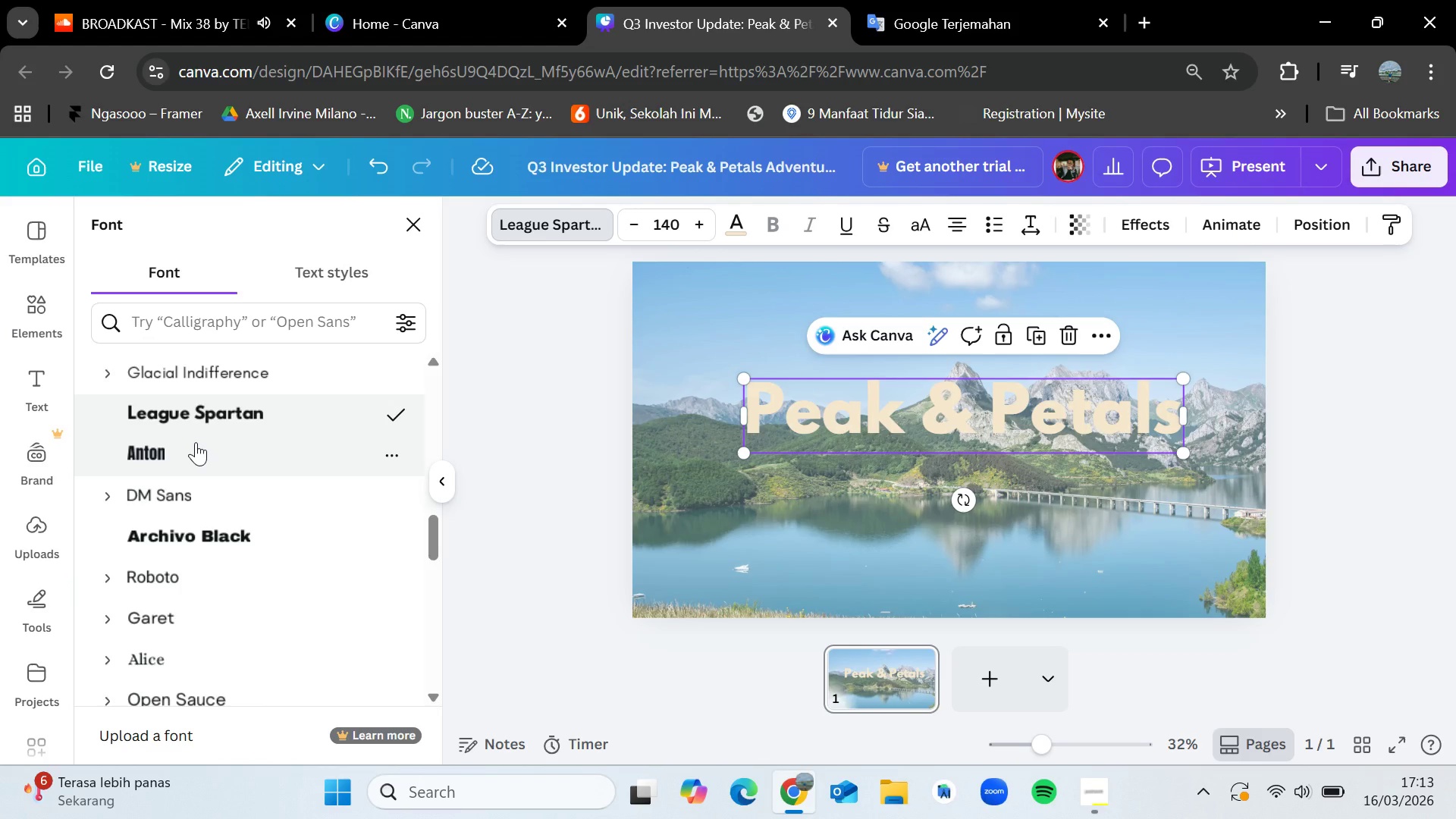 
left_click([196, 442])
 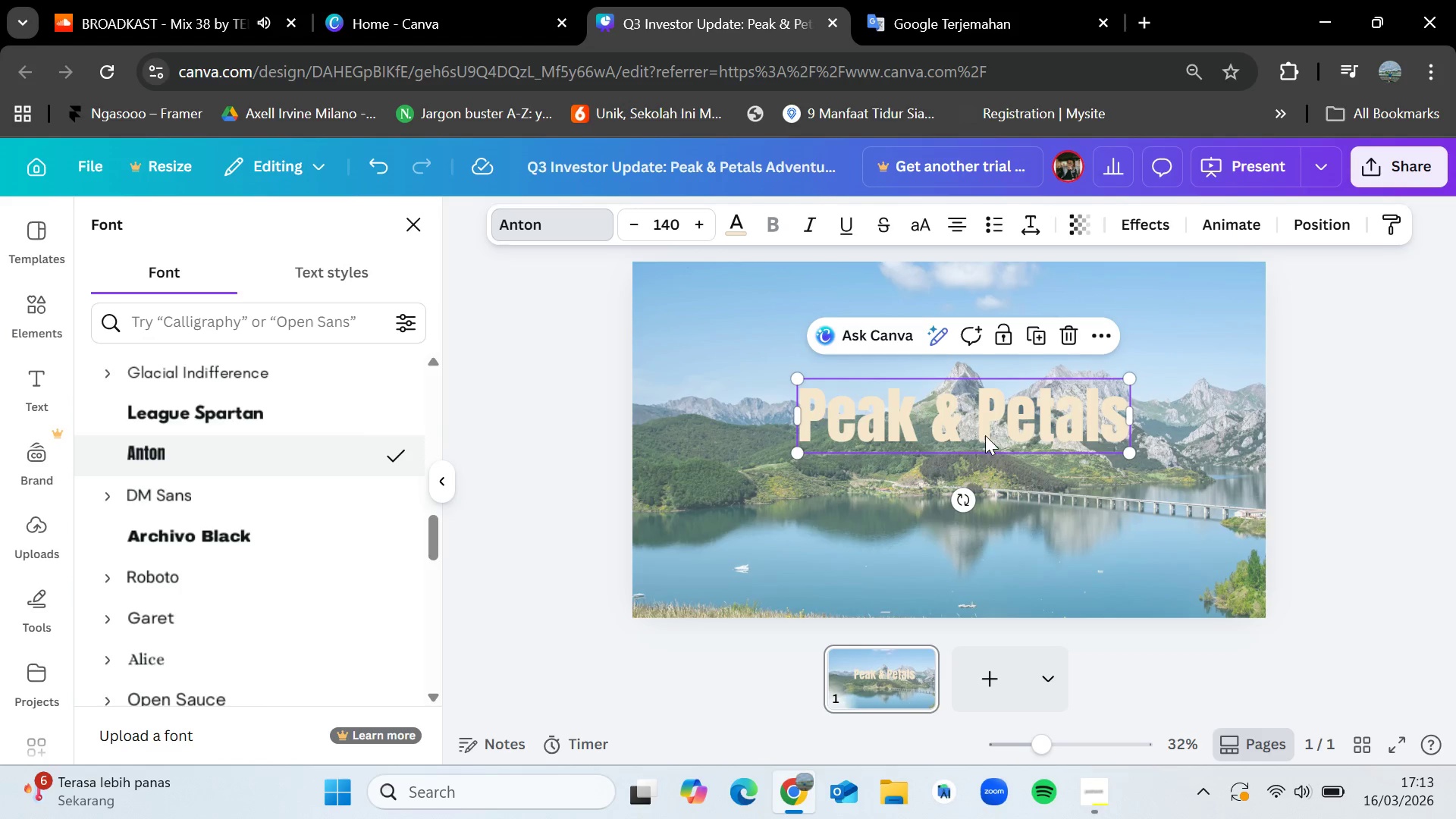 
left_click([1141, 497])
 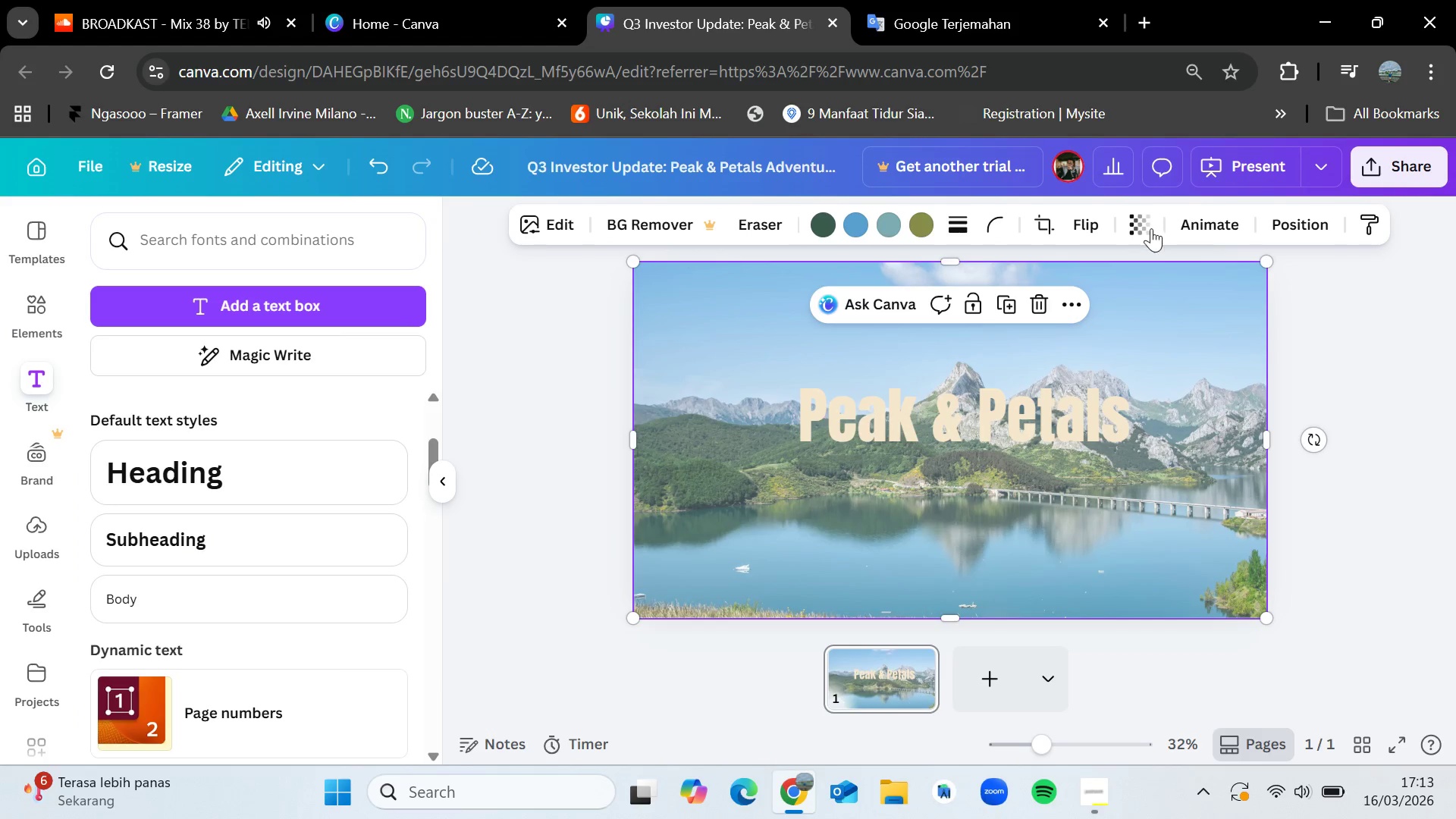 
left_click([1144, 226])
 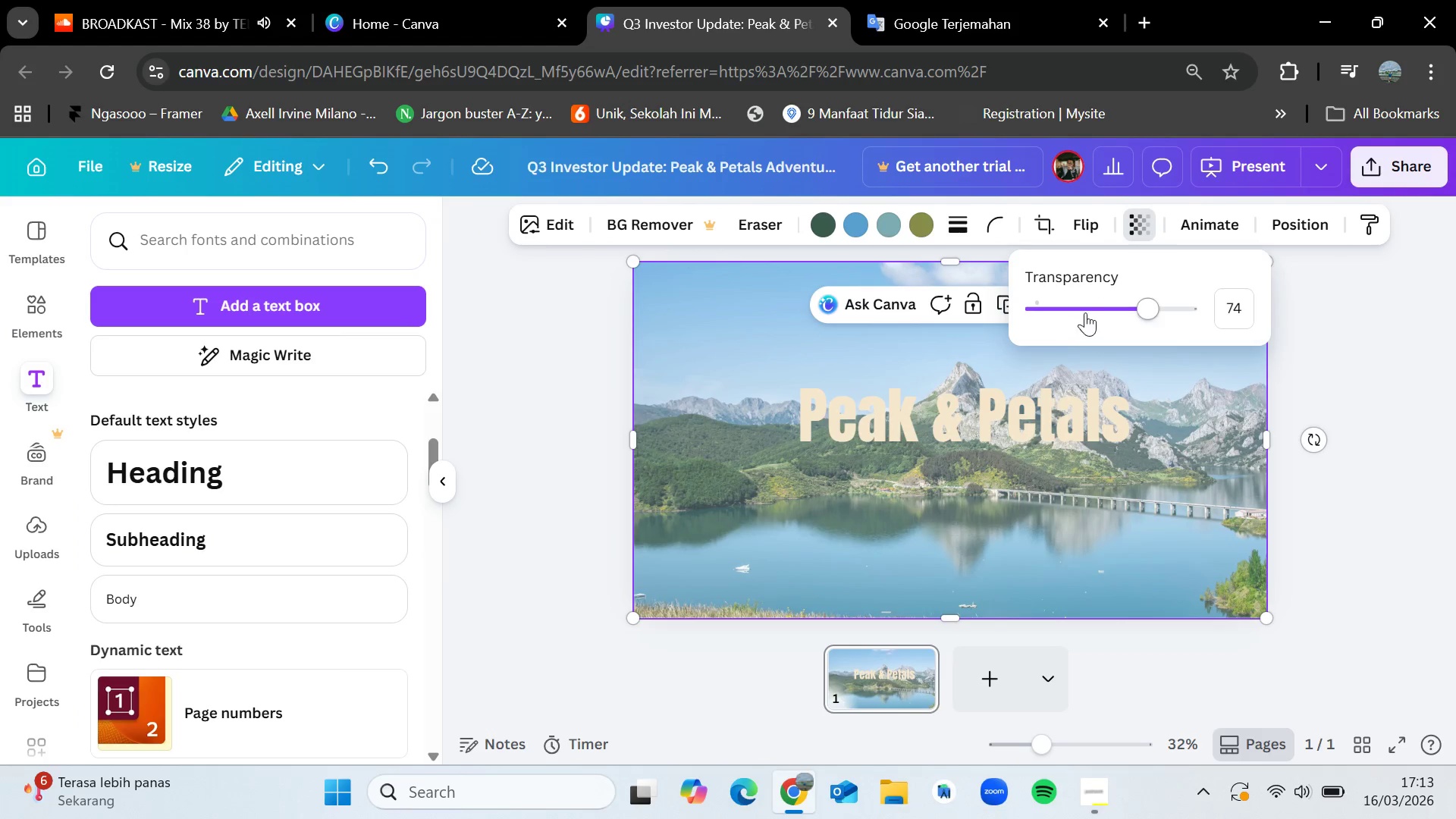 
left_click_drag(start_coordinate=[1091, 310], to_coordinate=[1105, 303])
 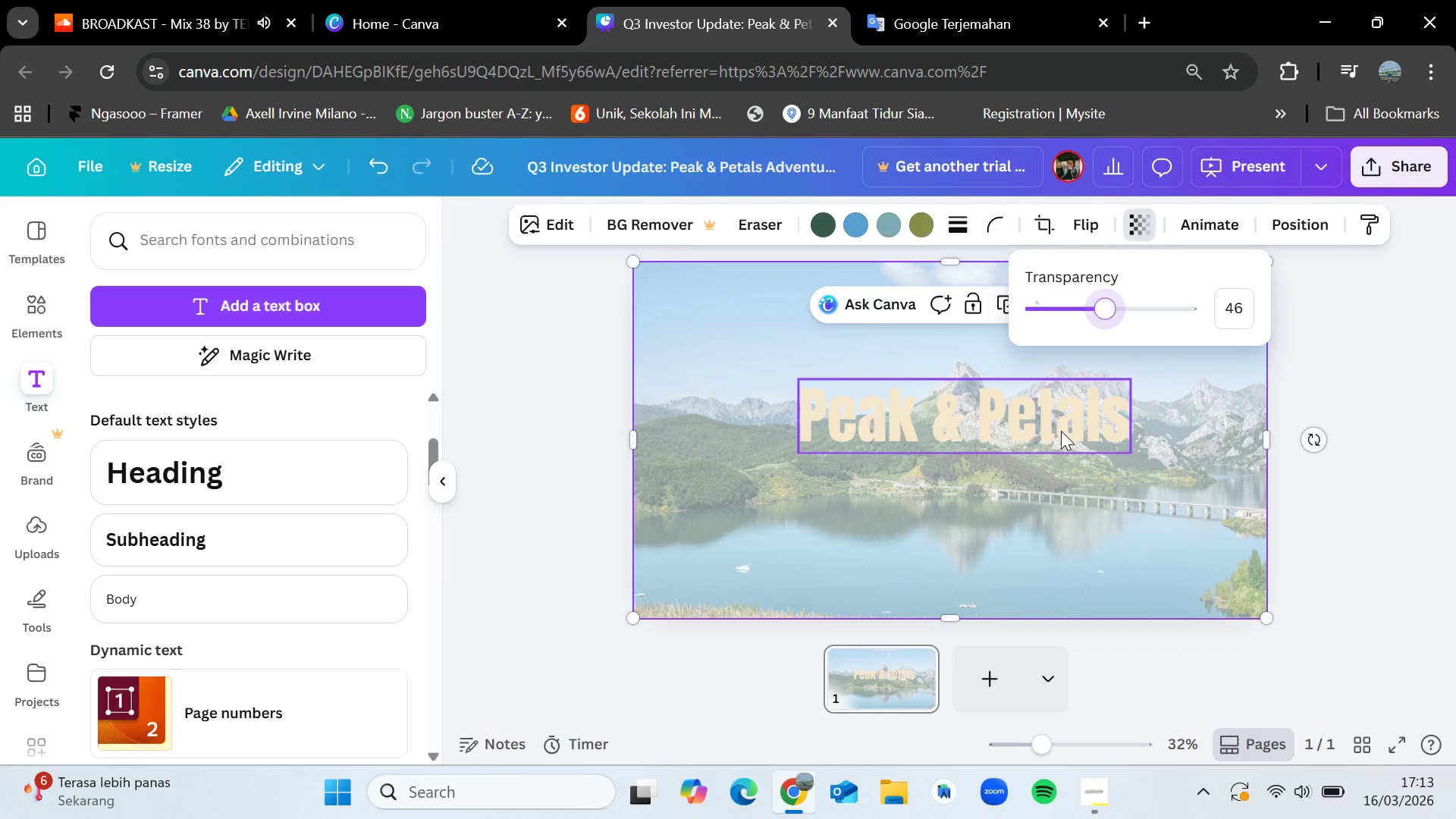 
left_click_drag(start_coordinate=[1061, 431], to_coordinate=[1061, 435])
 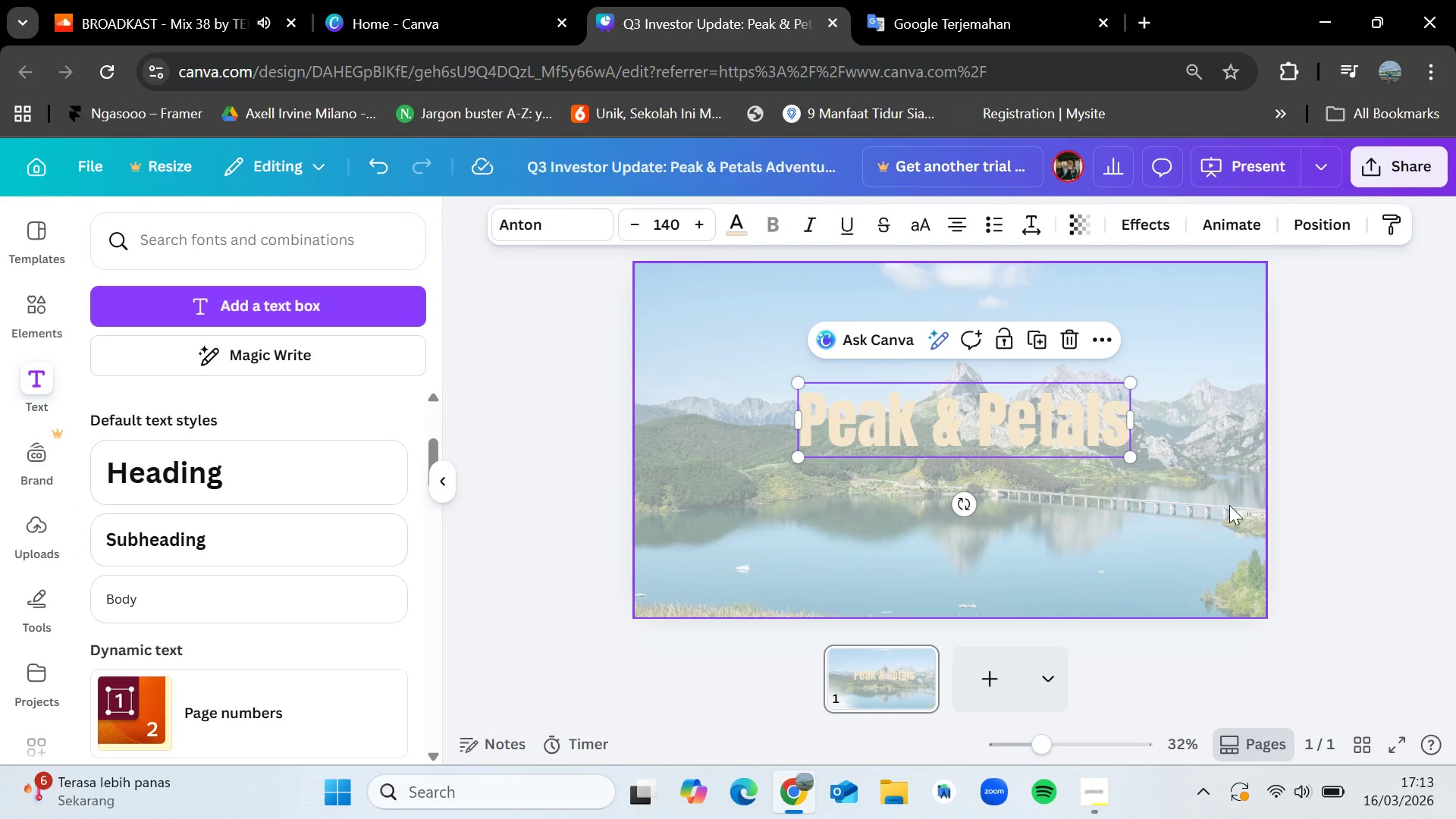 
left_click([1229, 505])
 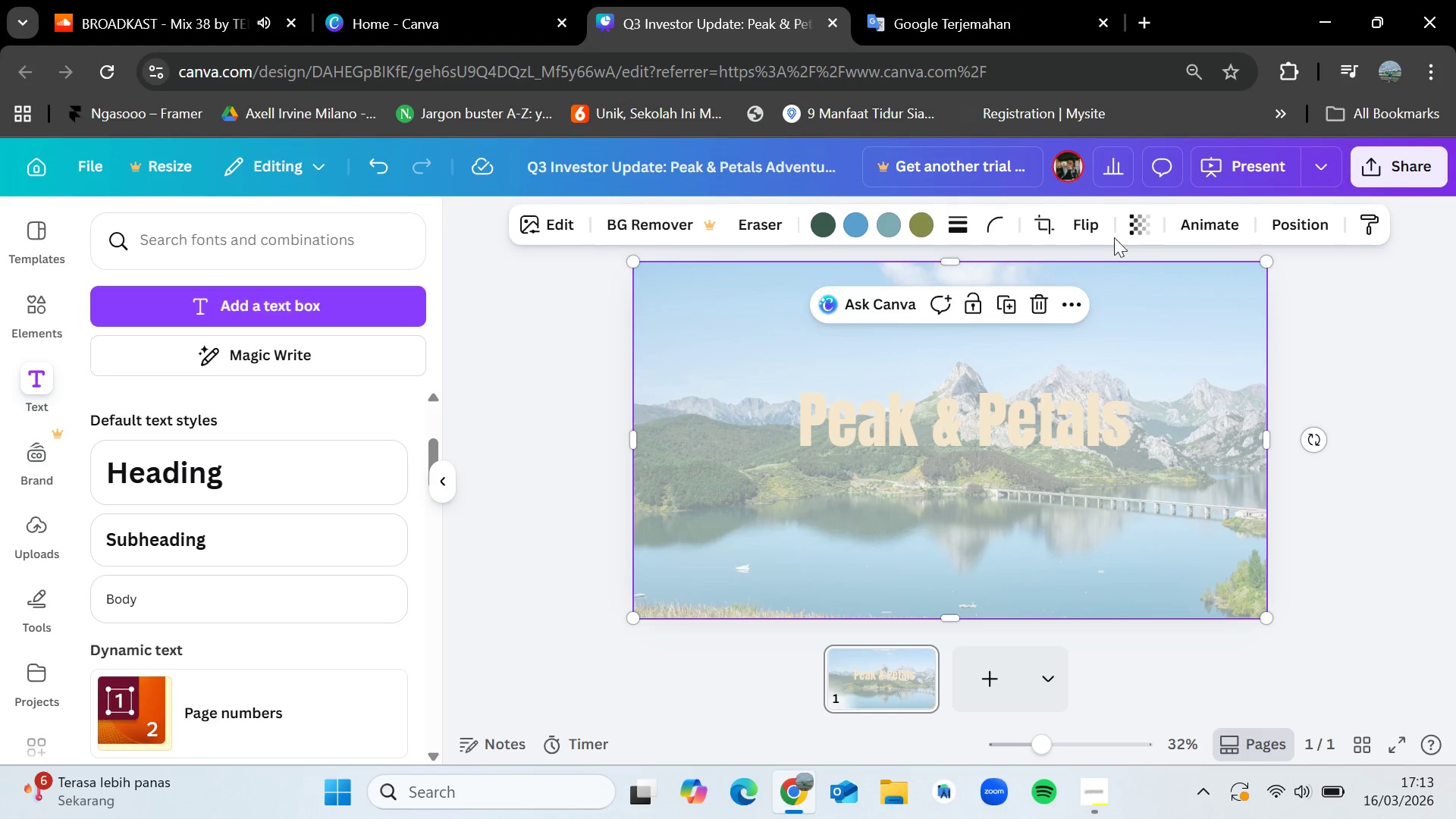 
left_click([1134, 234])
 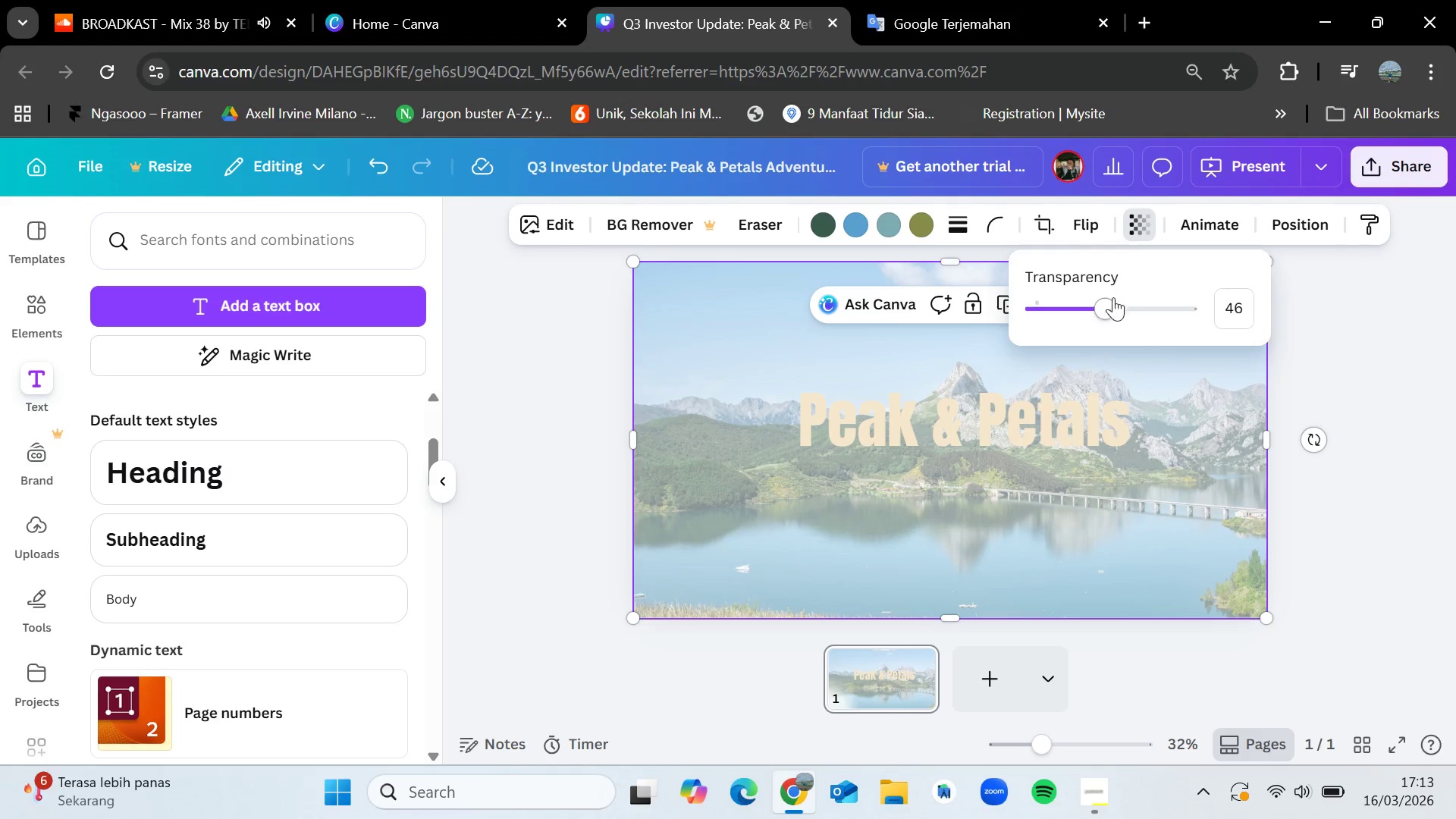 
left_click_drag(start_coordinate=[1105, 302], to_coordinate=[1144, 303])
 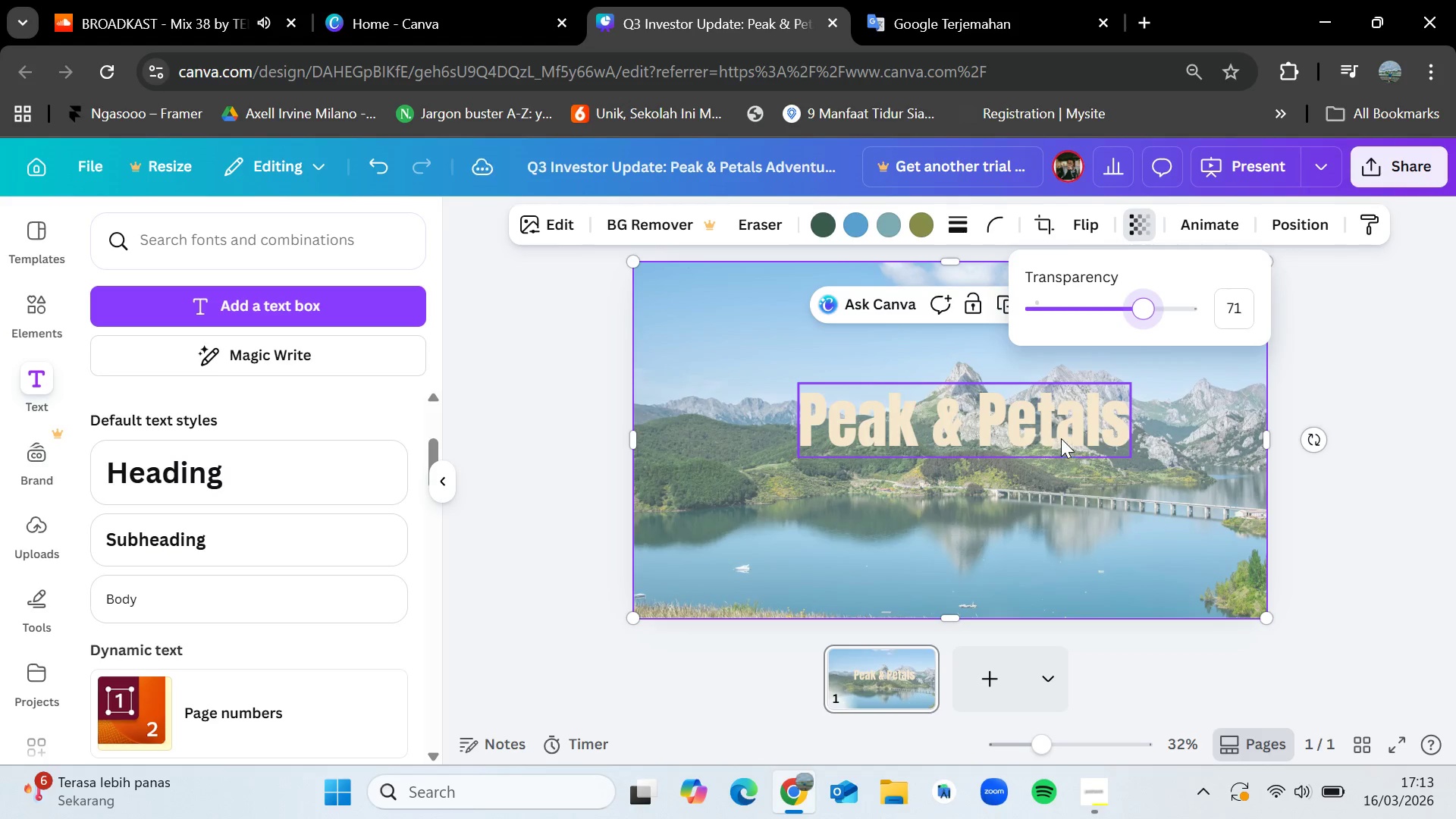 
left_click_drag(start_coordinate=[1061, 438], to_coordinate=[1045, 426])
 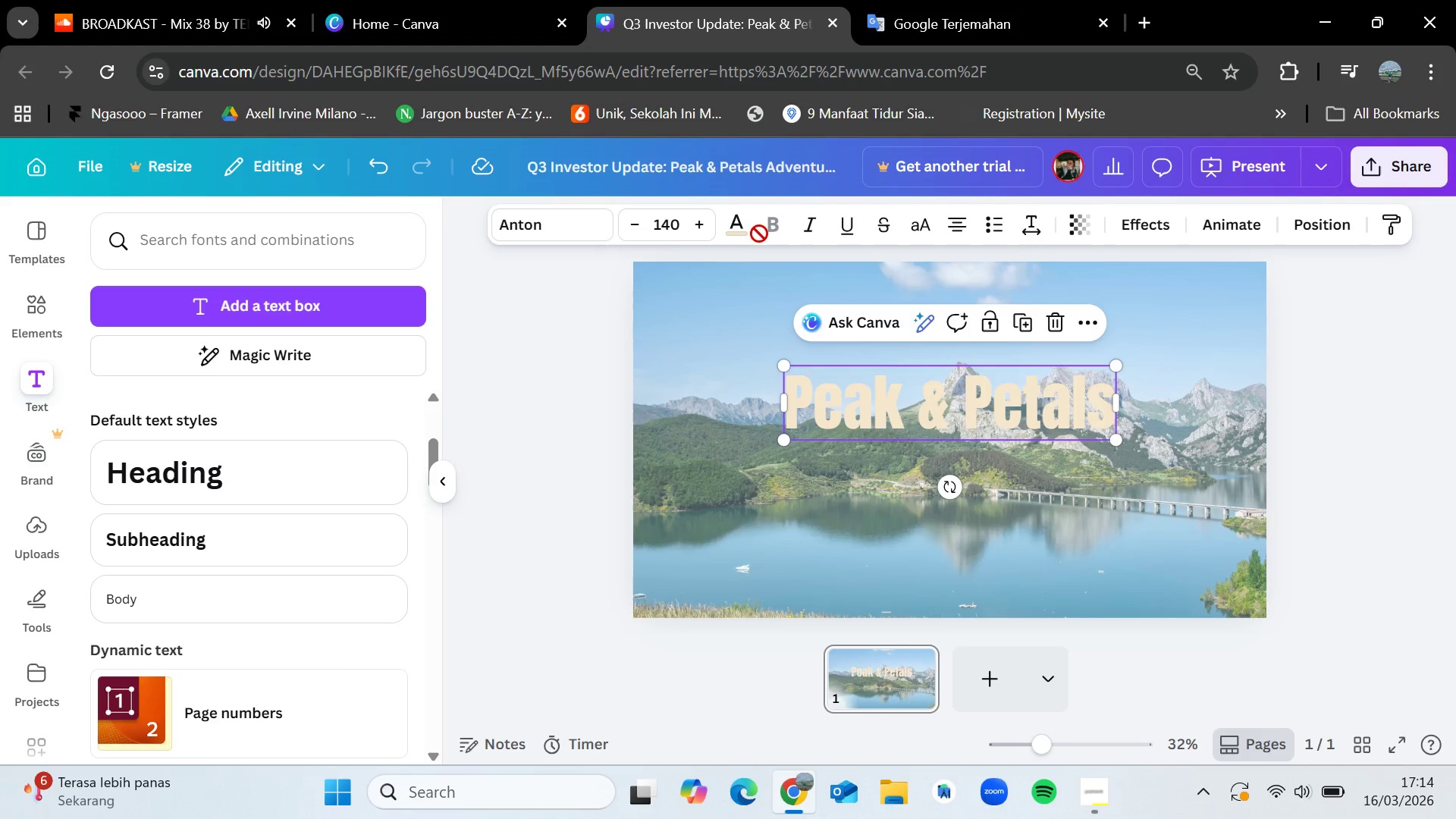 
left_click([745, 232])
 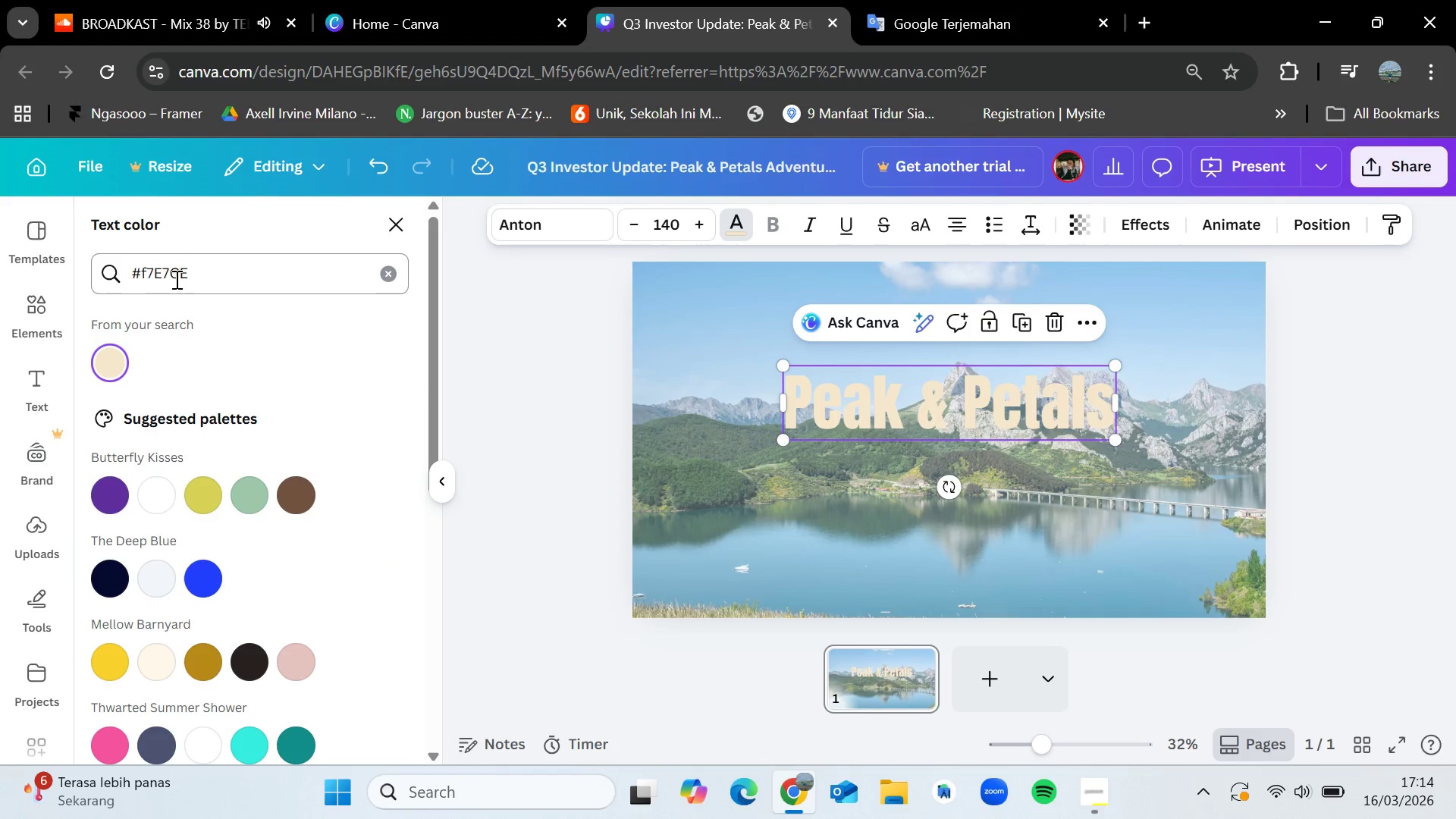 
left_click_drag(start_coordinate=[187, 275], to_coordinate=[123, 282])
 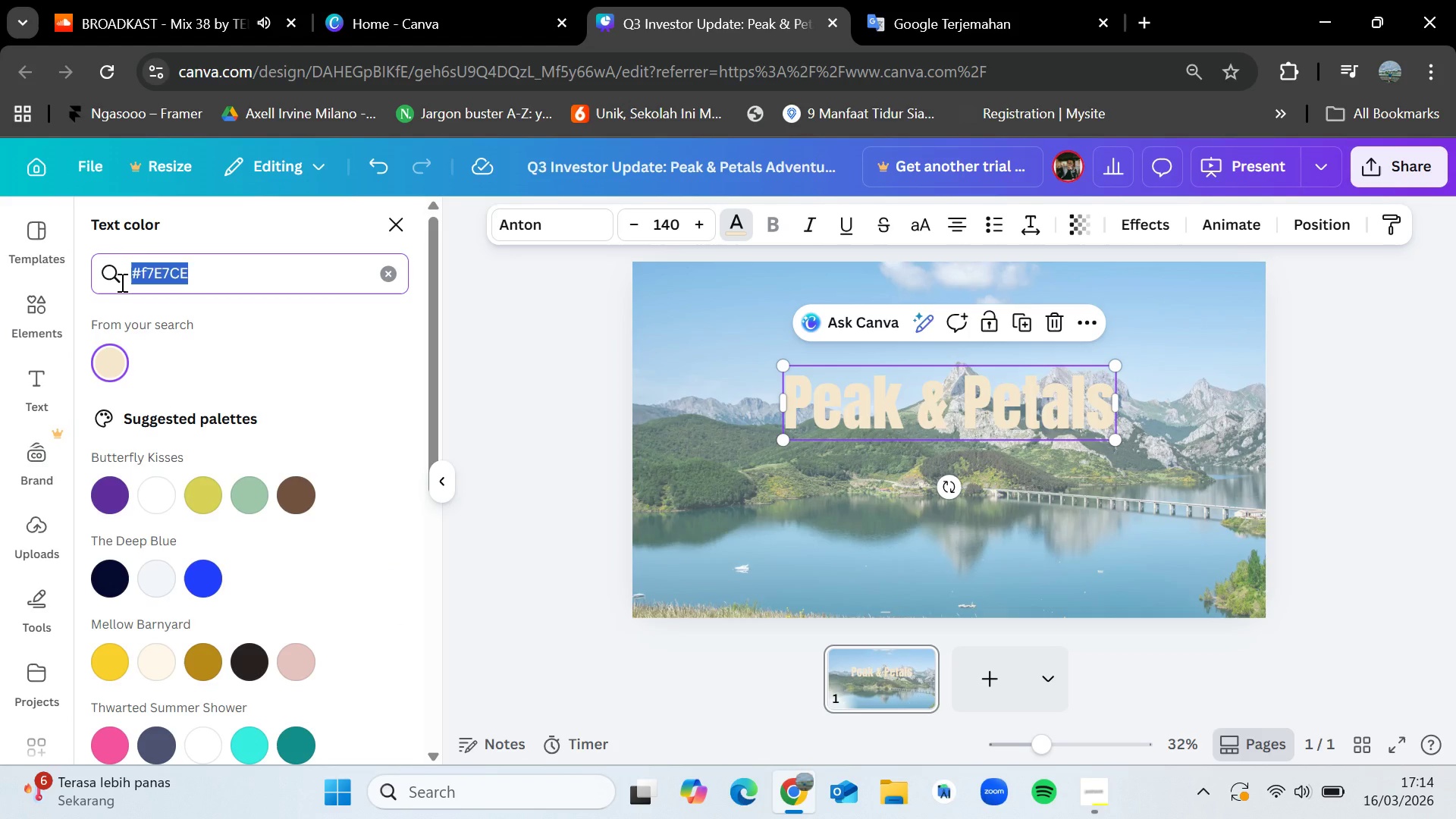 
key(Backspace)
type(gold)
 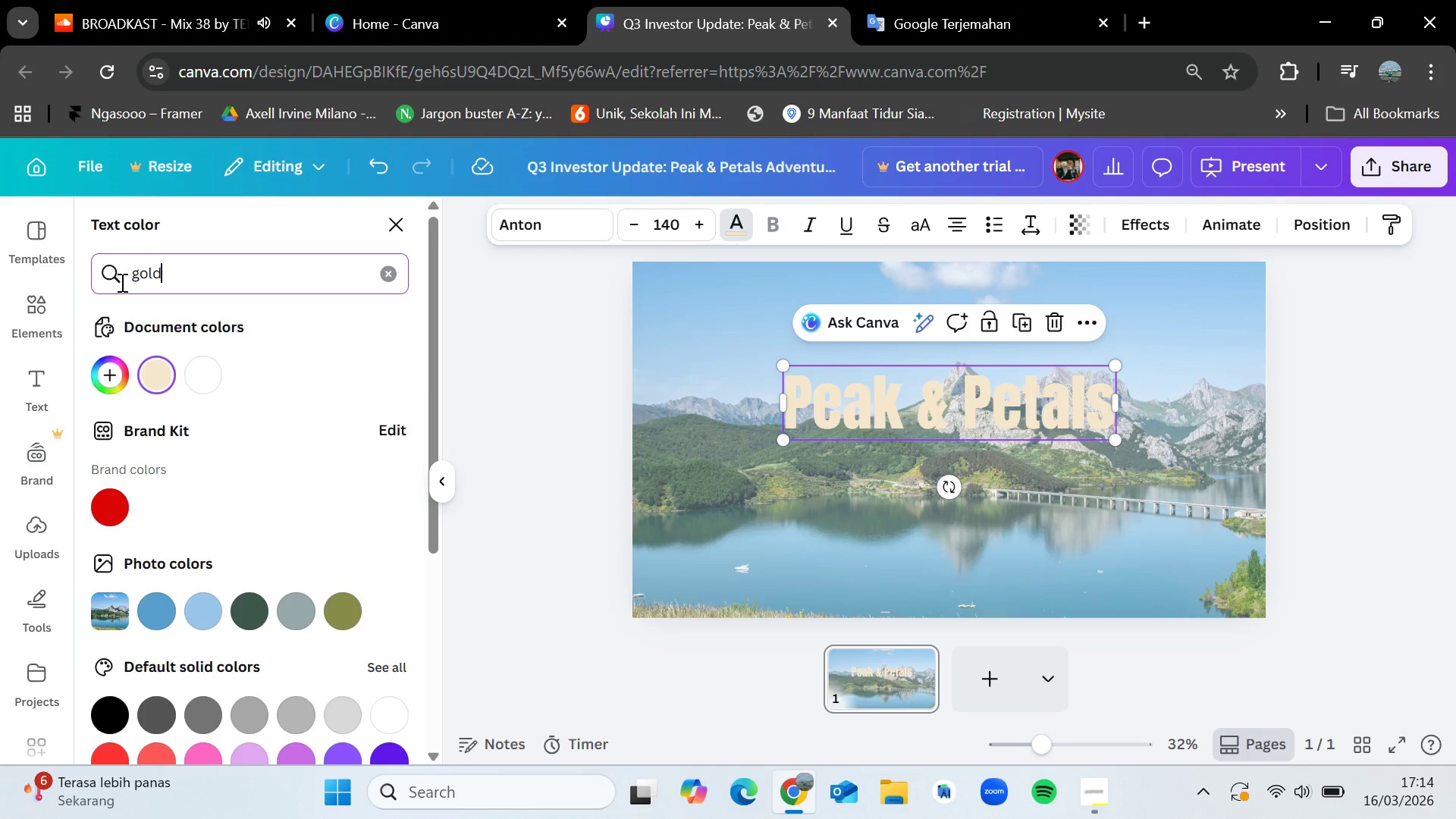 
key(Enter)
 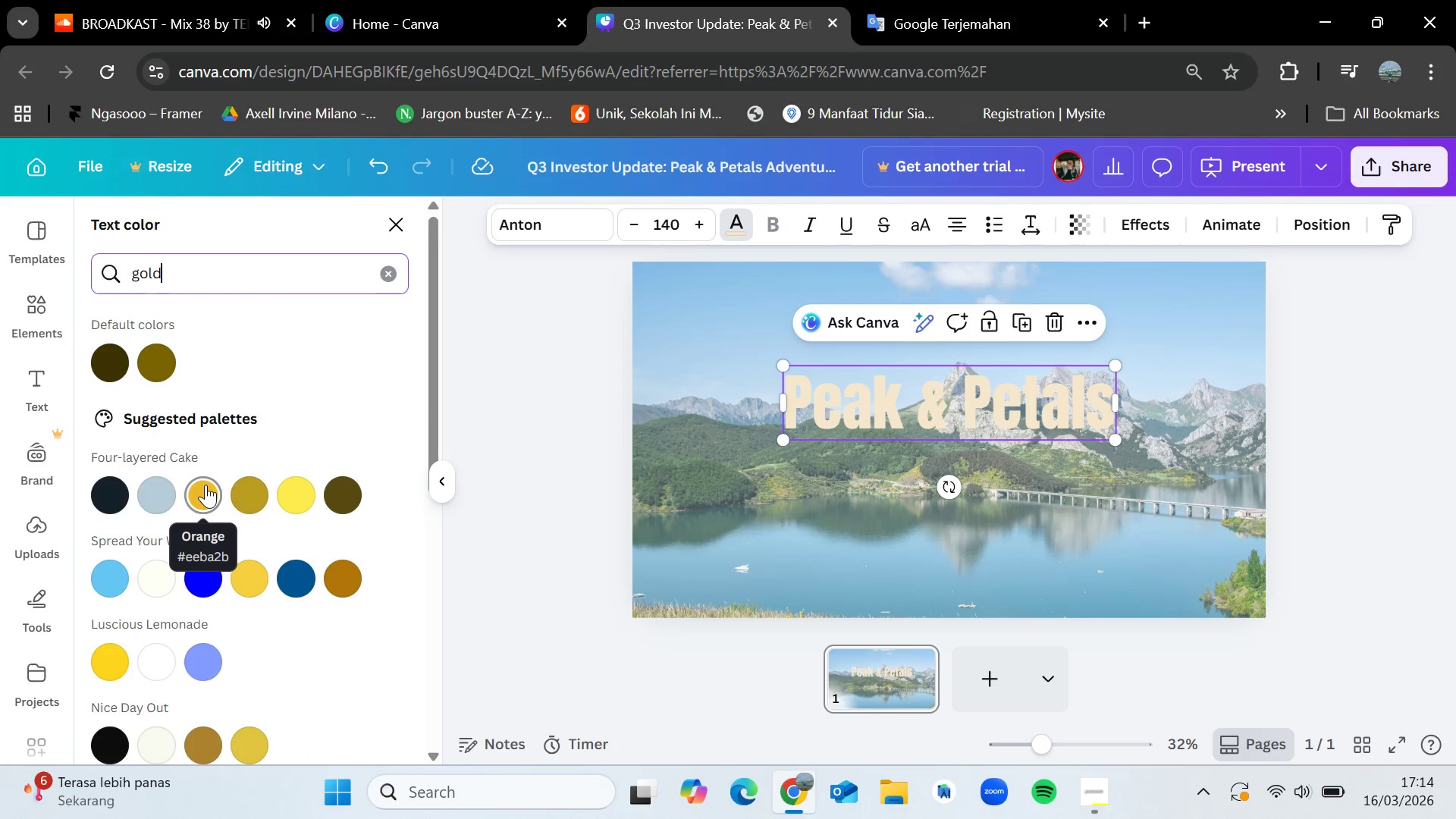 
mouse_move([120, 354])
 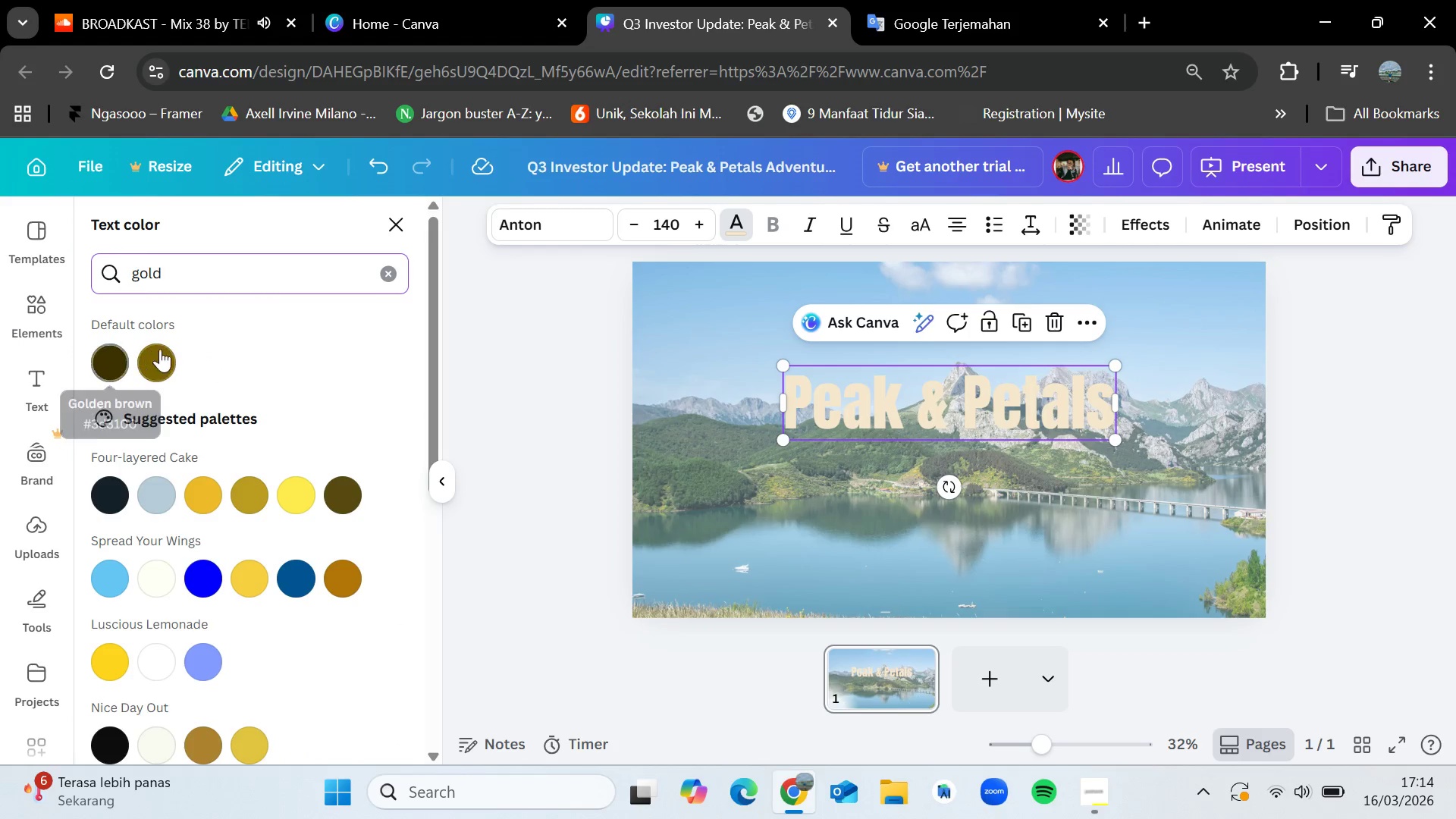 
left_click([164, 349])
 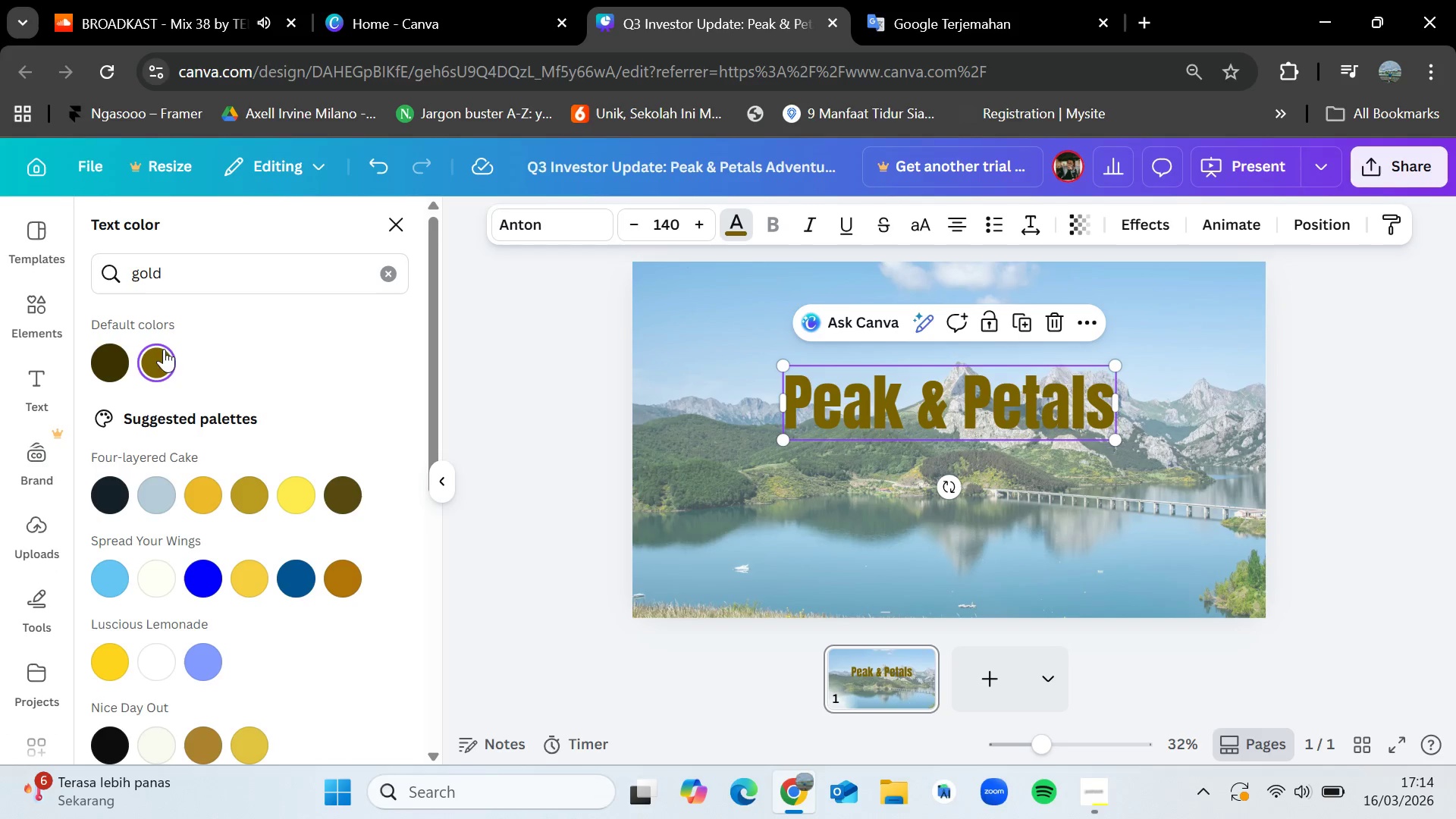 
left_click([381, 268])
 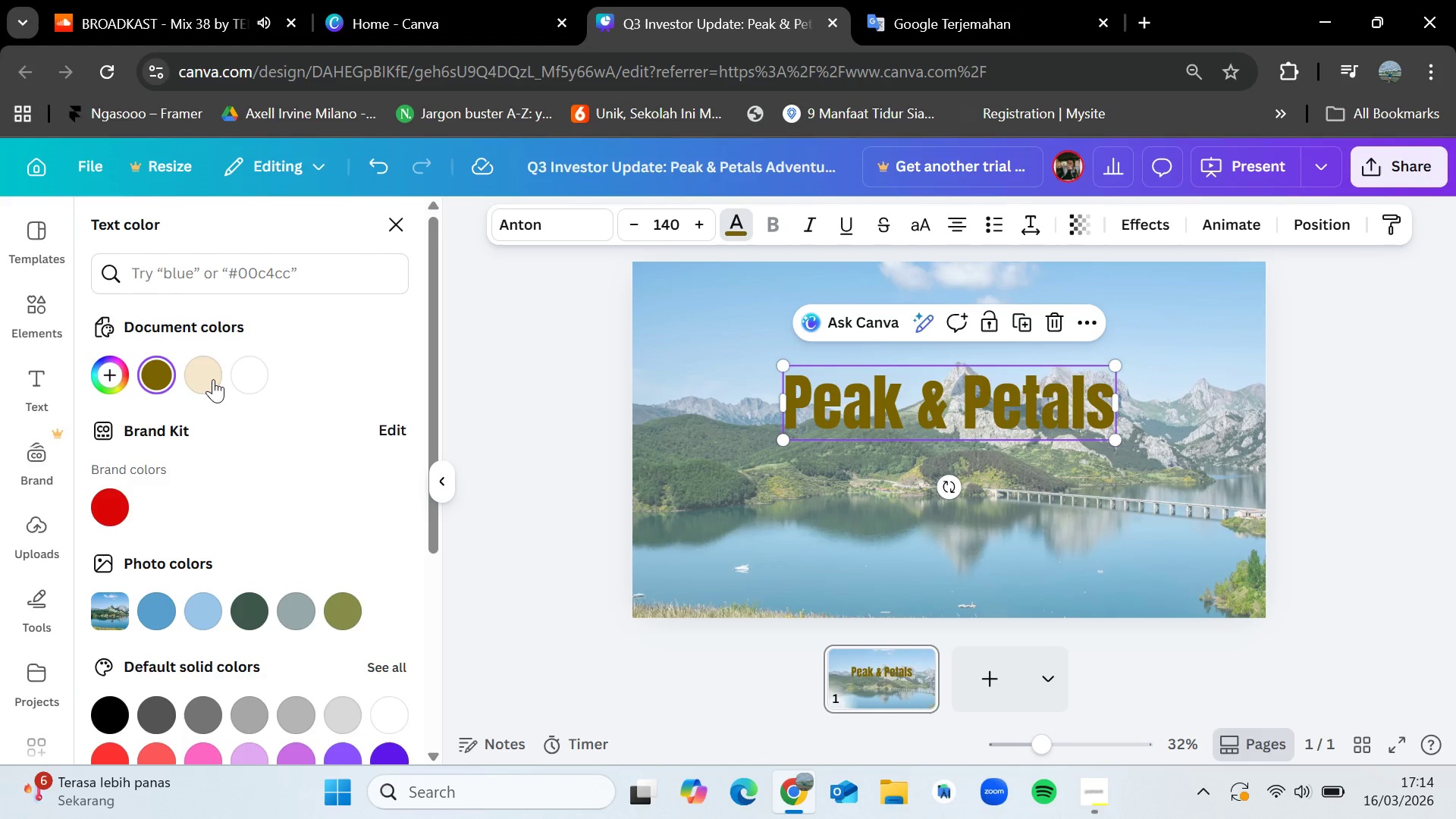 
left_click([213, 378])
 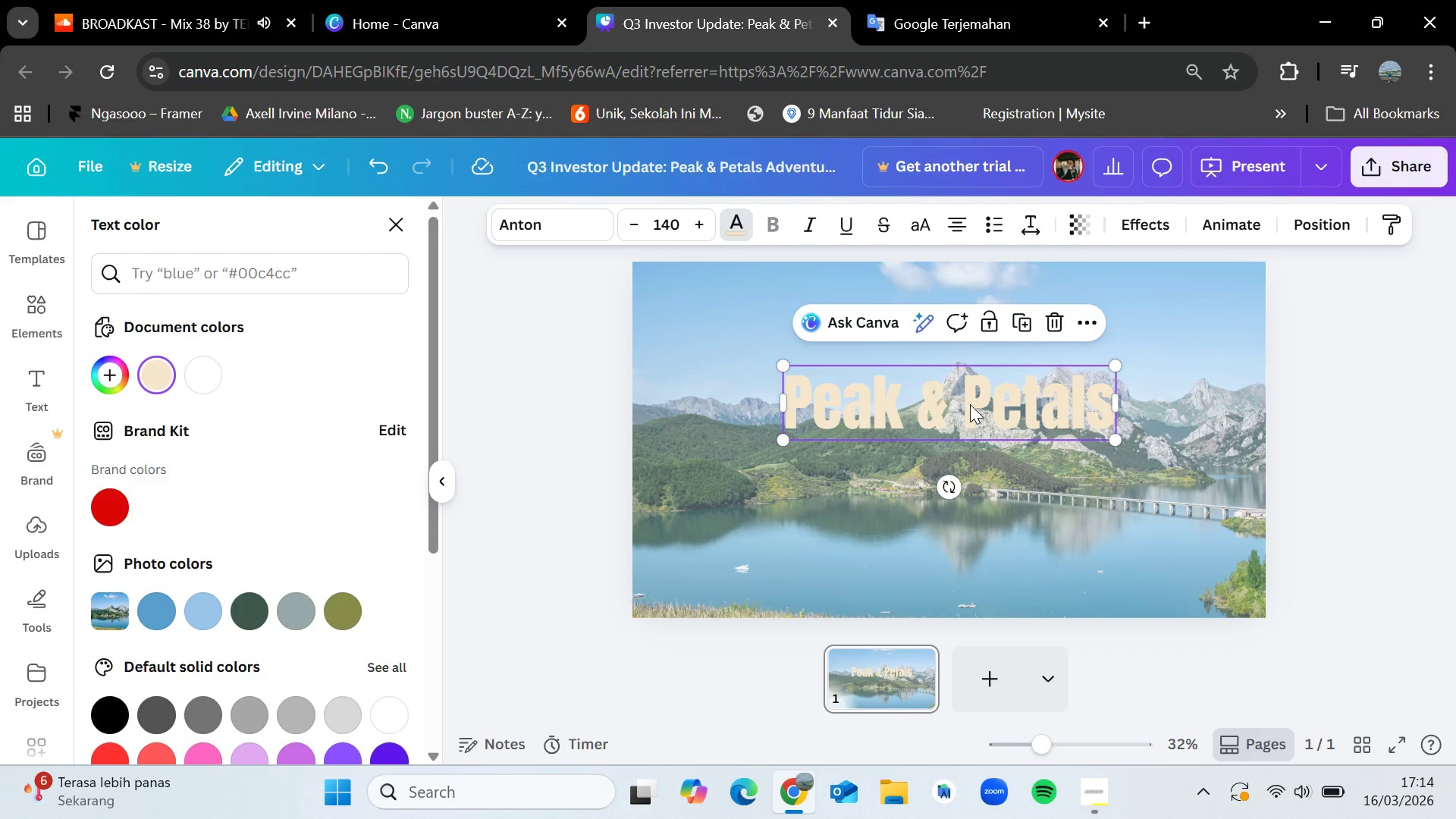 
left_click_drag(start_coordinate=[970, 404], to_coordinate=[979, 416])
 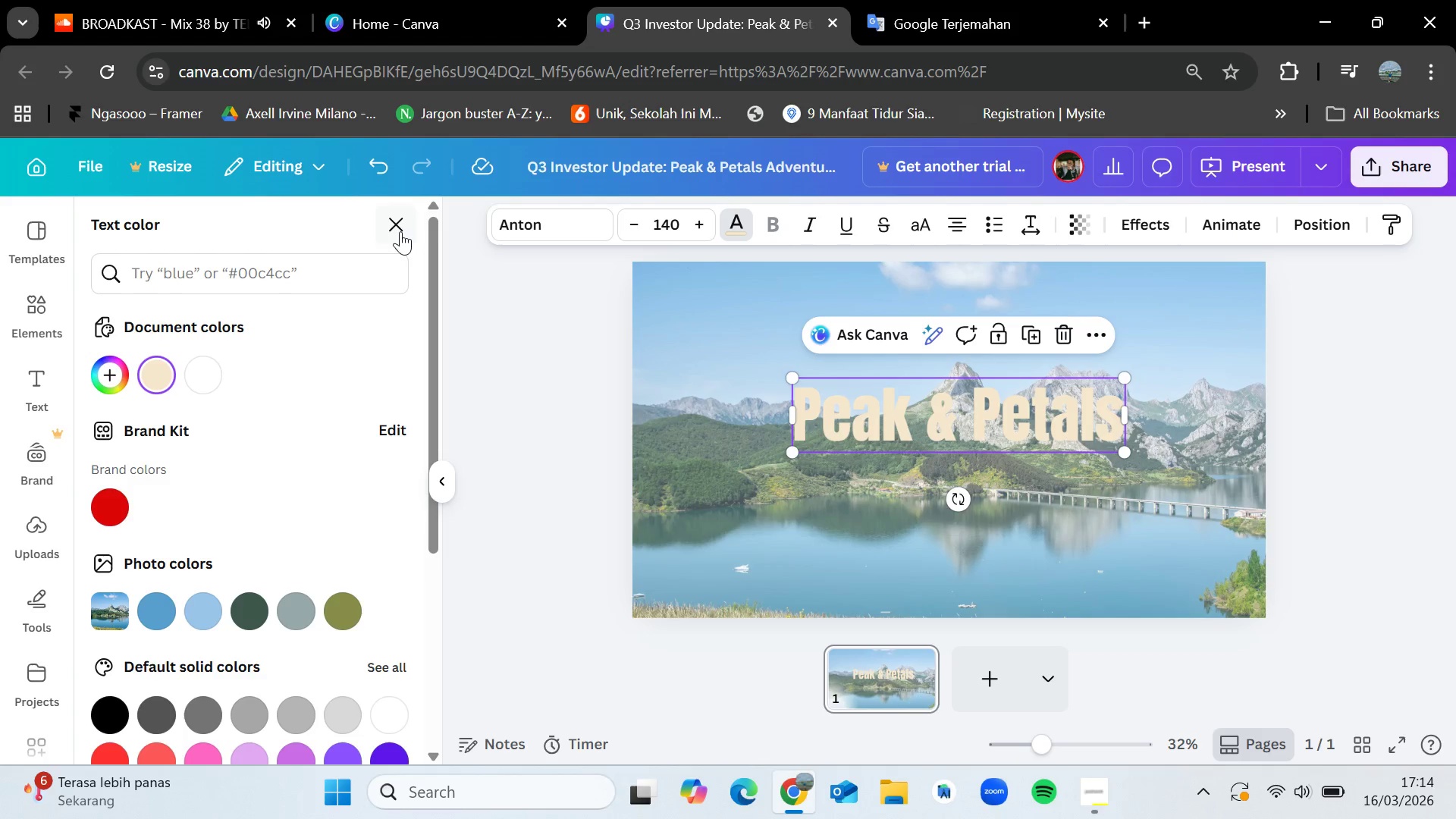 
left_click([400, 226])
 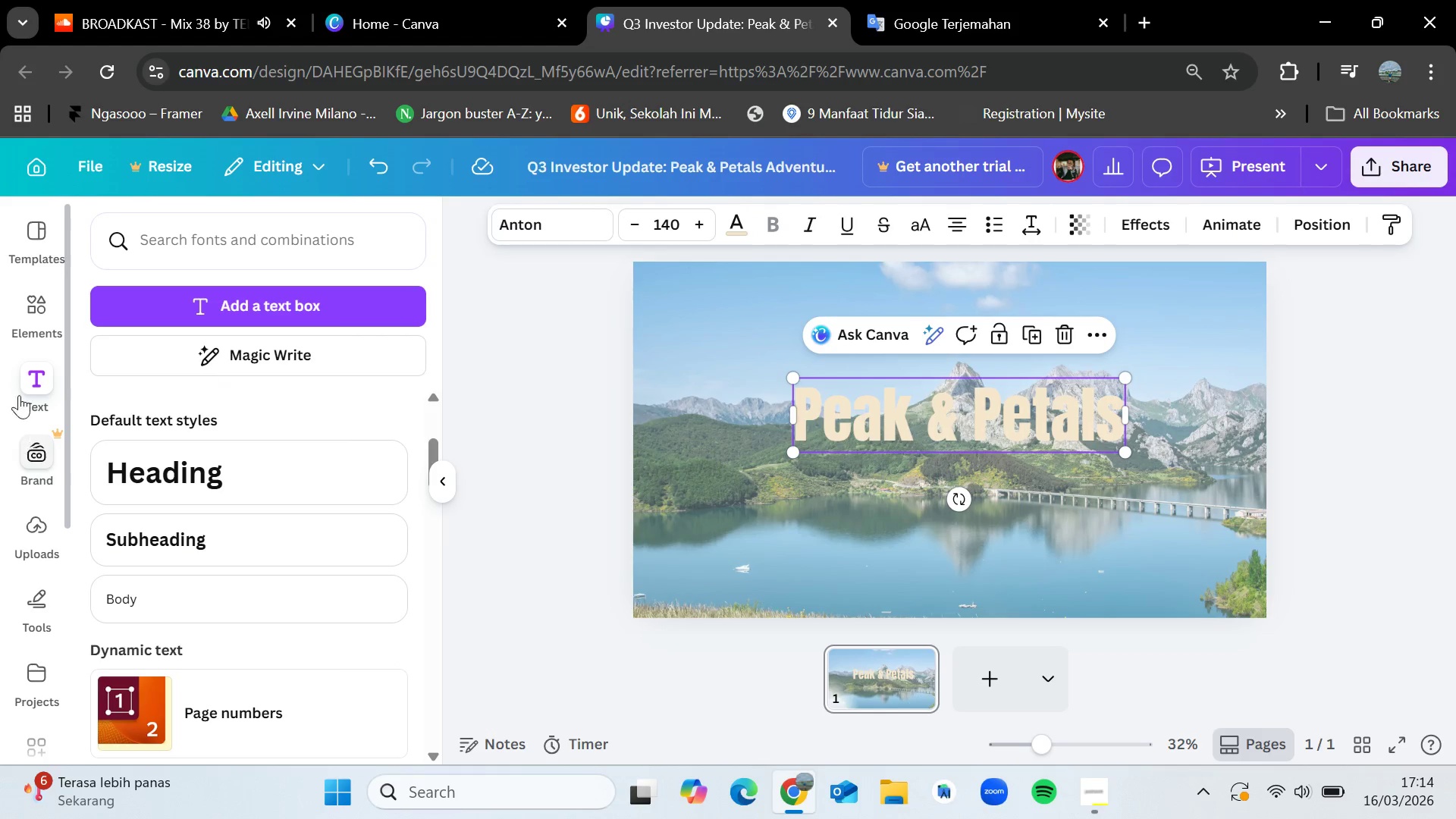 
left_click([44, 305])
 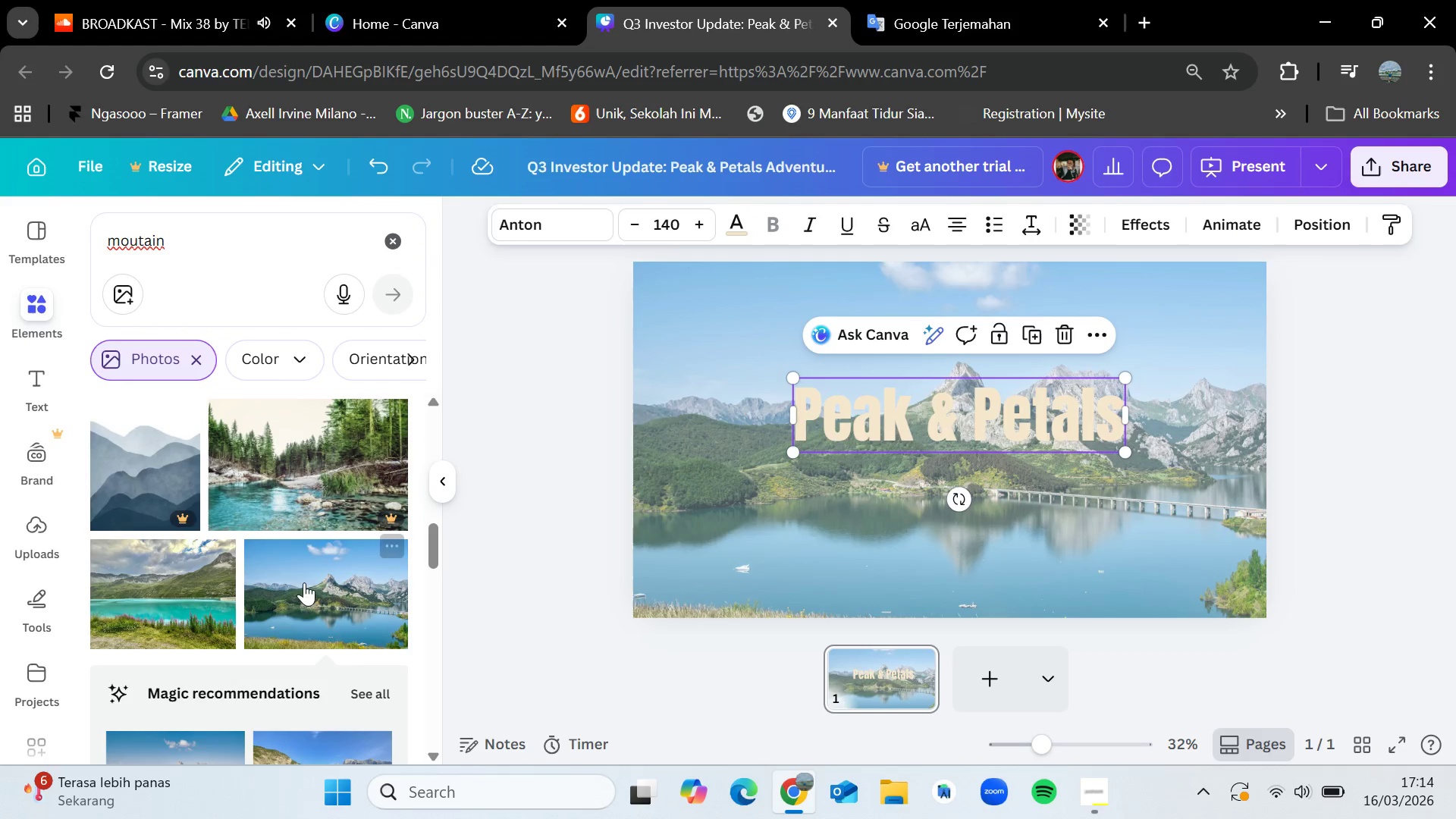 
scroll: coordinate [306, 608], scroll_direction: down, amount: 1.0
 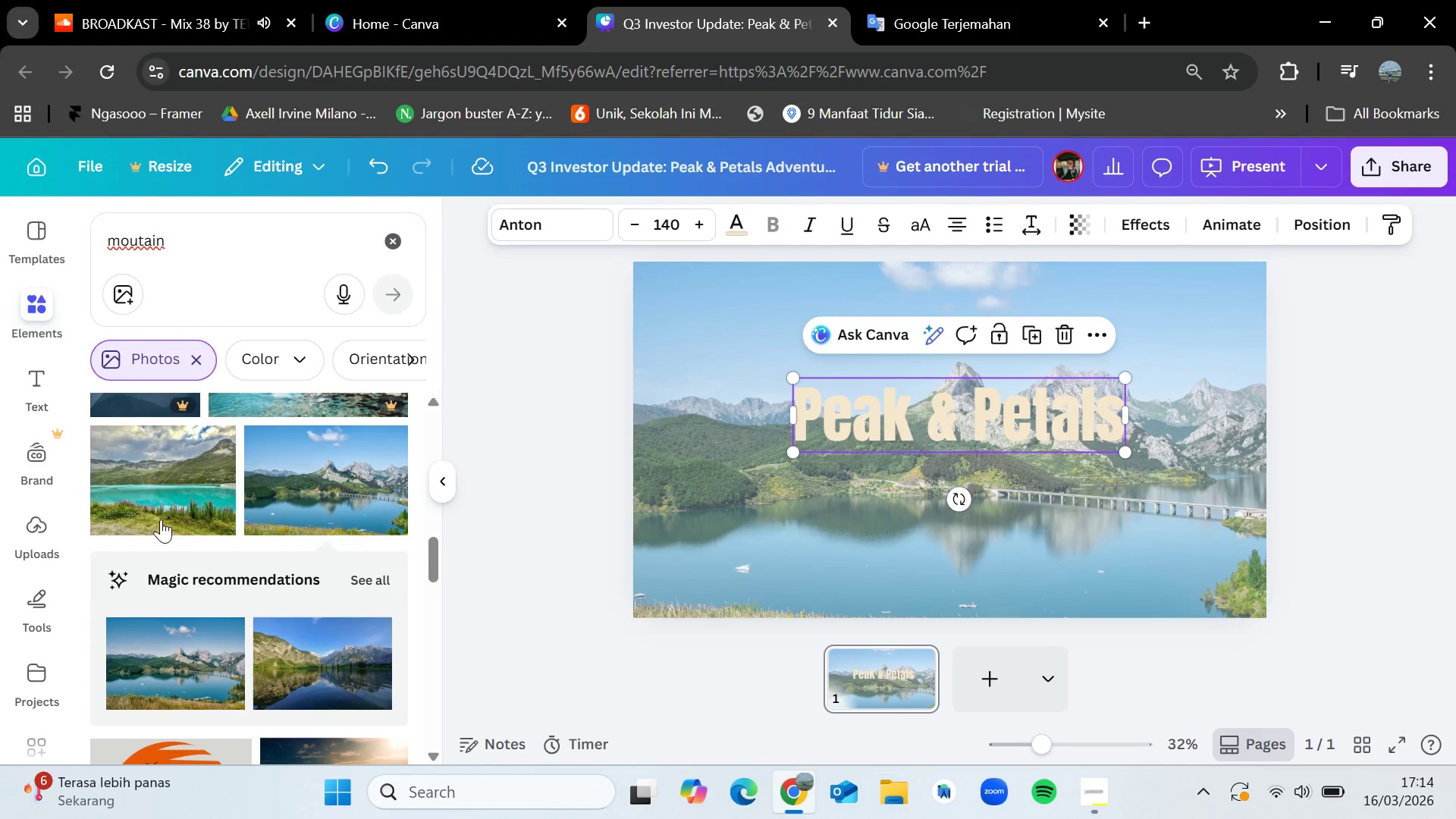 
left_click_drag(start_coordinate=[146, 469], to_coordinate=[654, 467])
 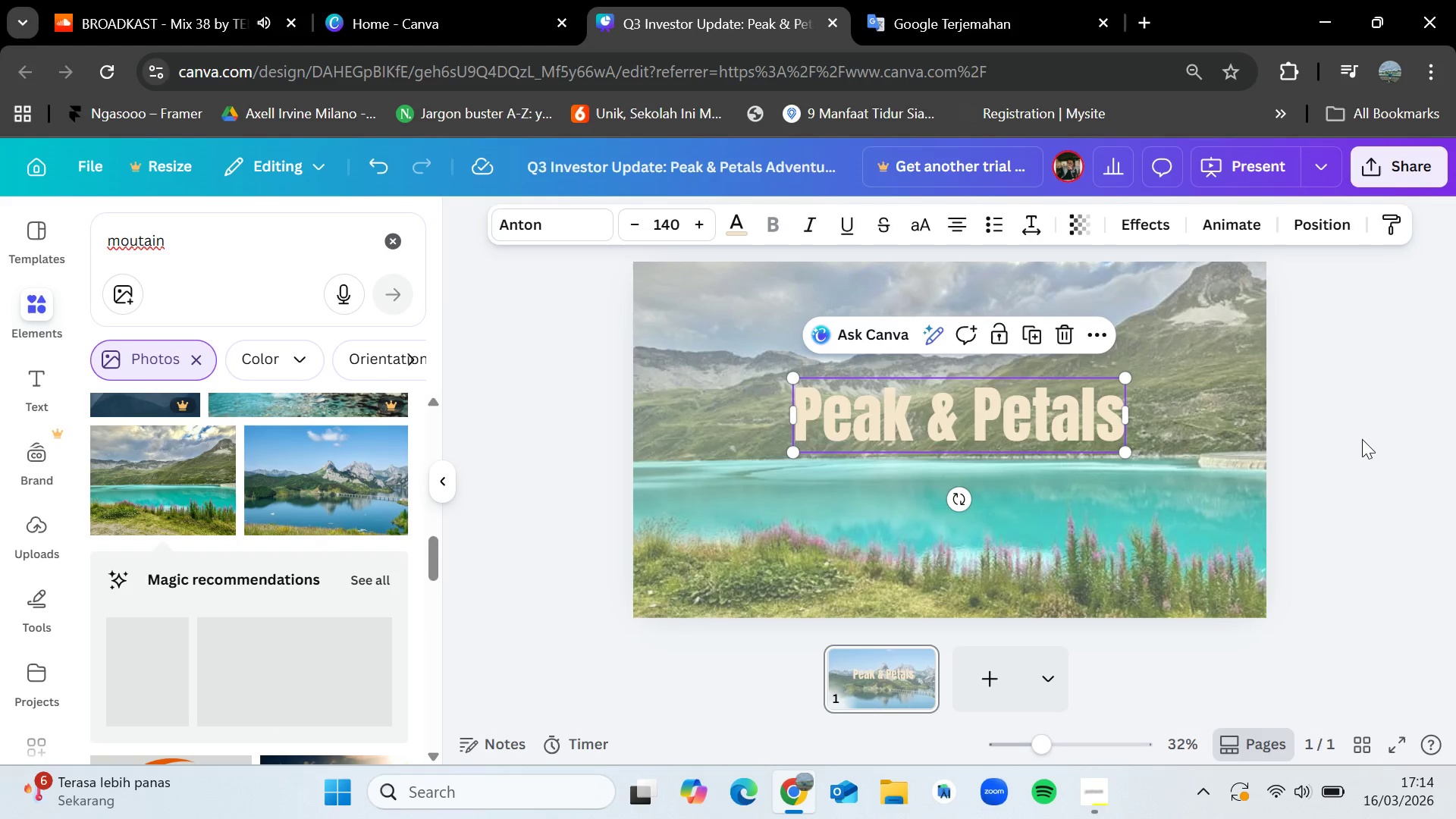 
left_click([1362, 439])
 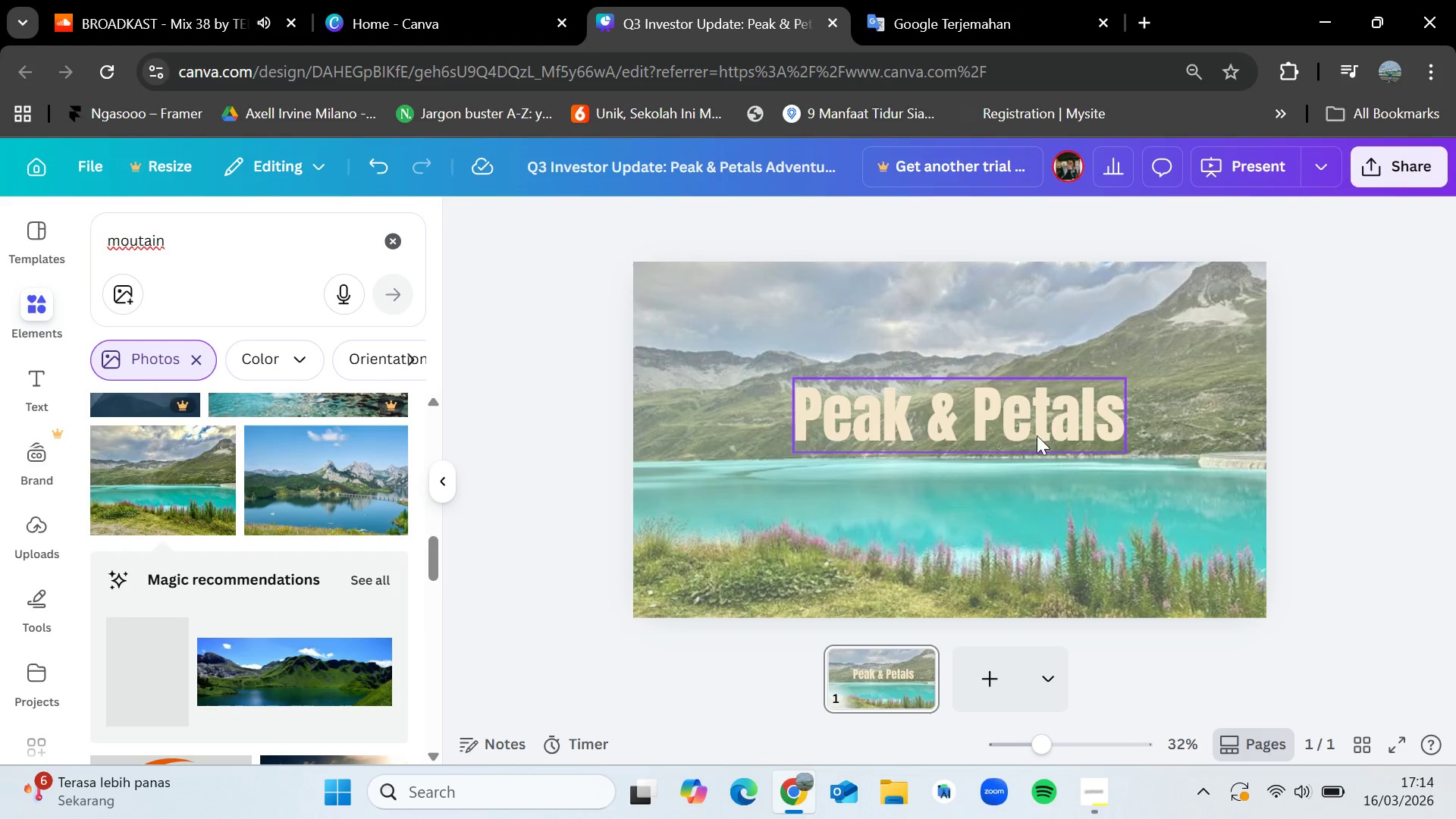 
left_click_drag(start_coordinate=[1025, 426], to_coordinate=[1028, 436])
 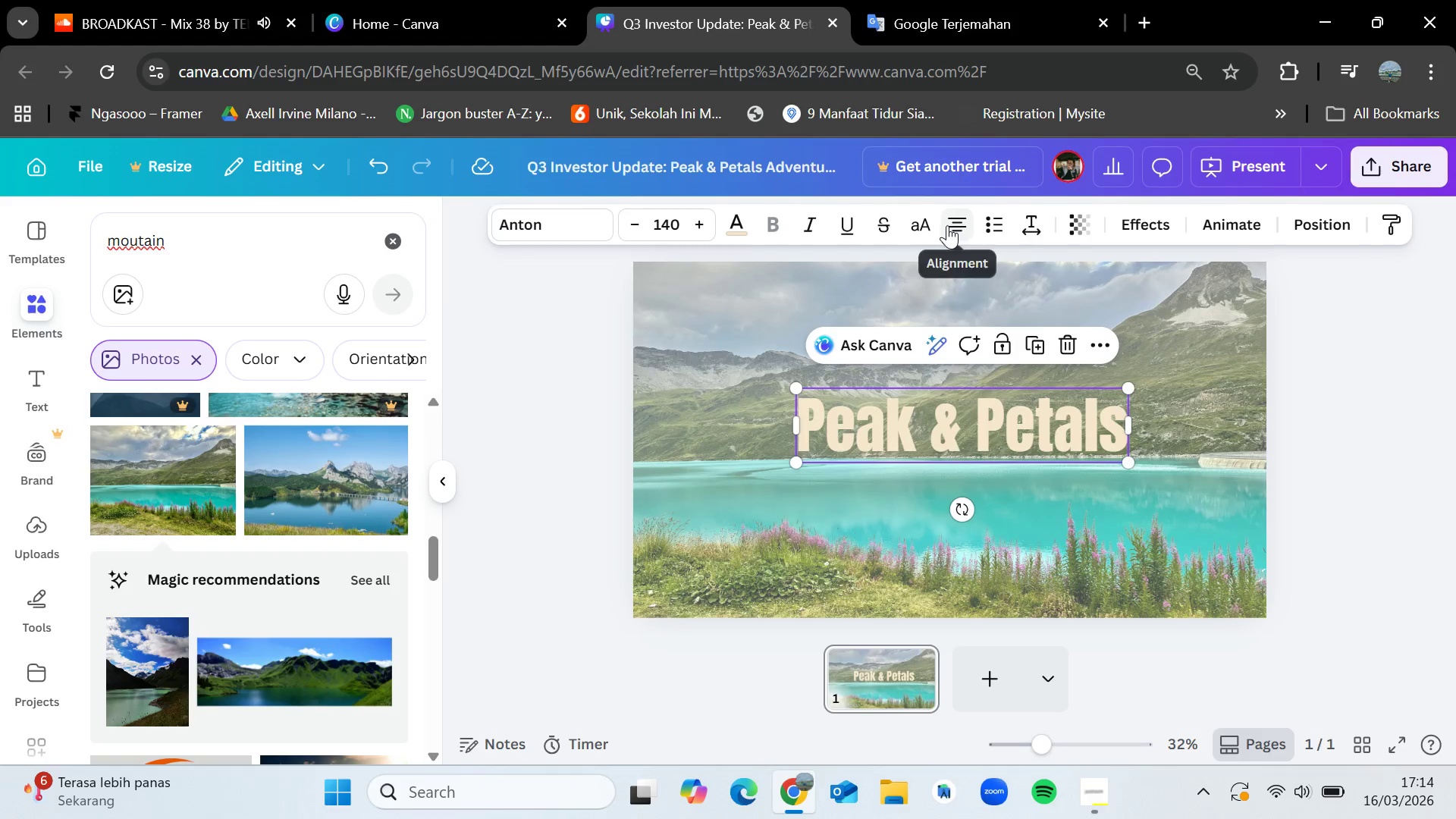 
left_click([1157, 227])
 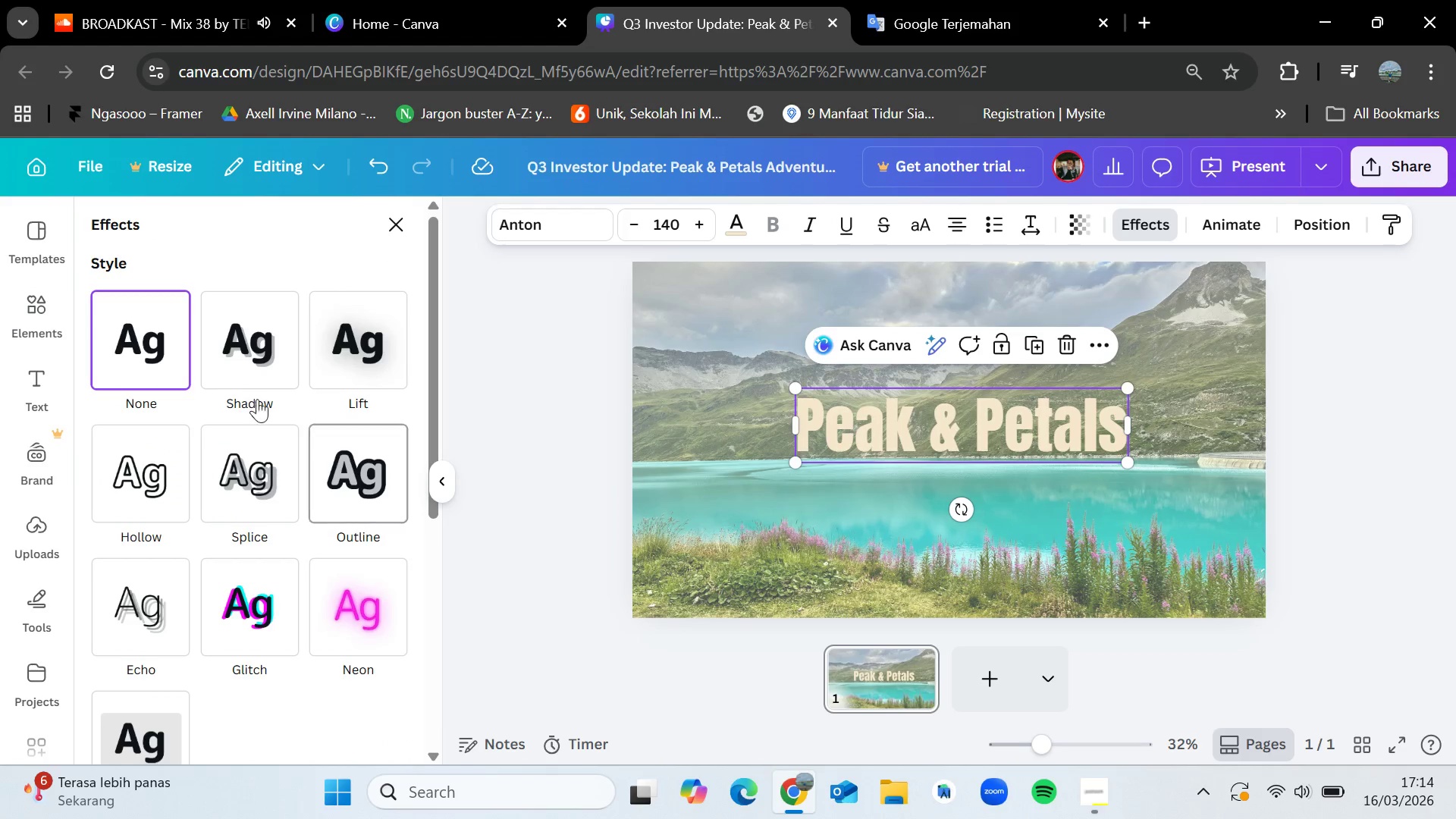 
left_click([247, 356])
 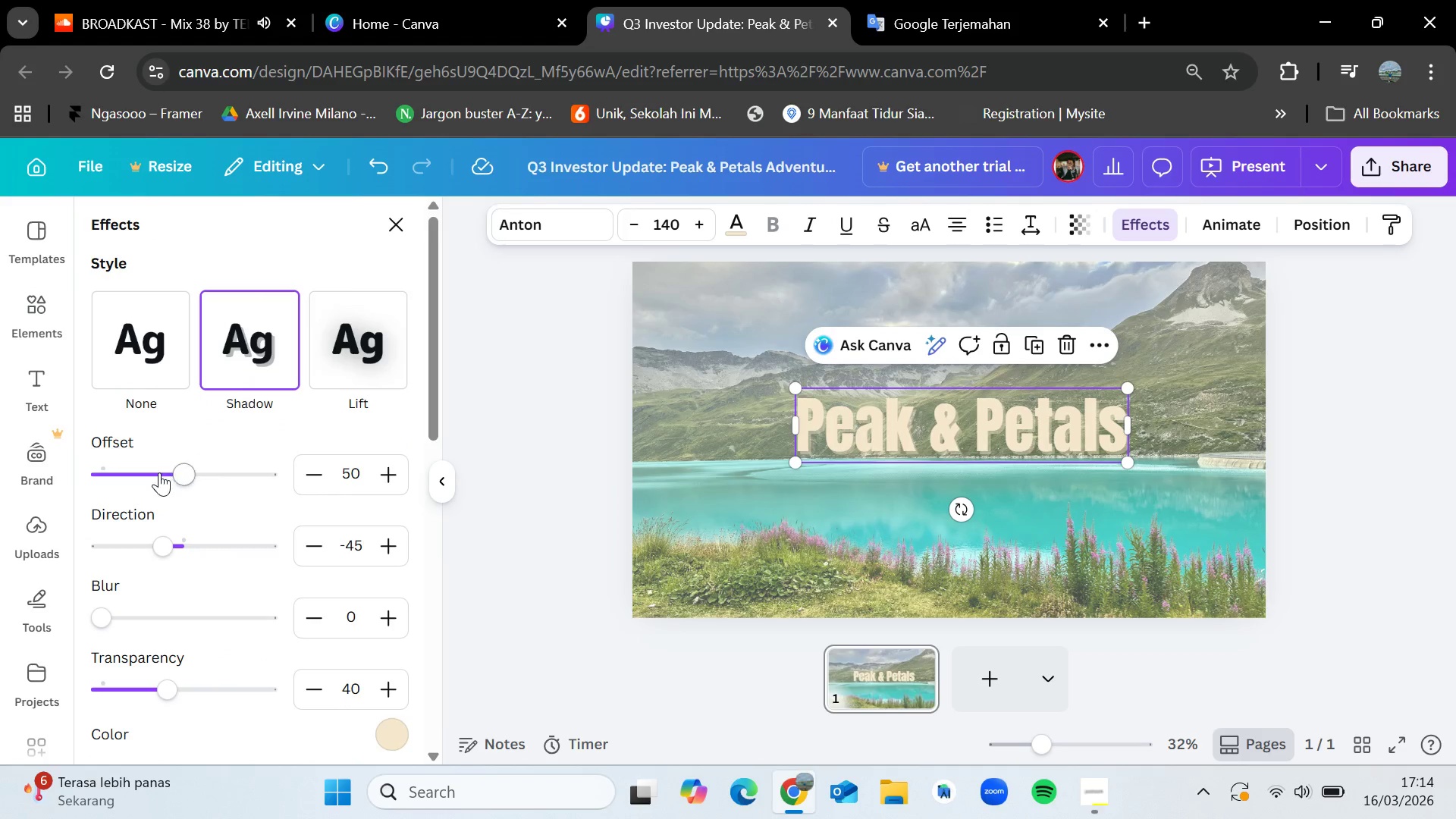 
left_click([136, 340])
 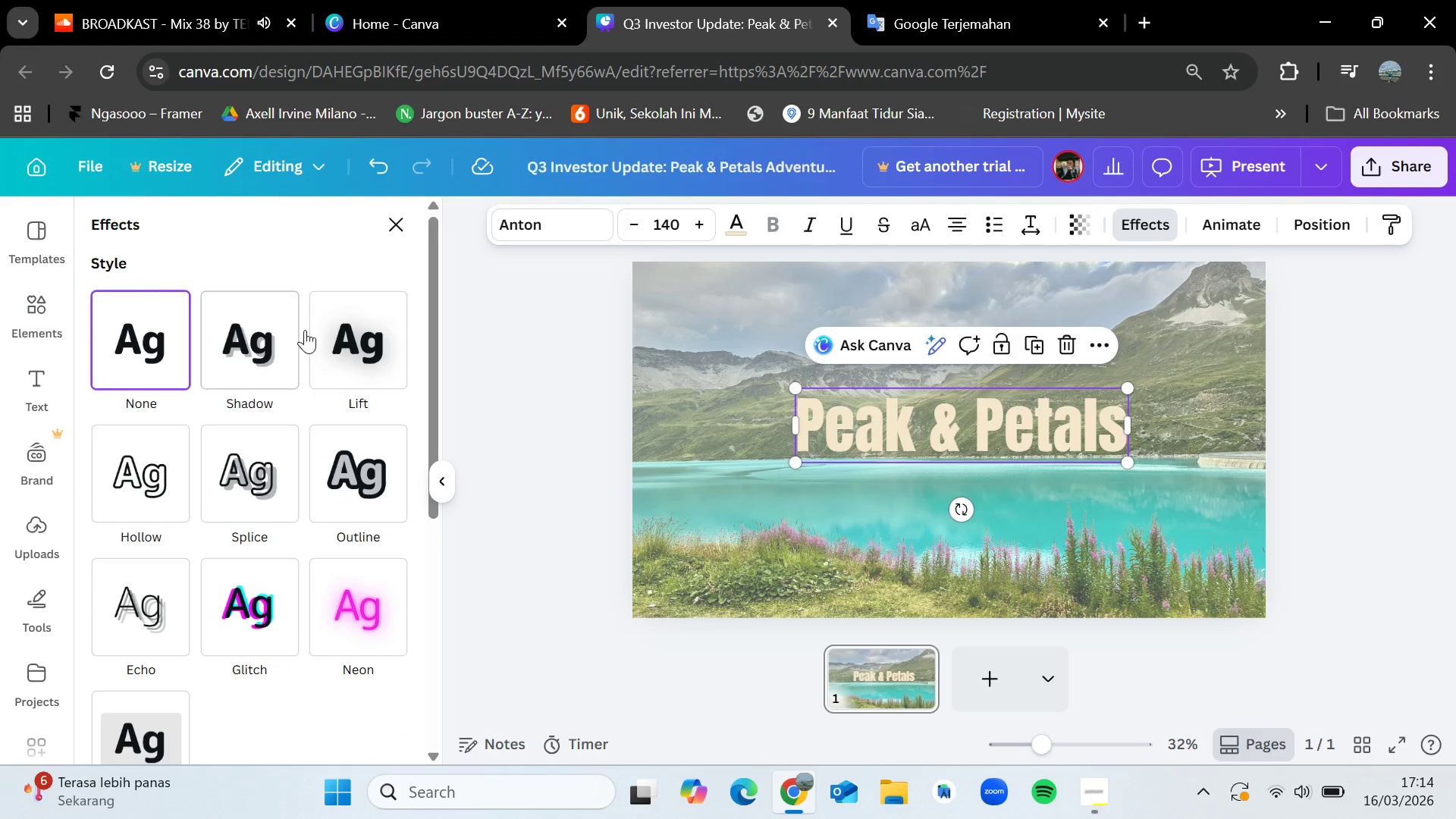 
left_click([361, 347])
 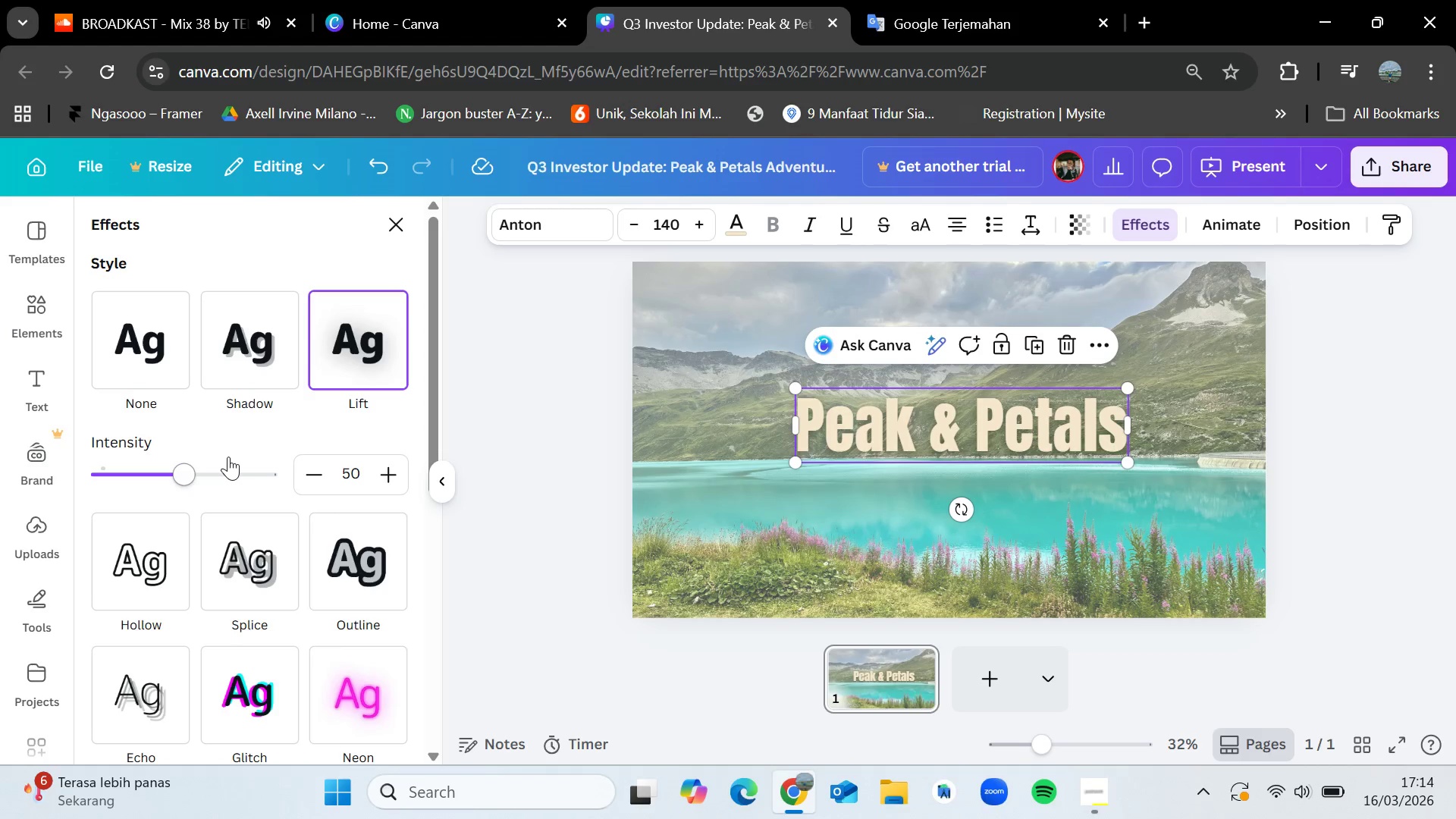 
left_click_drag(start_coordinate=[194, 463], to_coordinate=[249, 457])
 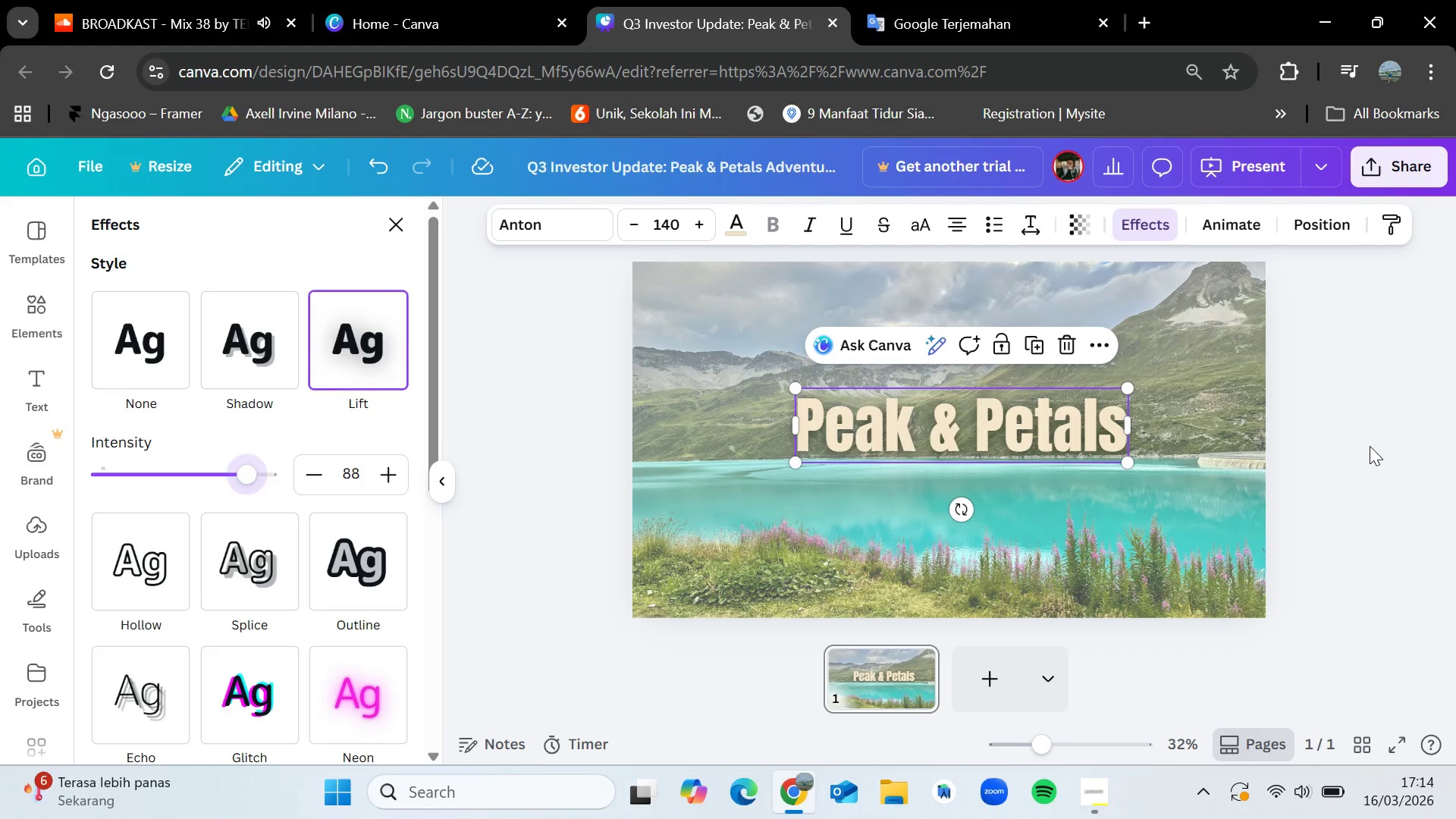 
double_click([1368, 446])
 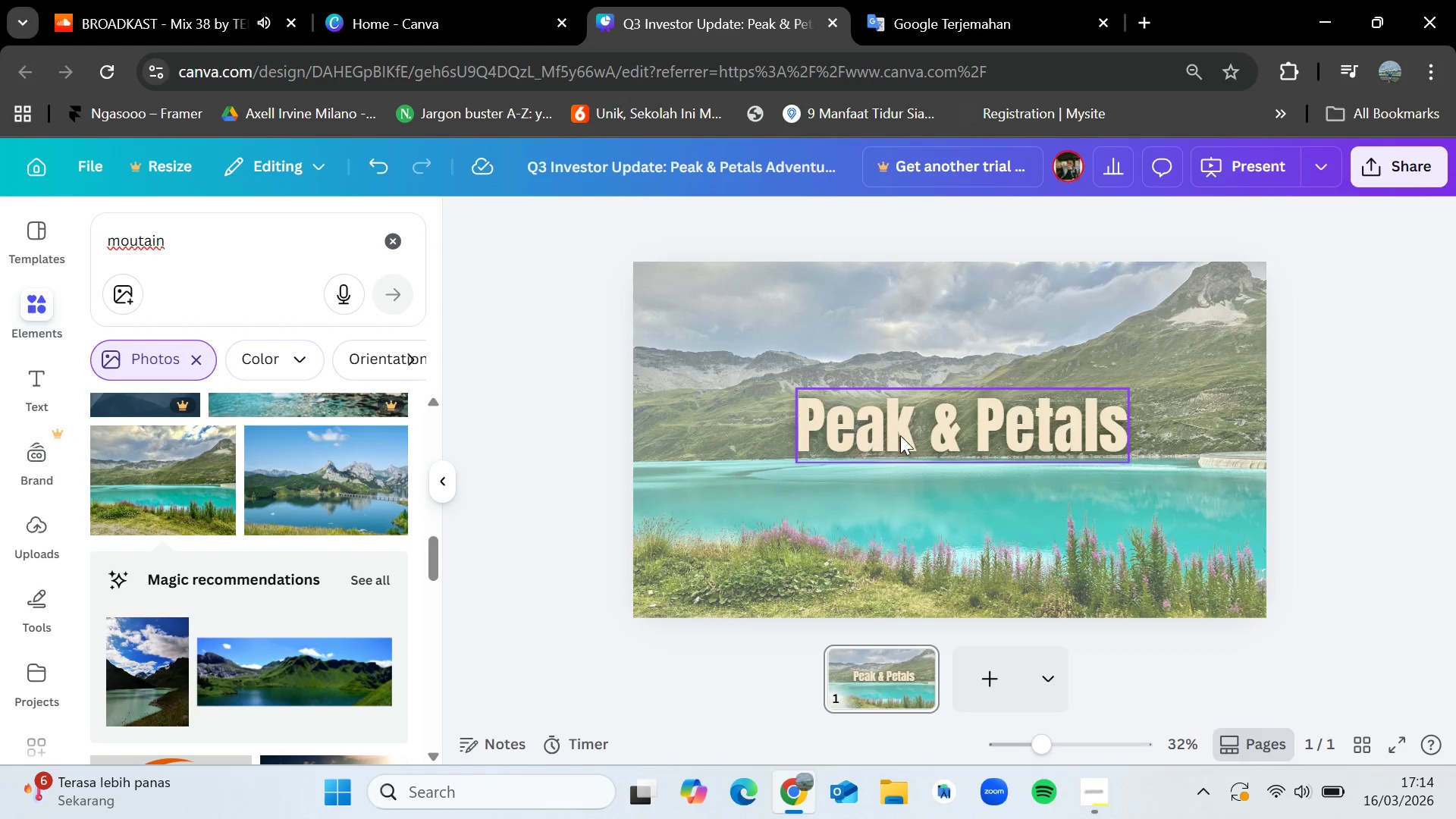 
left_click_drag(start_coordinate=[905, 438], to_coordinate=[904, 435])
 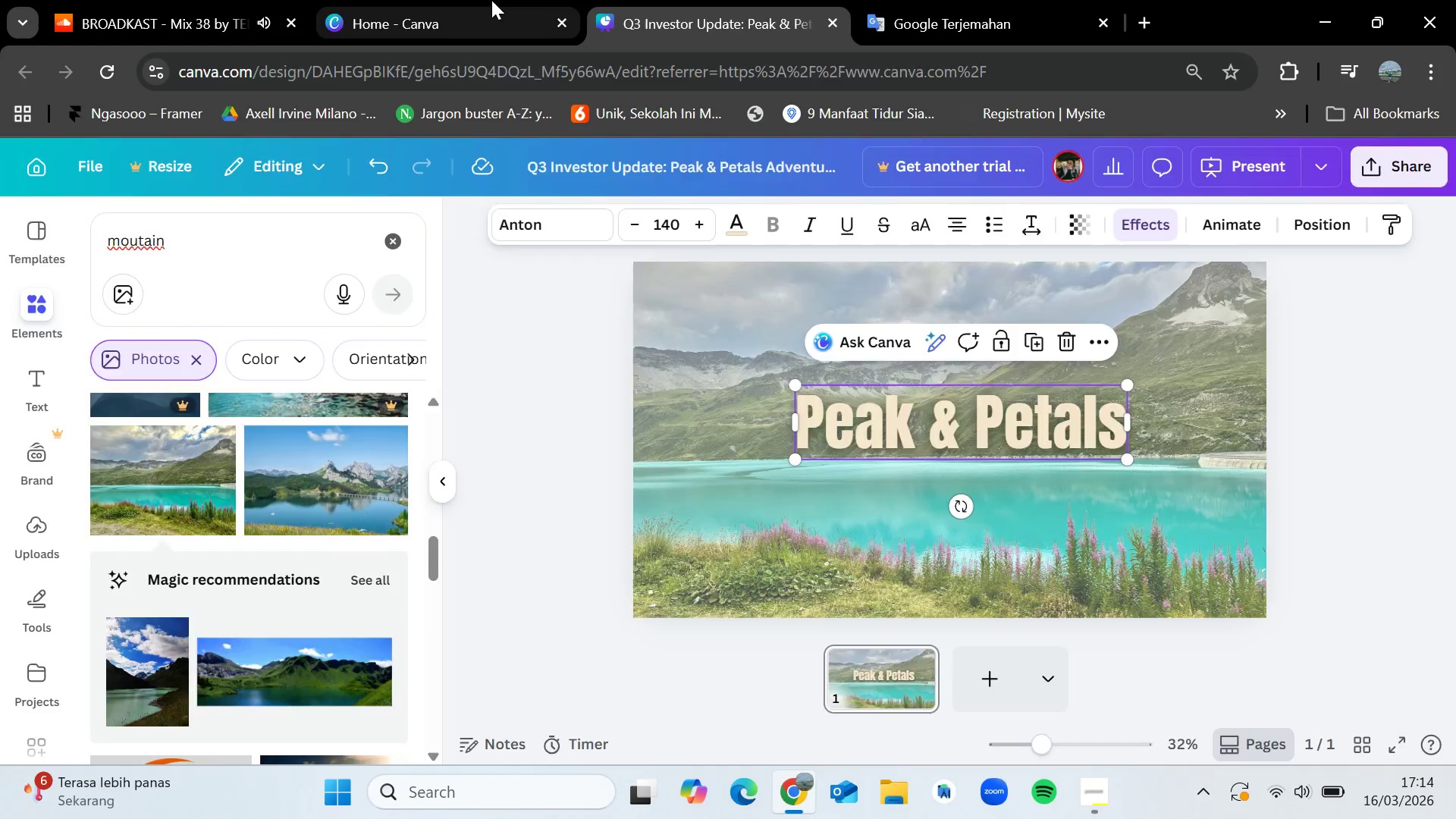 
left_click([491, 0])
 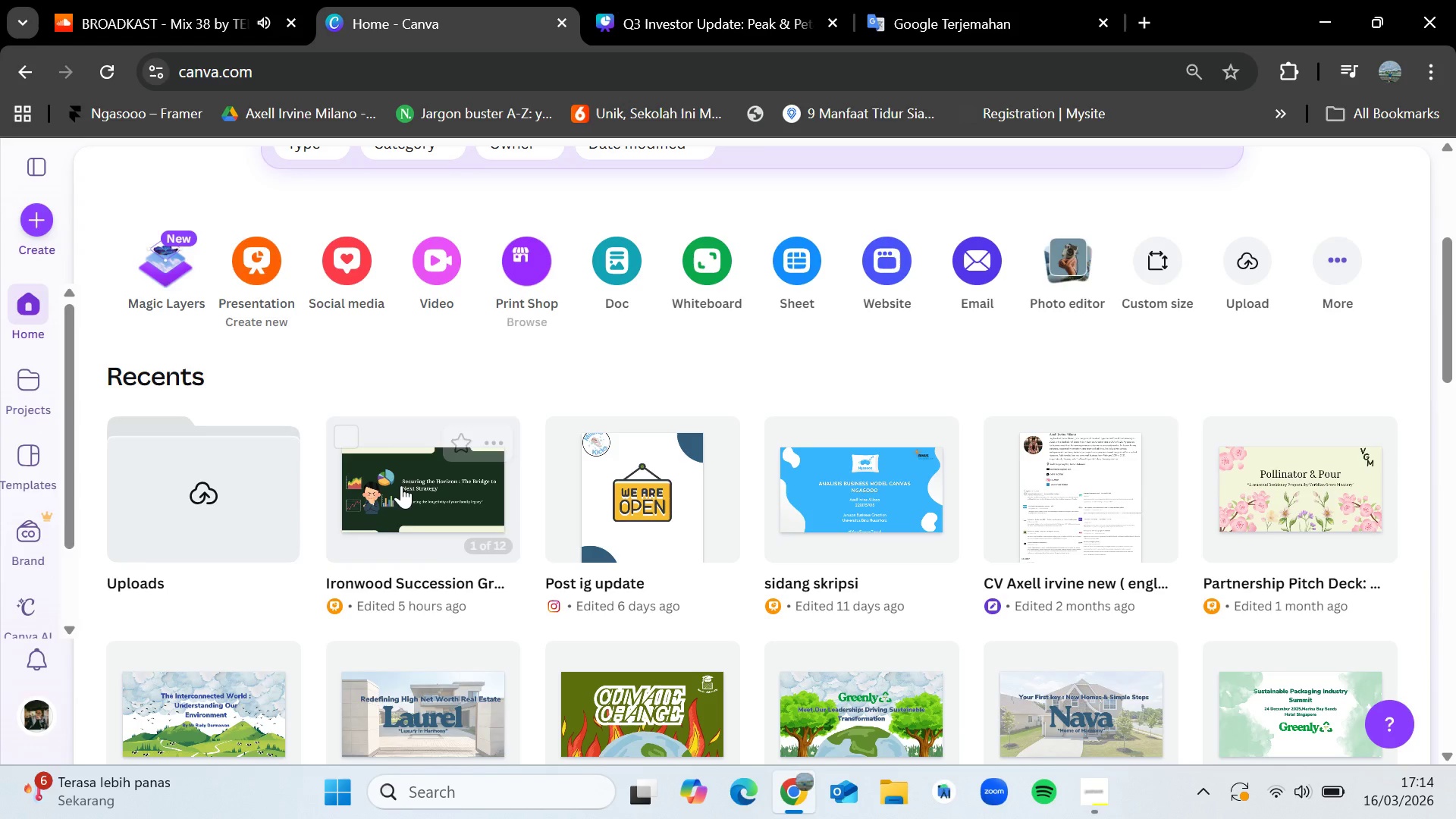 
left_click([405, 503])
 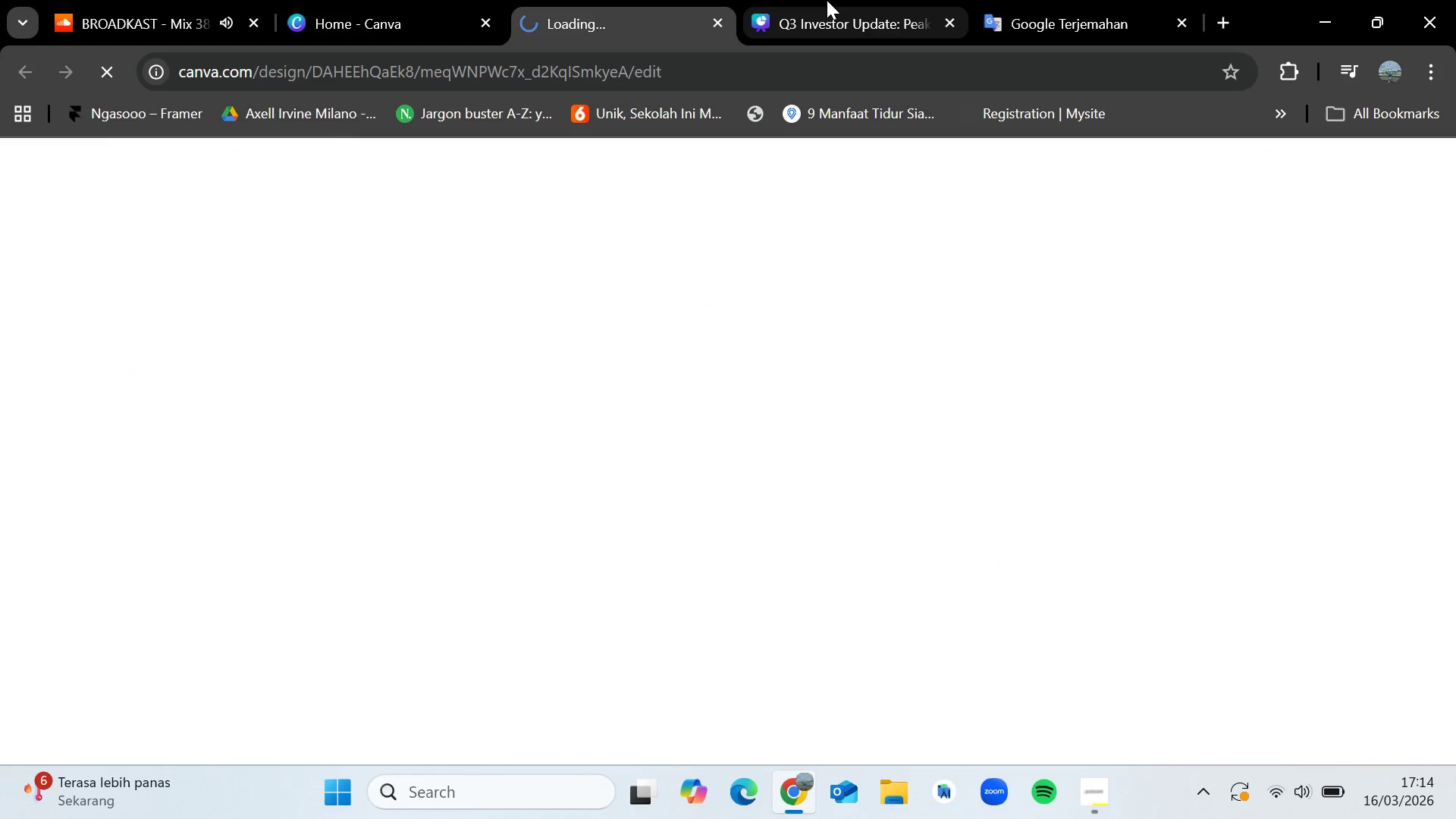 
left_click([863, 0])
 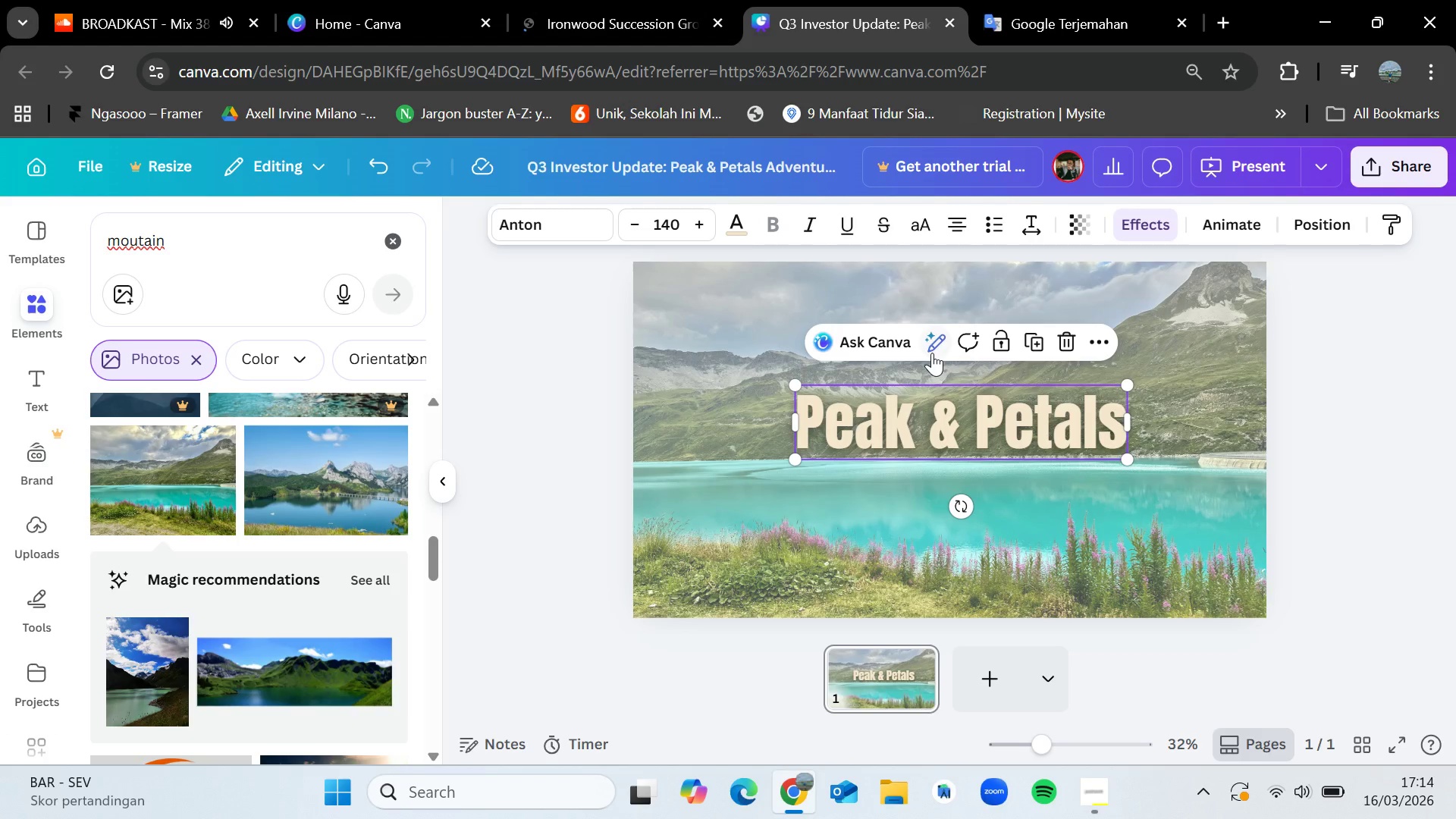 
left_click_drag(start_coordinate=[975, 420], to_coordinate=[968, 413])
 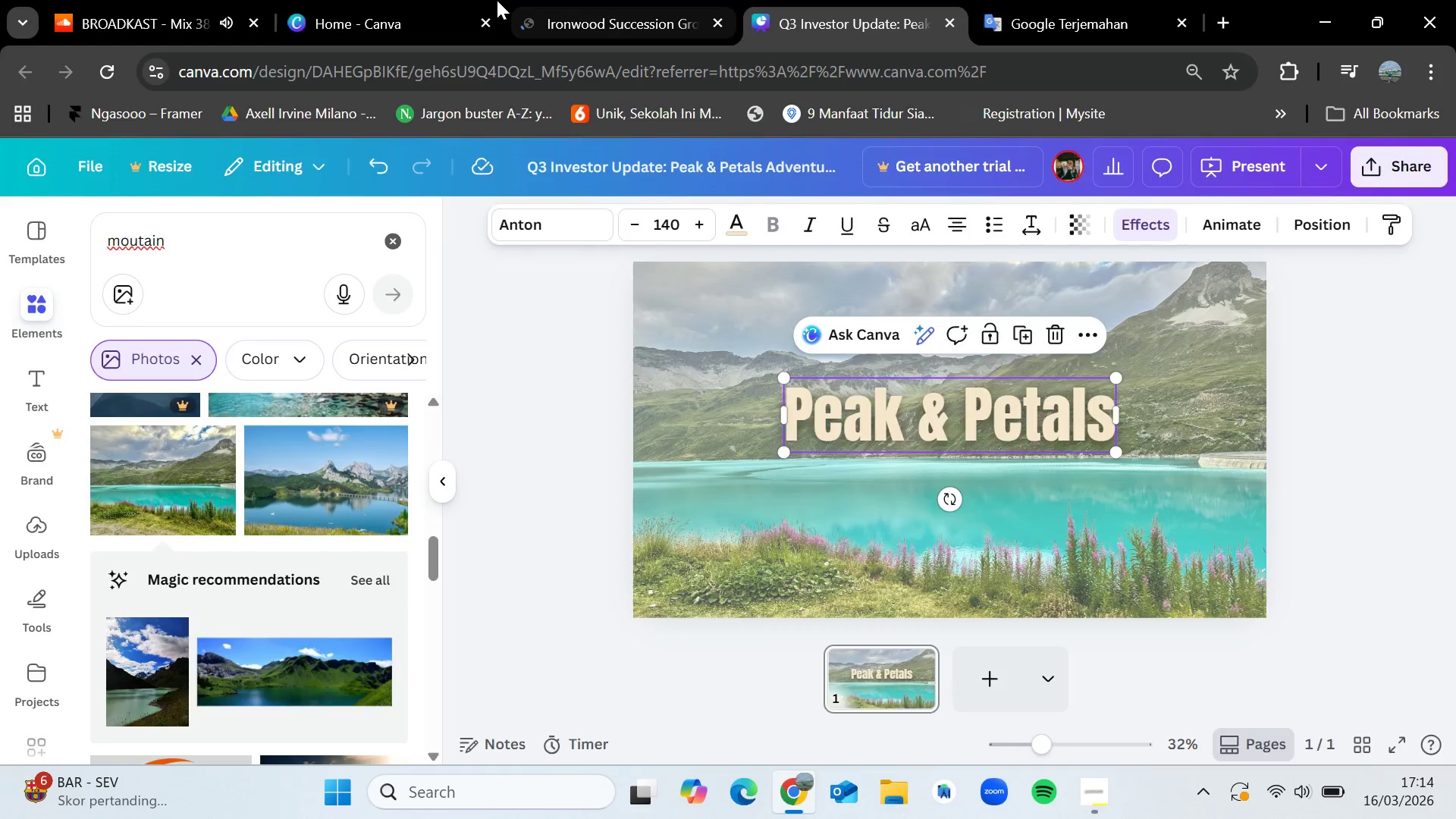 
left_click([497, 0])
 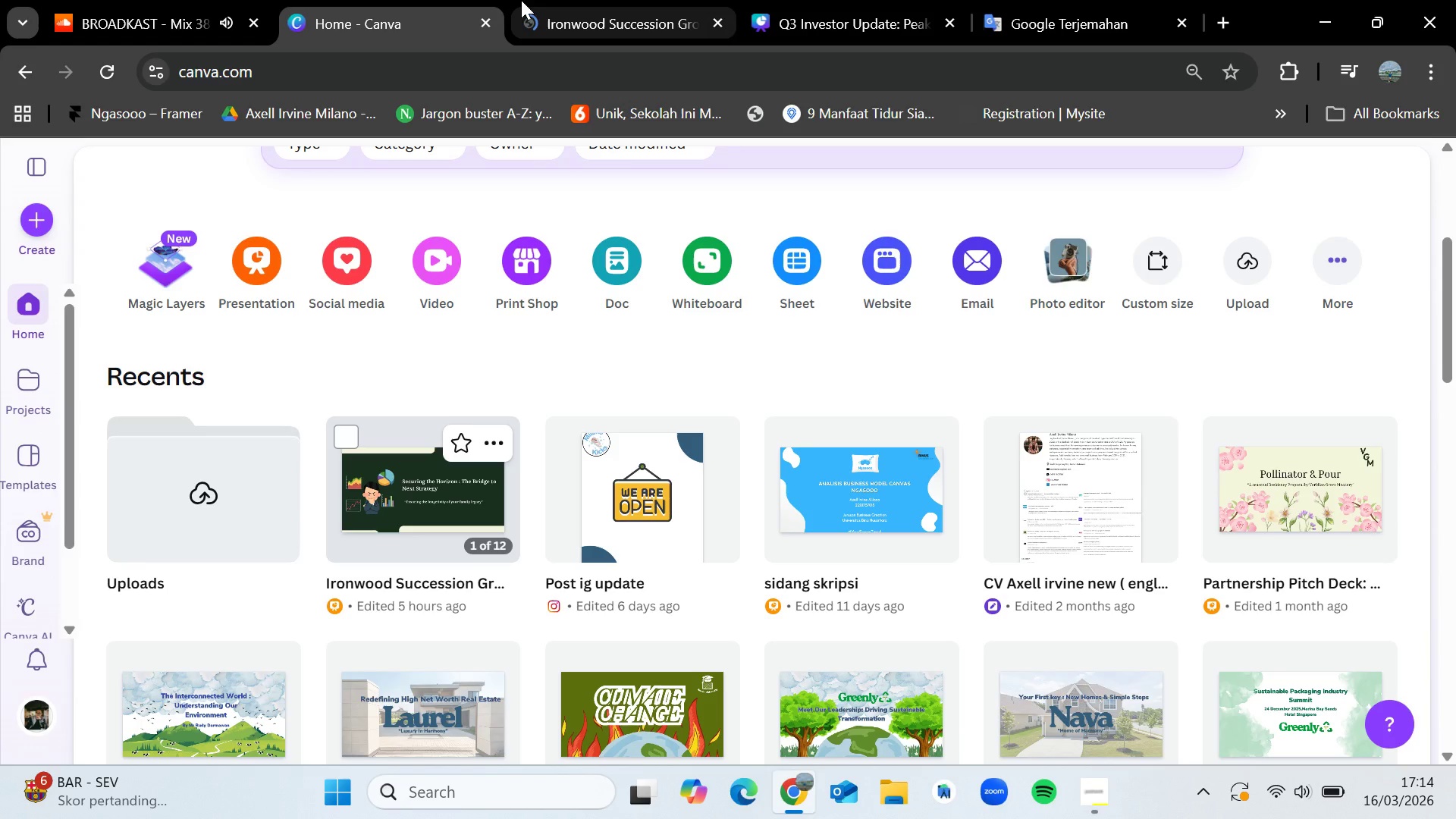 
left_click([630, 0])
 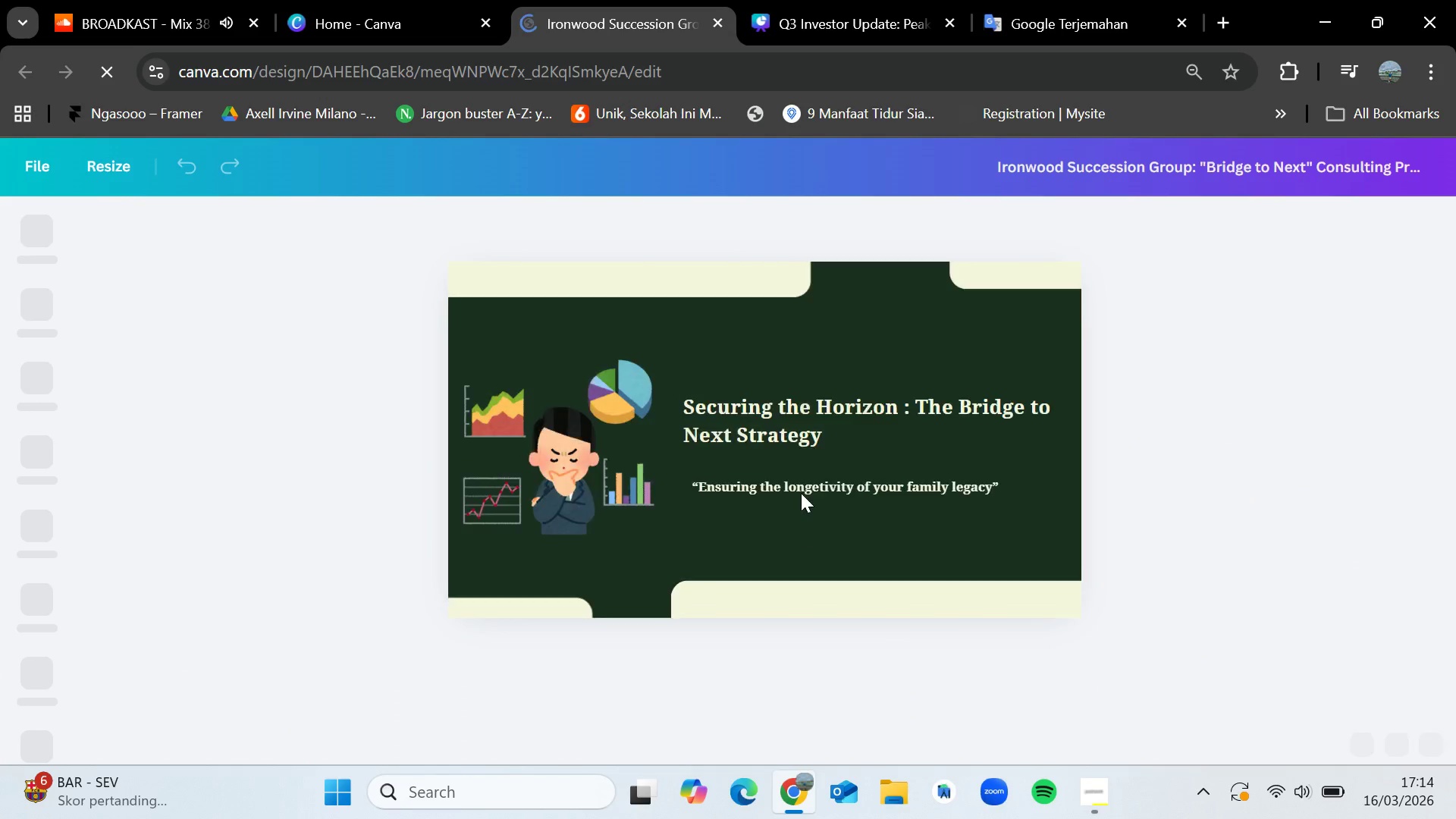 
left_click([810, 485])
 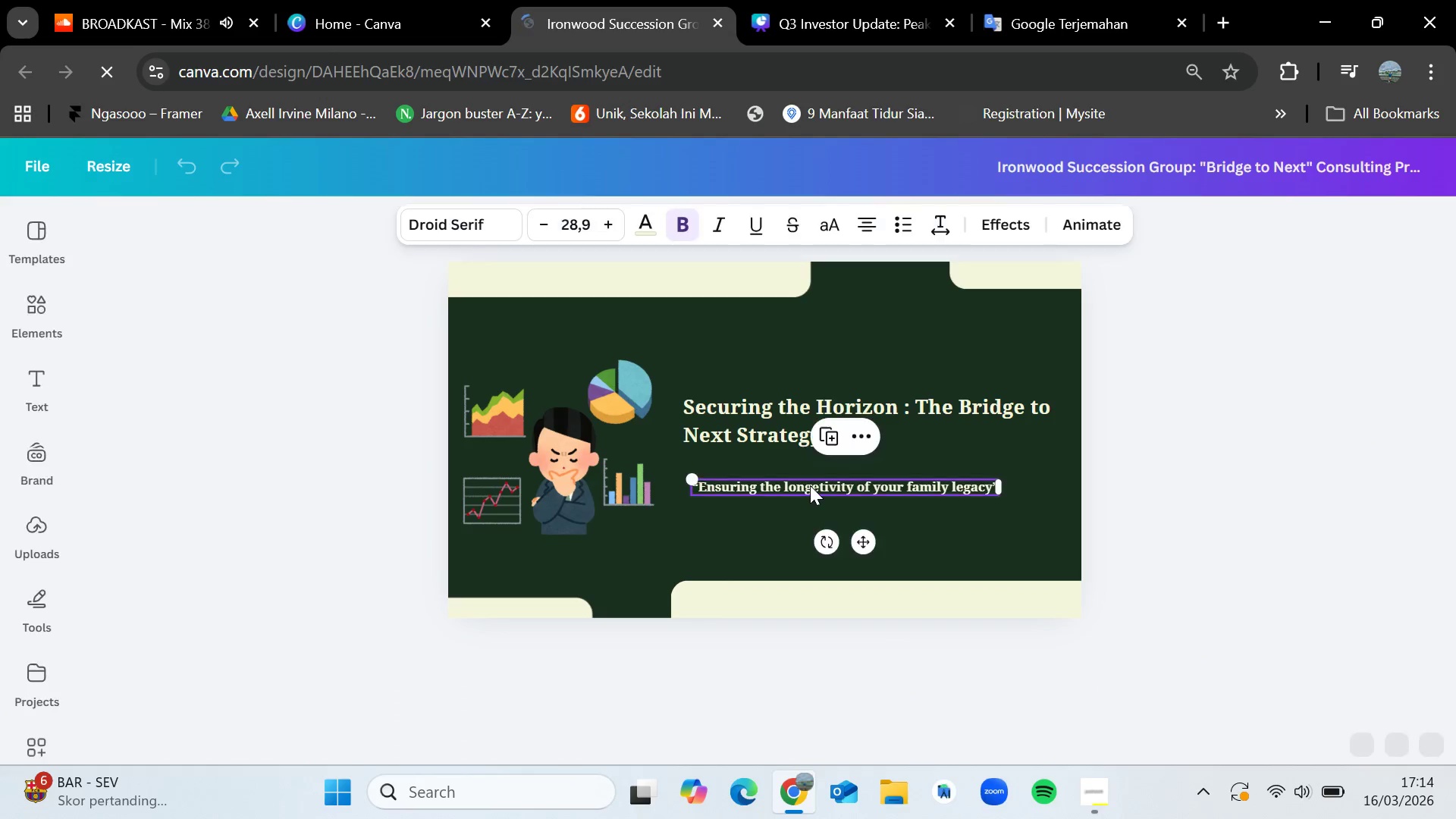 
key(Control+C)
 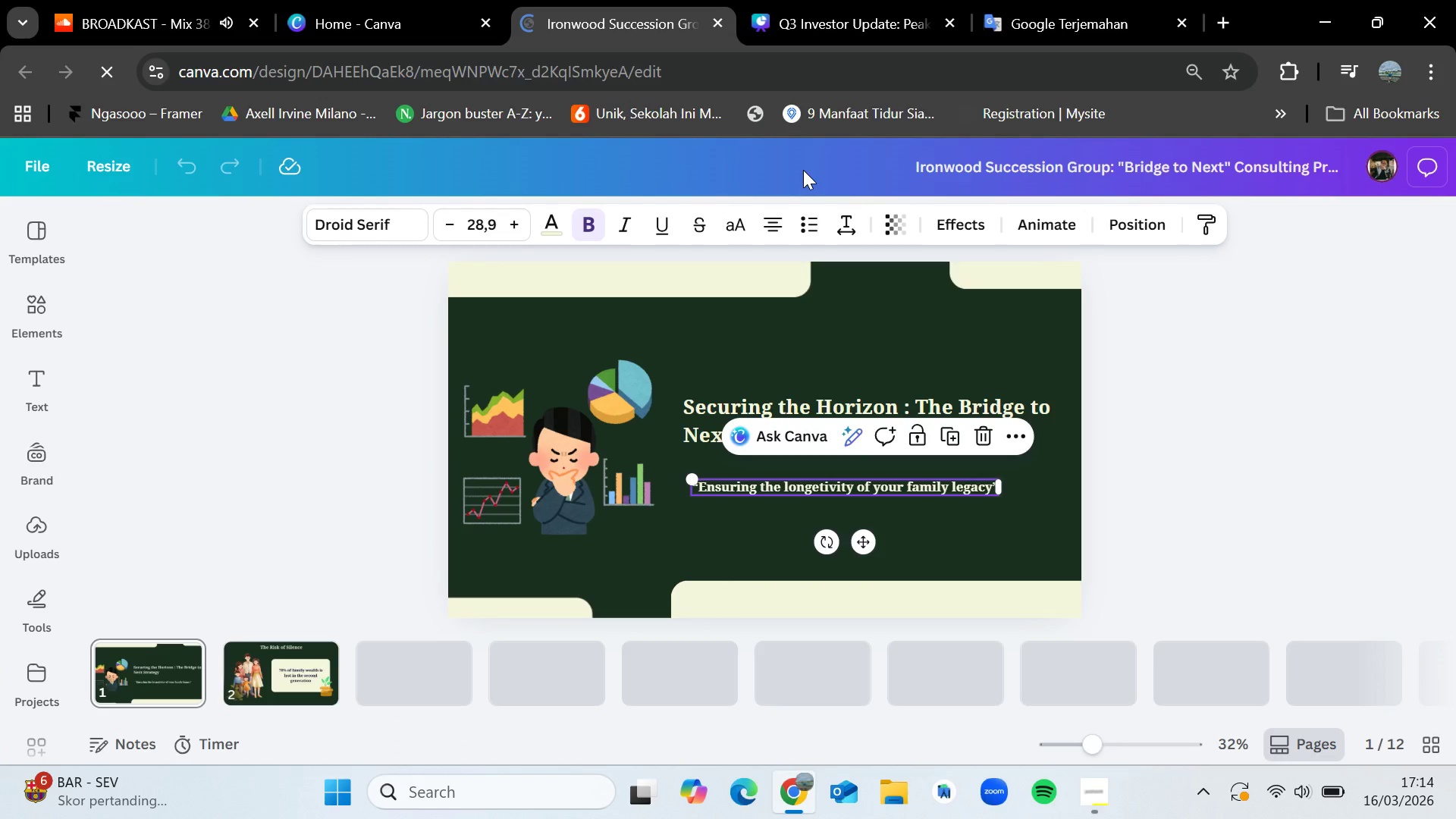 
left_click([801, 0])
 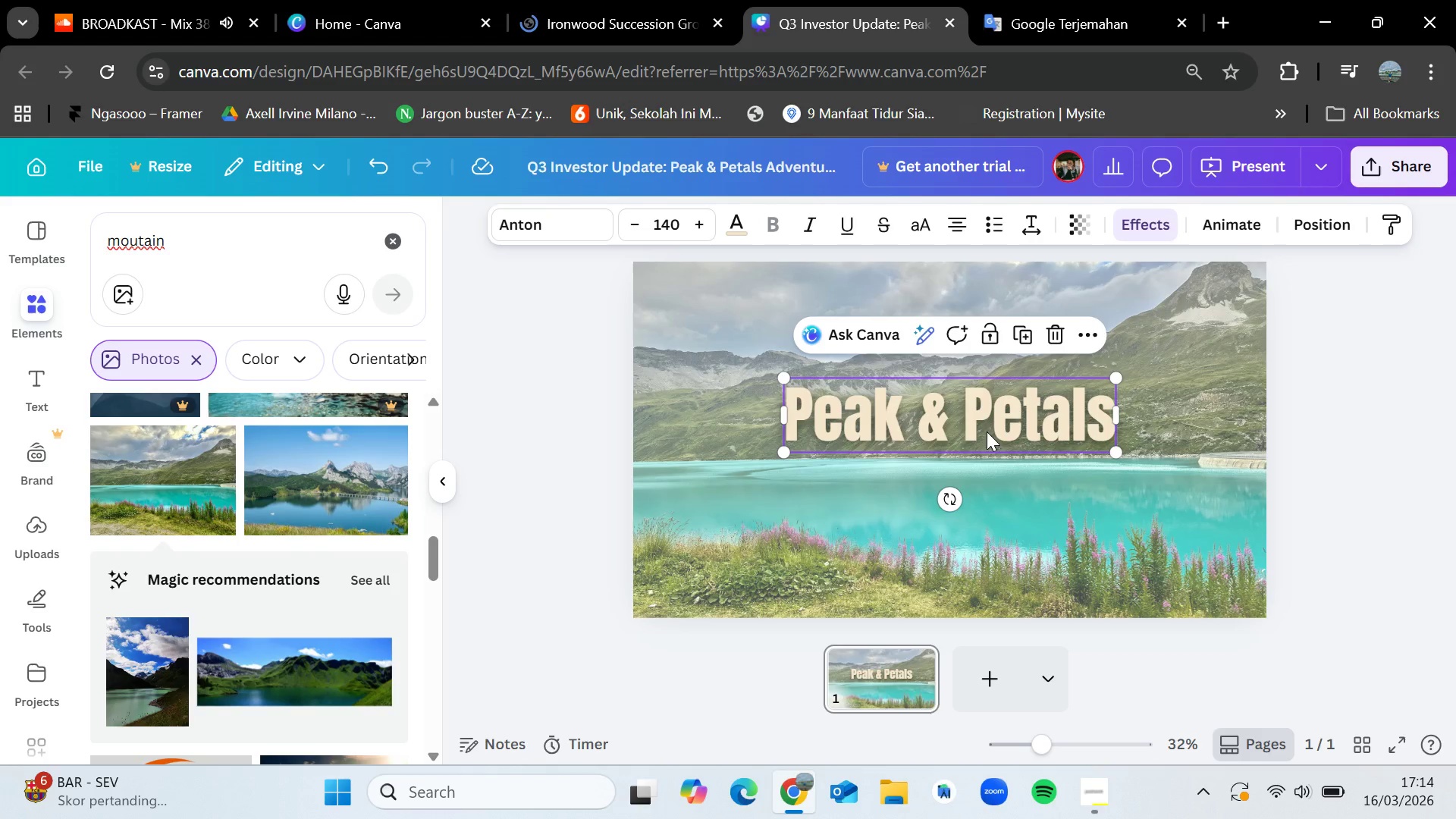 
left_click_drag(start_coordinate=[991, 419], to_coordinate=[1001, 419])
 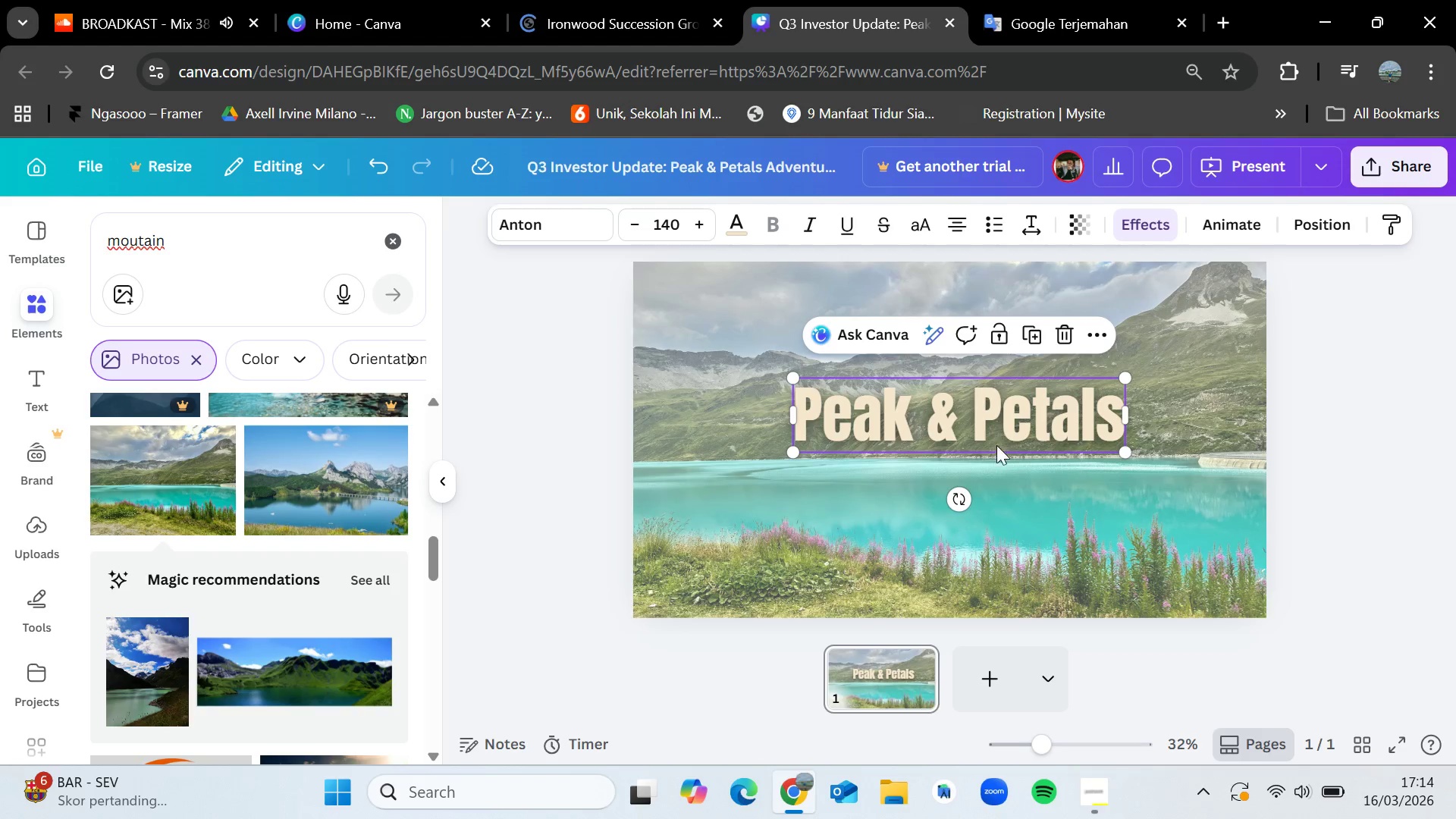 
left_click([1015, 497])
 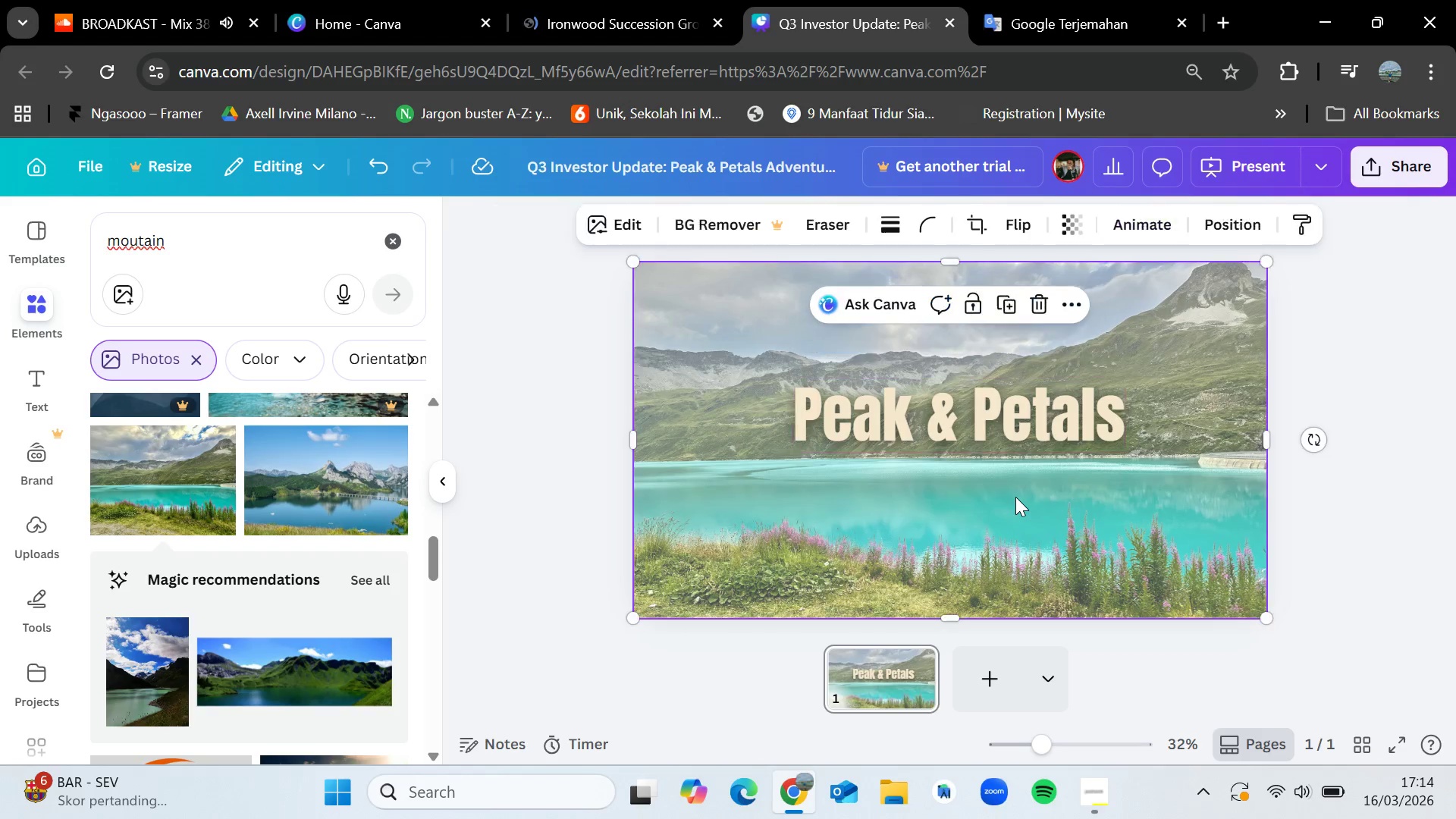 
key(Control+V)
 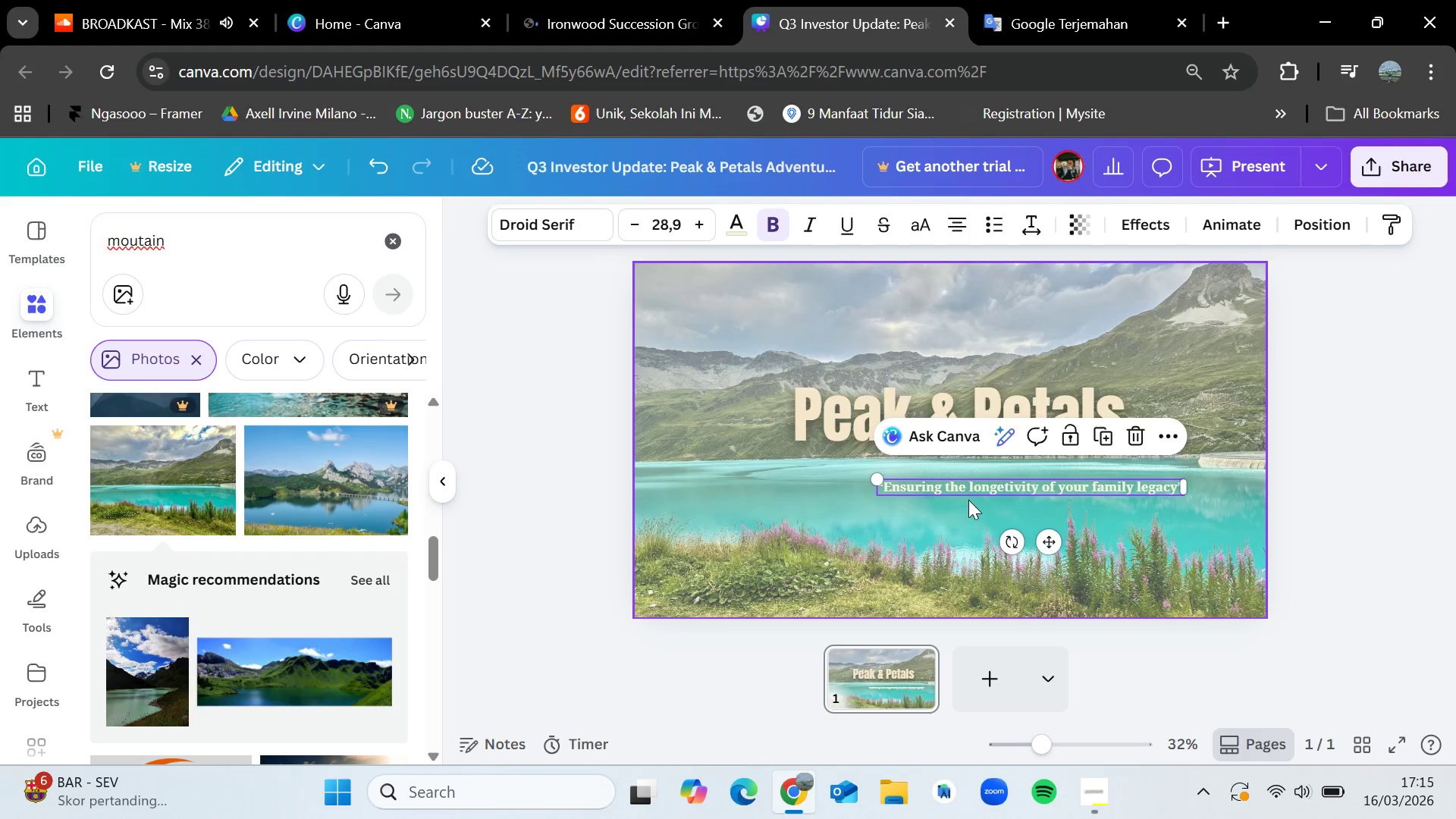 
left_click_drag(start_coordinate=[975, 486], to_coordinate=[917, 463])
 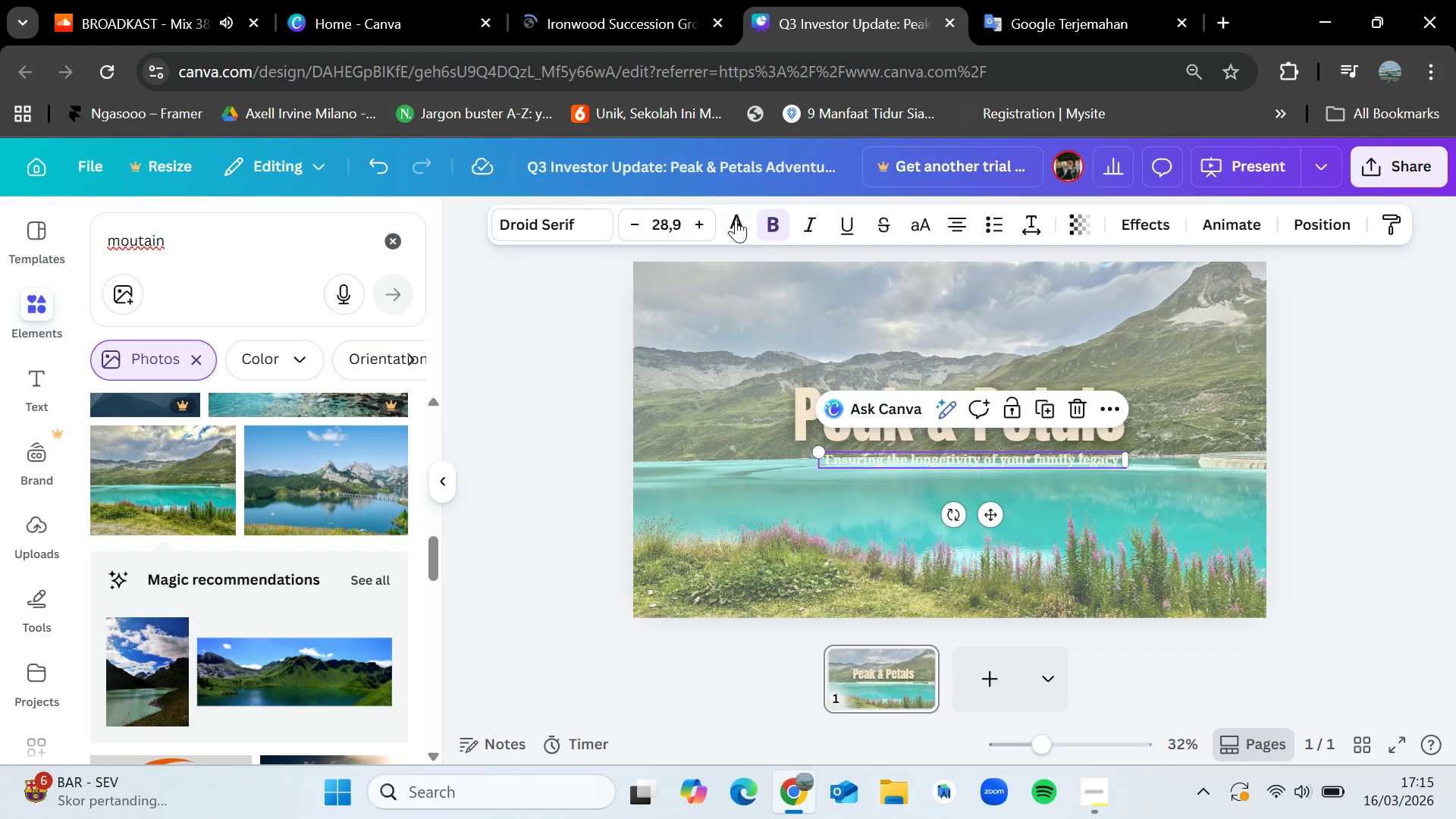 
left_click([736, 221])
 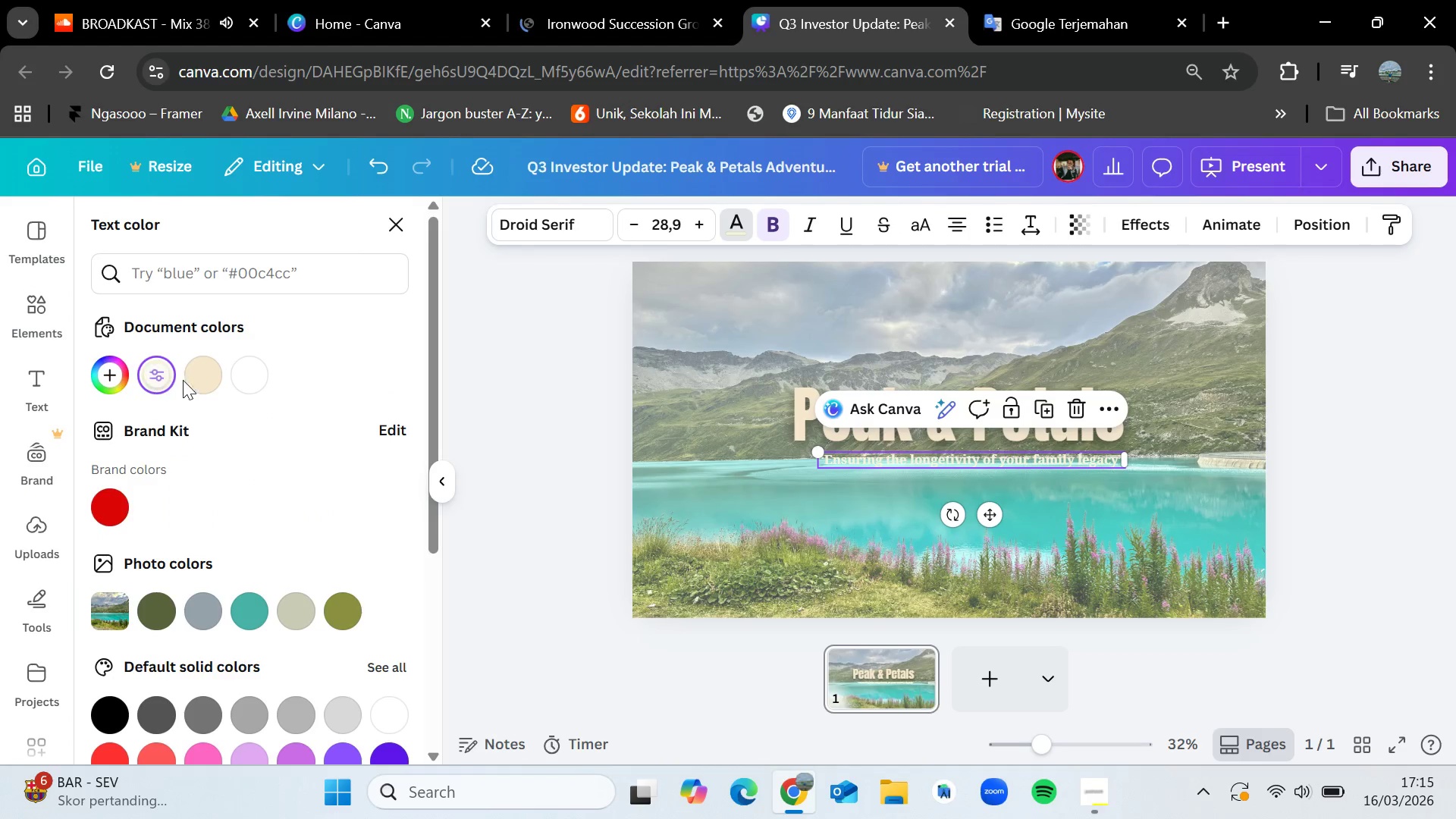 
left_click([199, 379])
 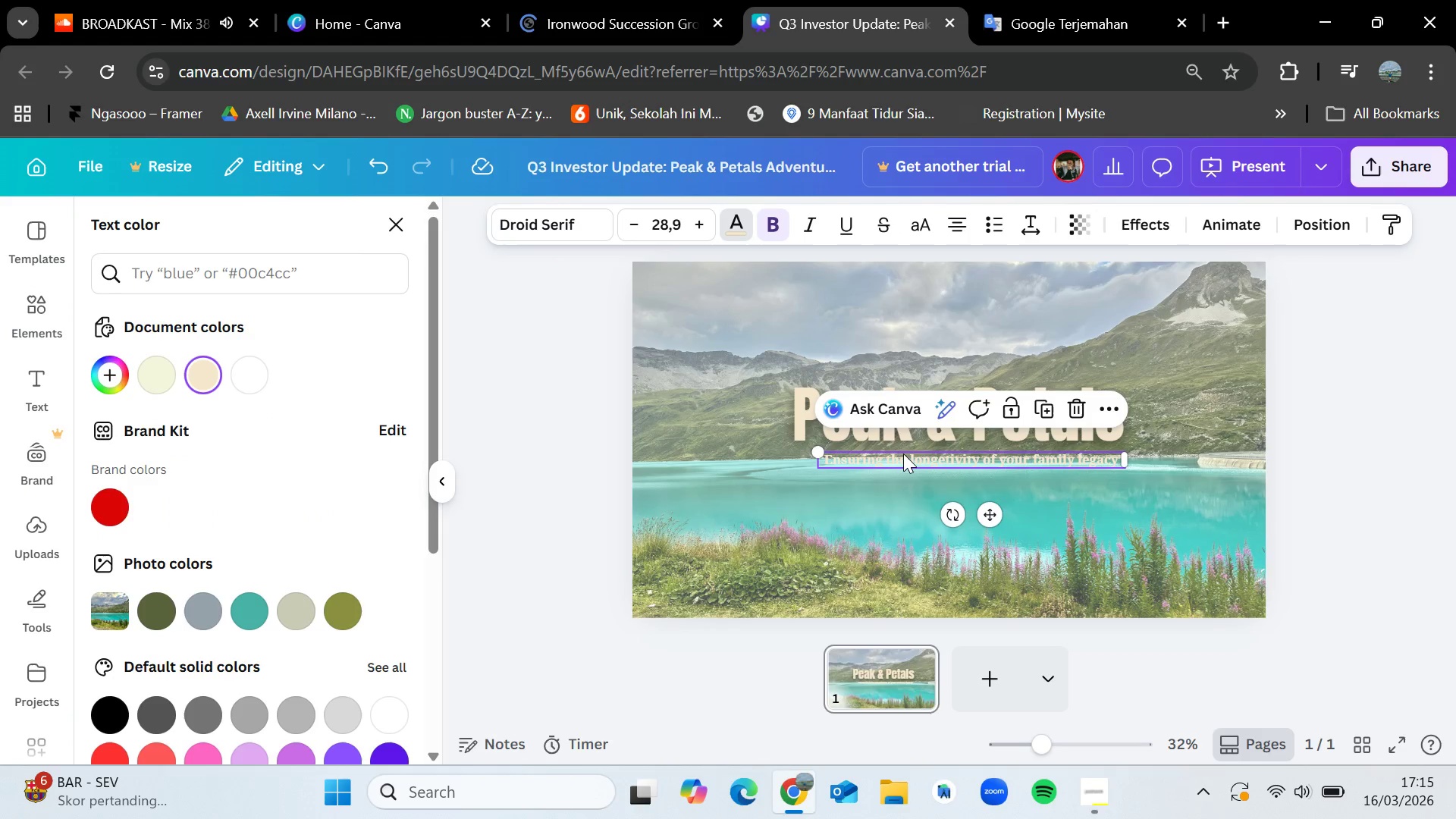 
left_click_drag(start_coordinate=[905, 456], to_coordinate=[891, 362])
 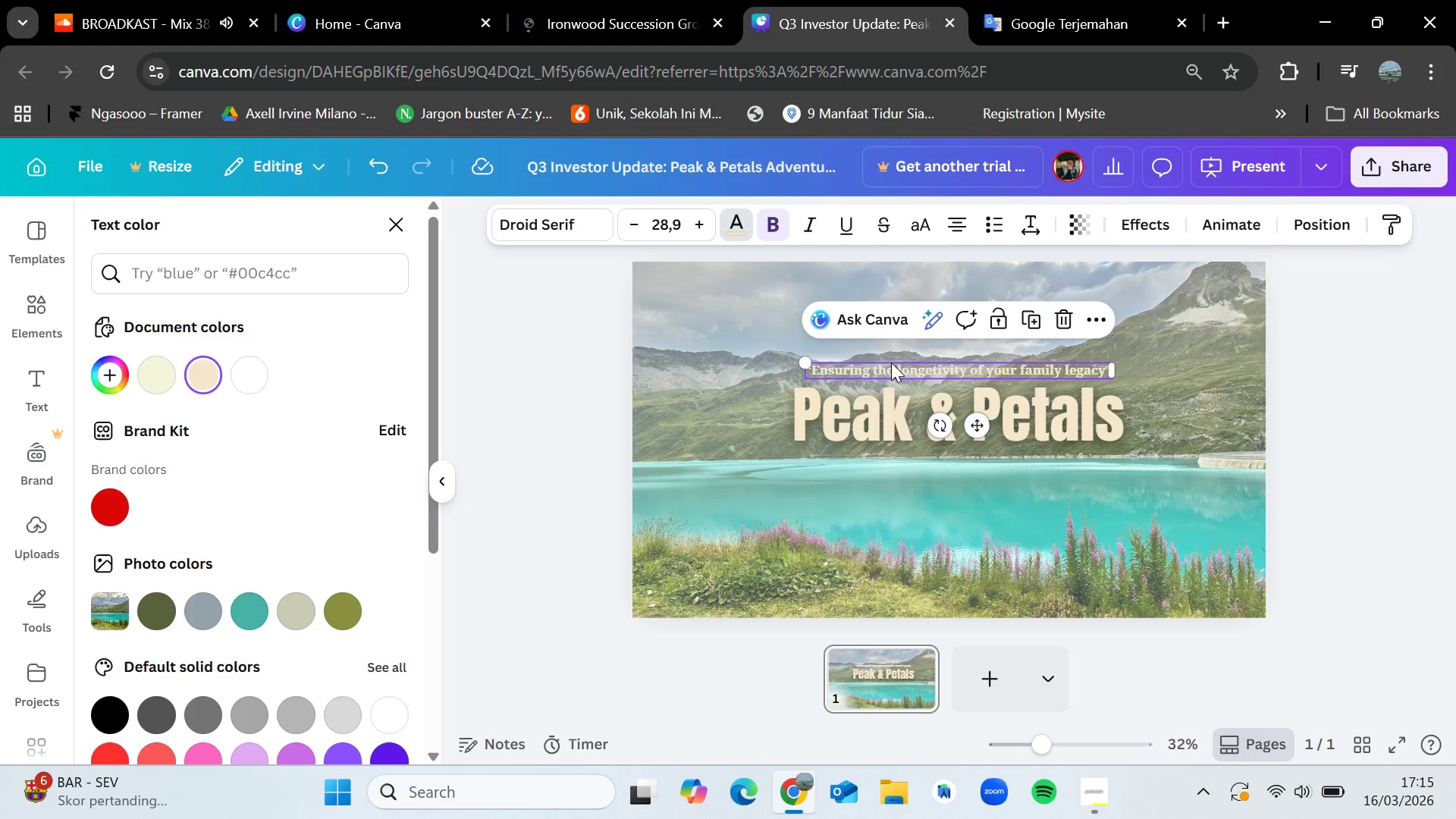 
wait(5.41)
 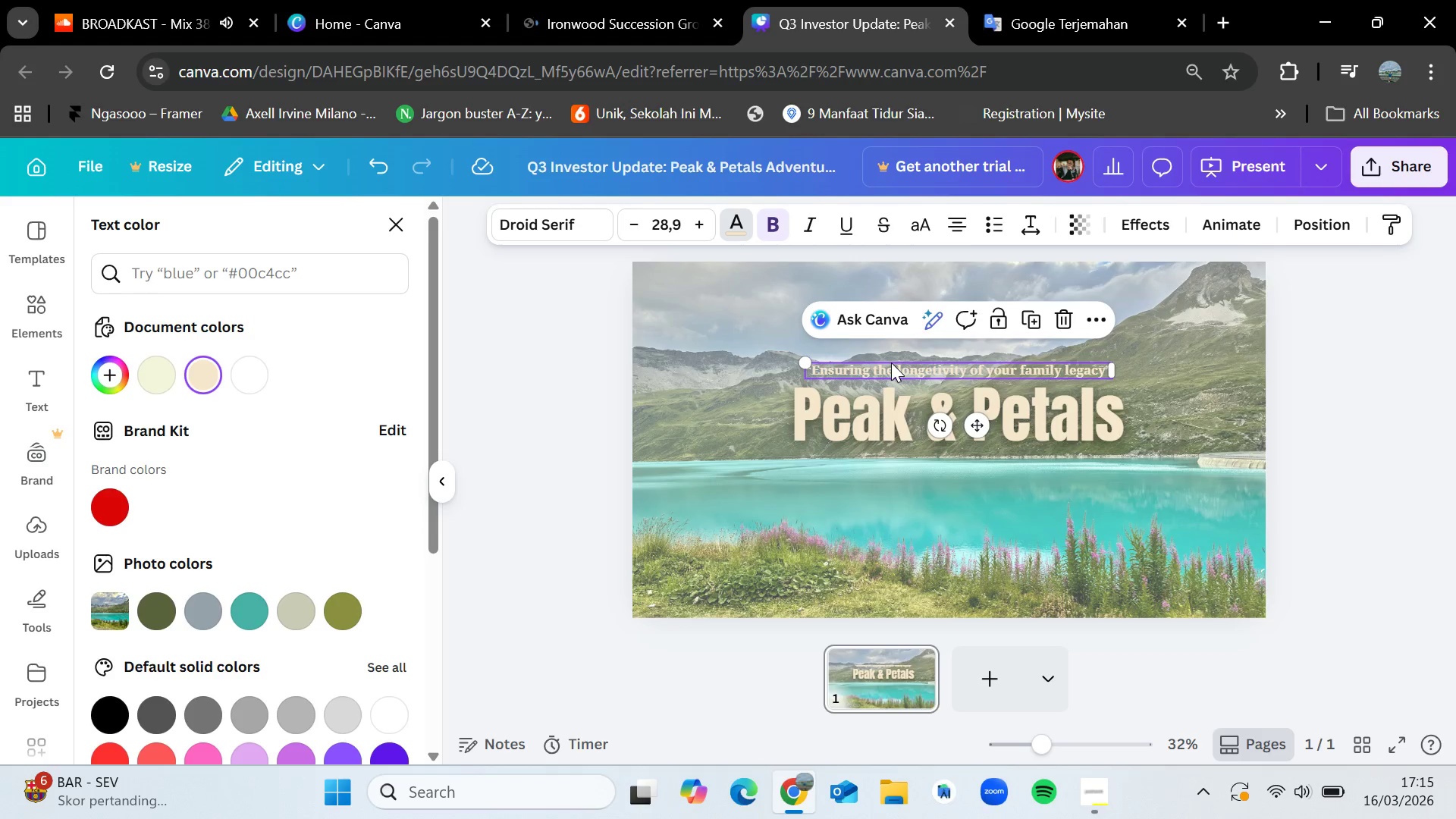 
double_click([891, 368])
 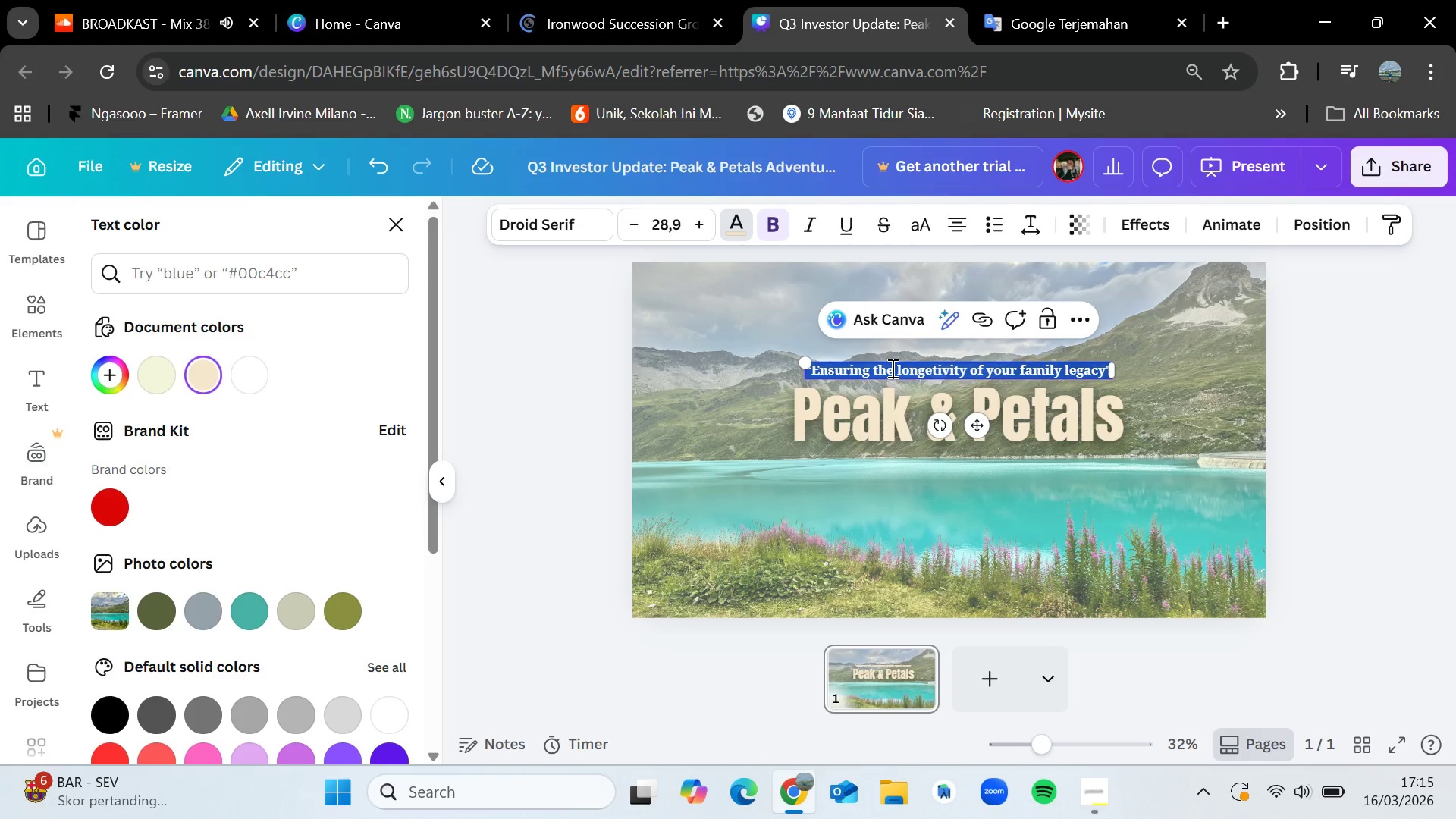 
key(Backspace)
type(Q3)
 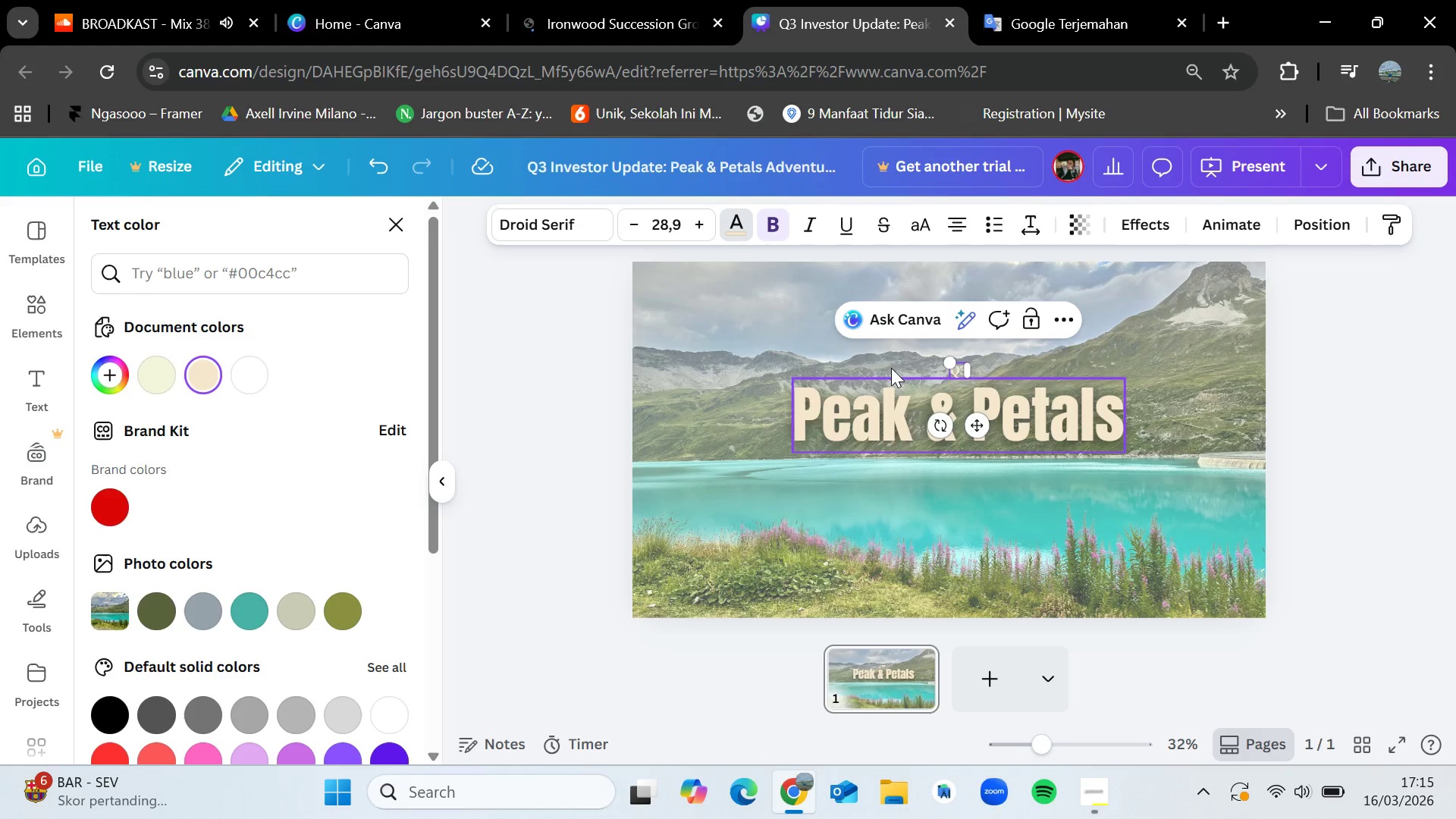 
type( 2023 Performance Update : Scalling the Summit)
 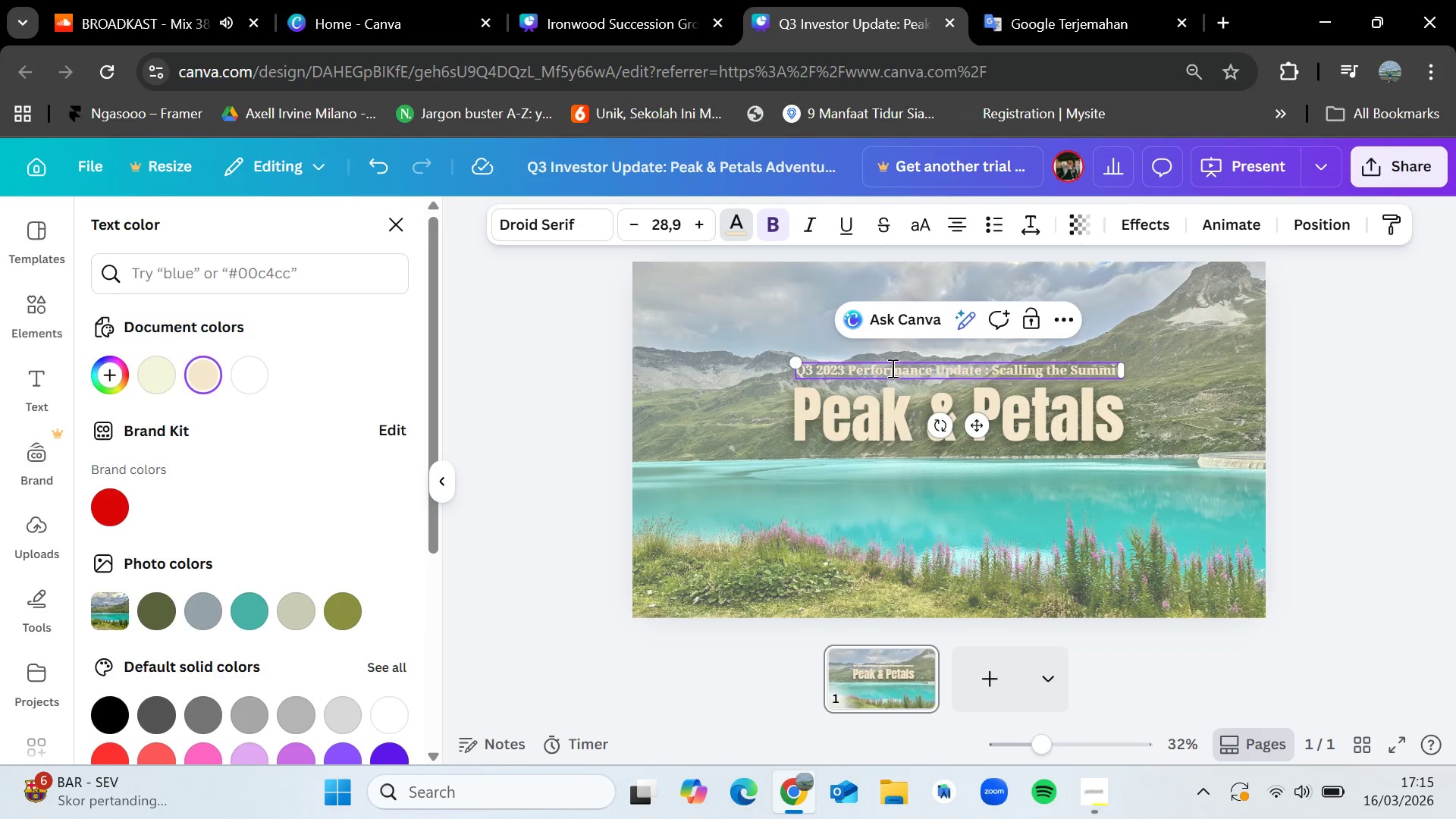 
left_click([772, 224])
 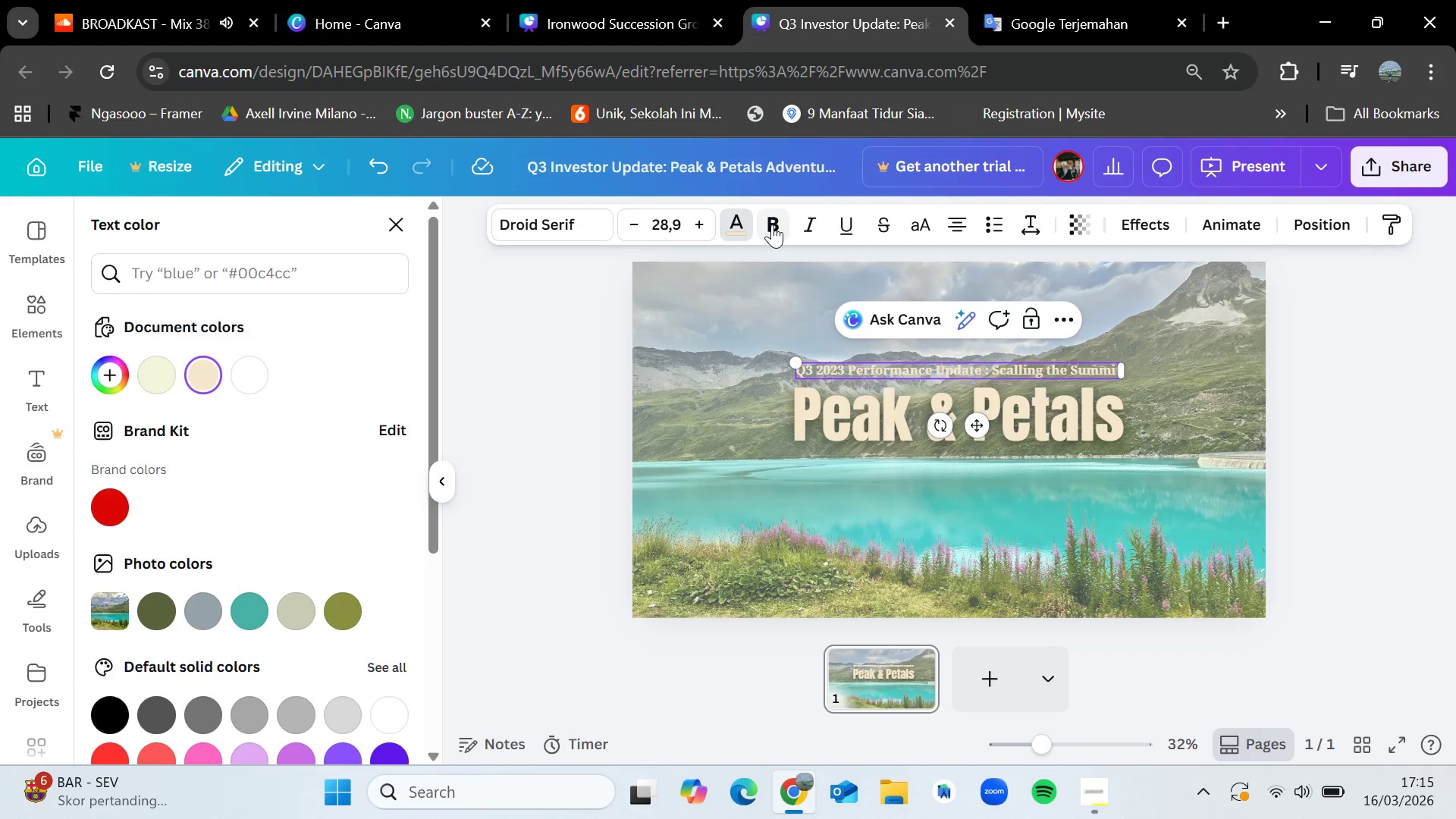 
left_click([772, 224])
 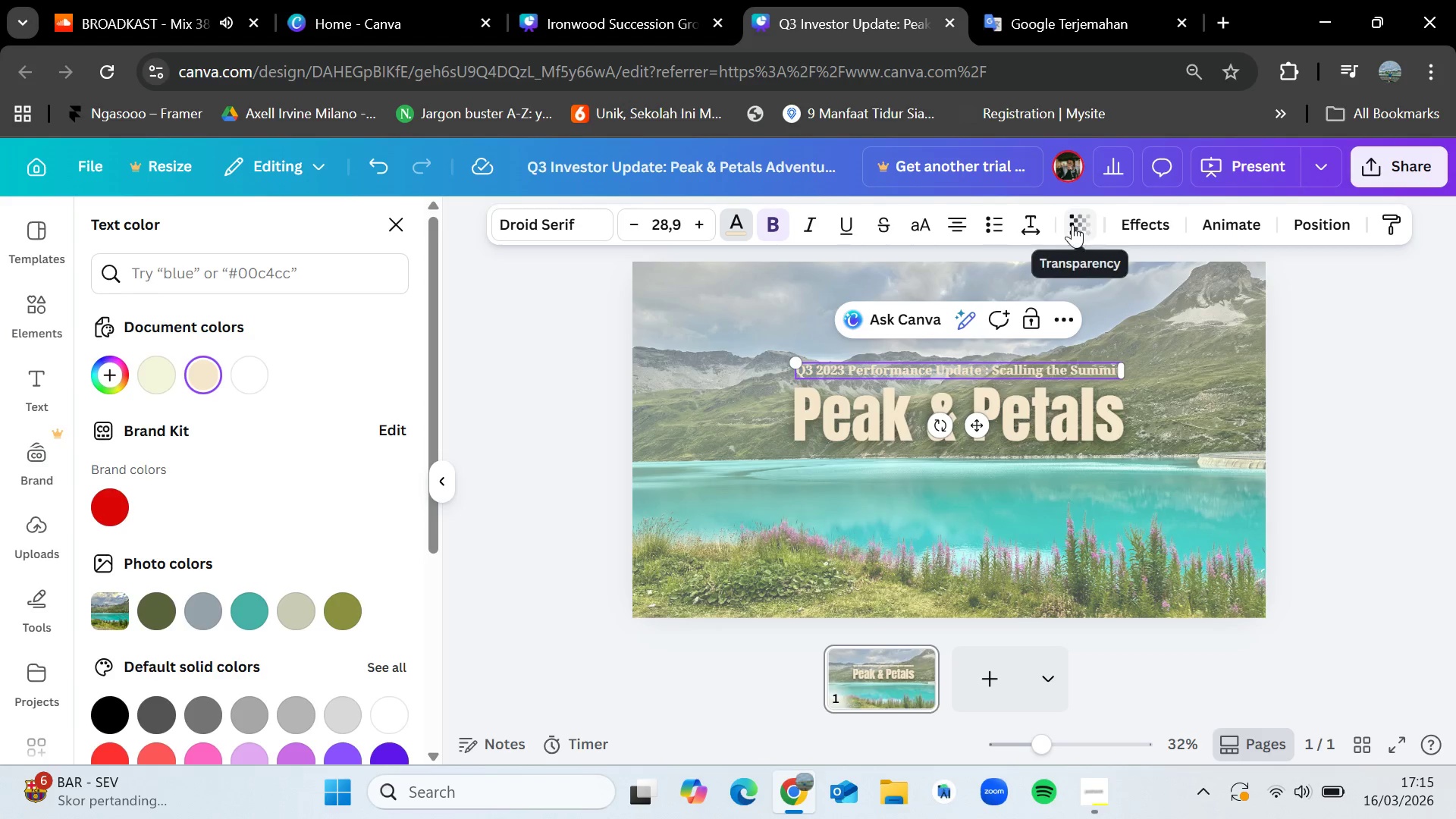 
left_click([573, 234])
 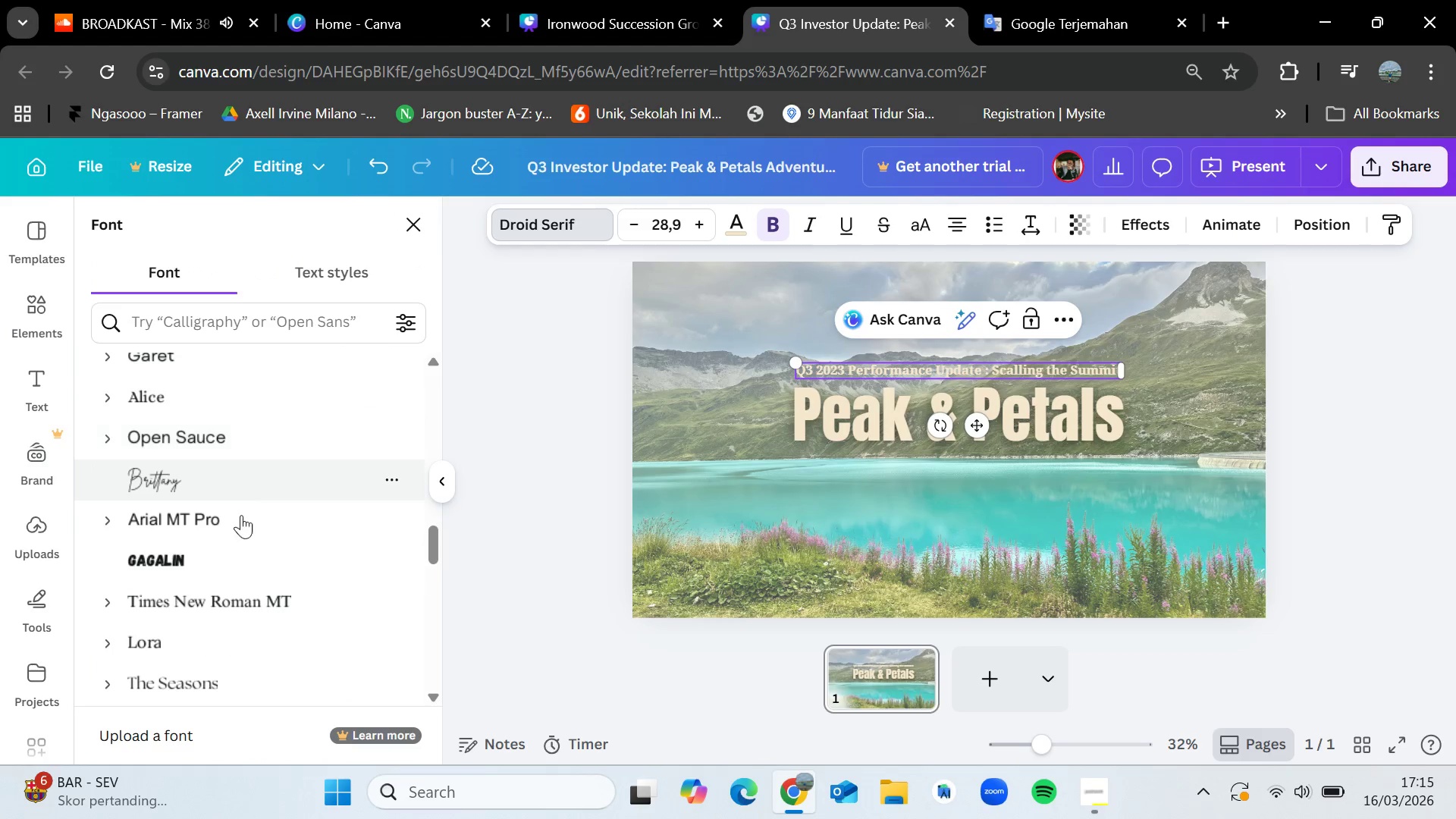 
scroll: coordinate [252, 554], scroll_direction: up, amount: 18.0
 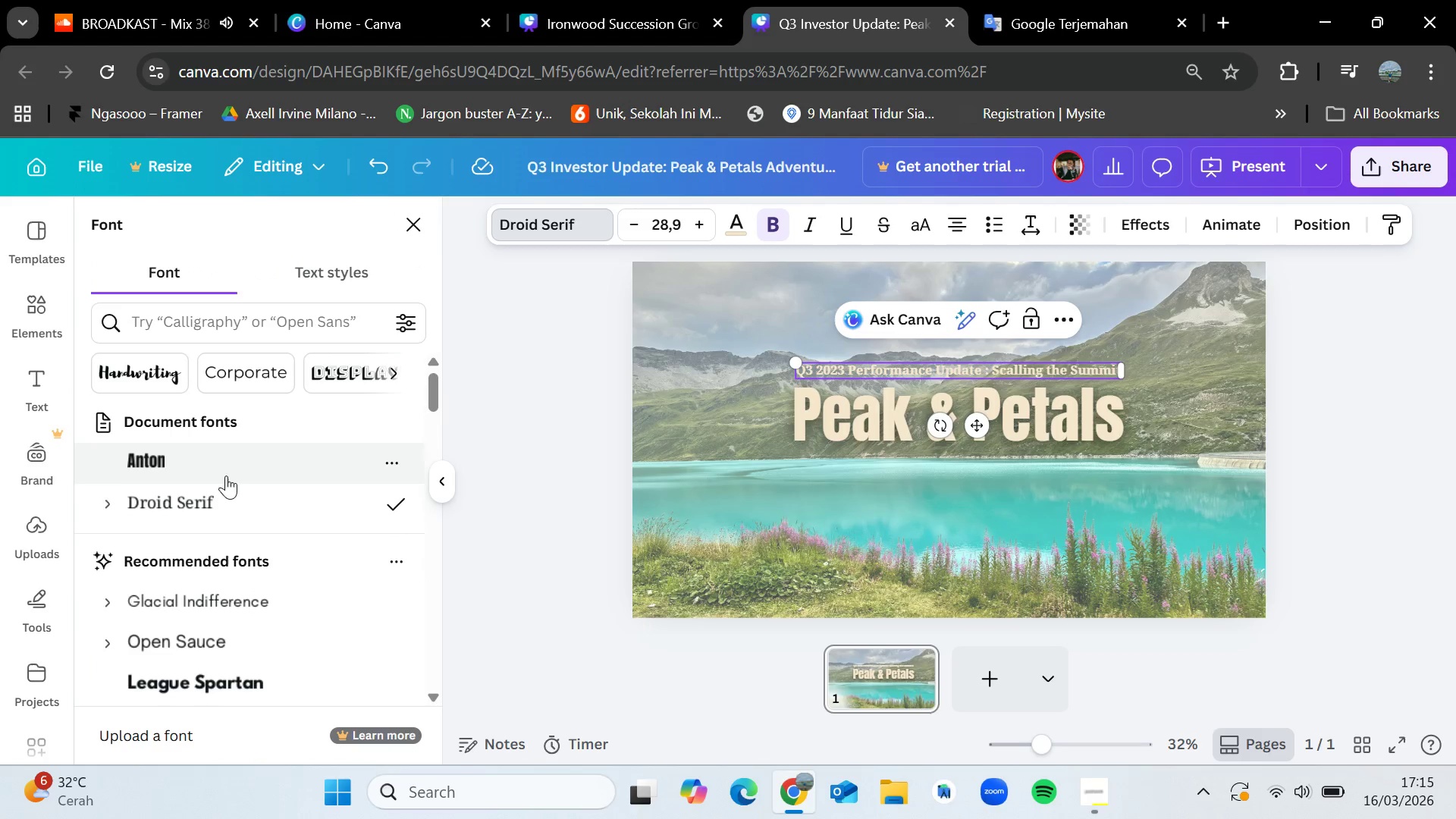 
left_click([226, 465])
 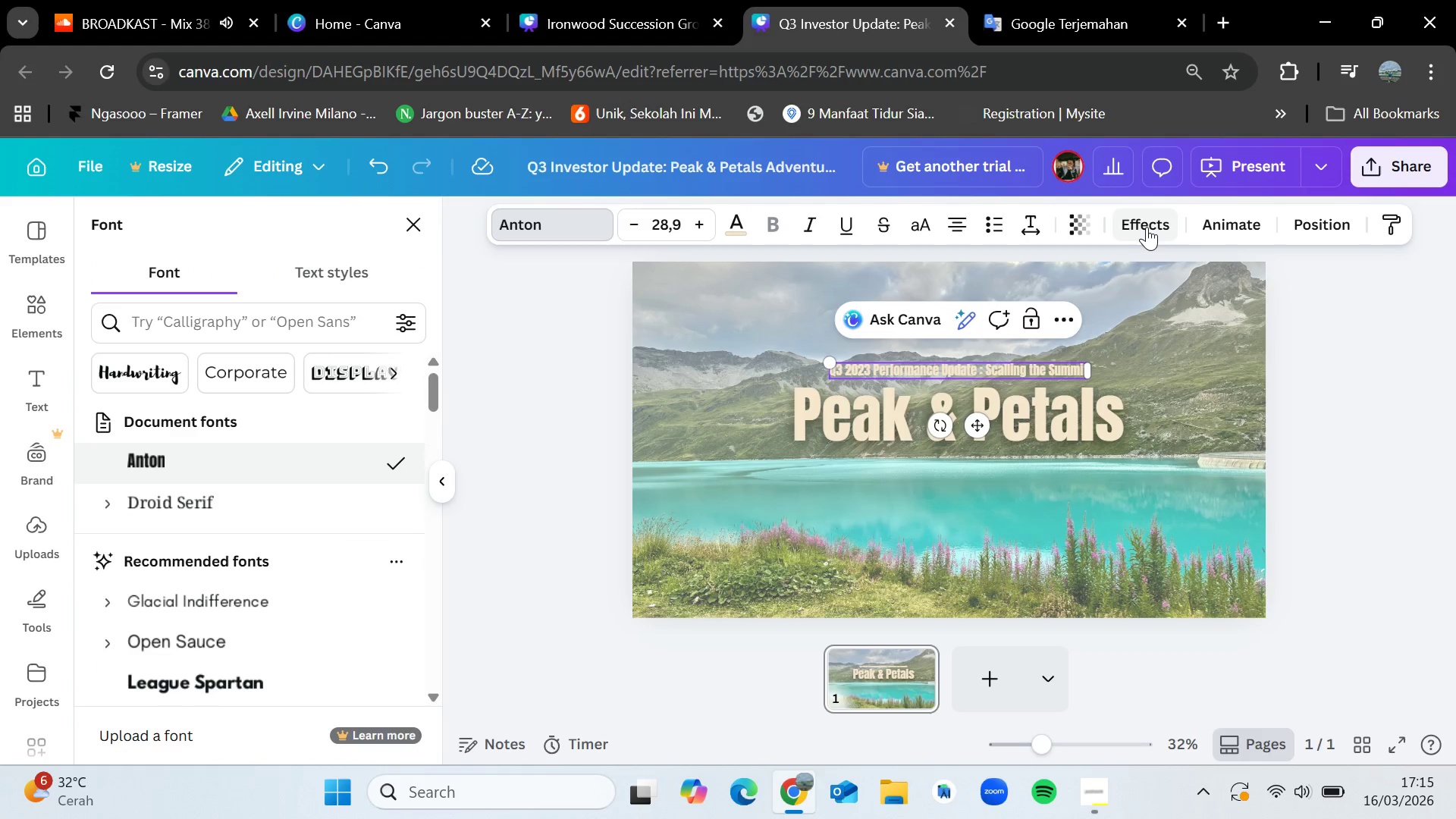 
left_click([1137, 228])
 